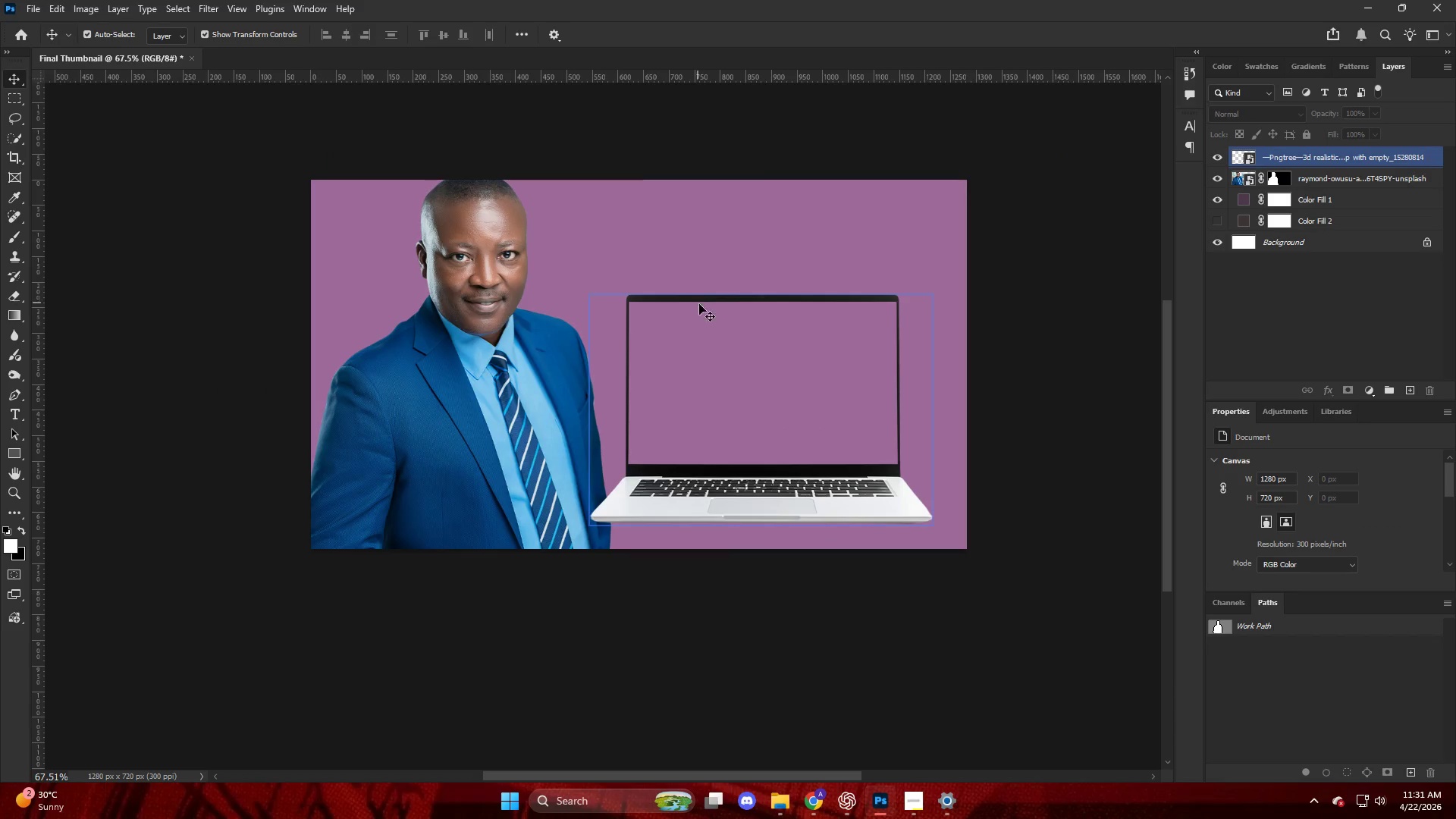 
key(Control+ControlLeft)
 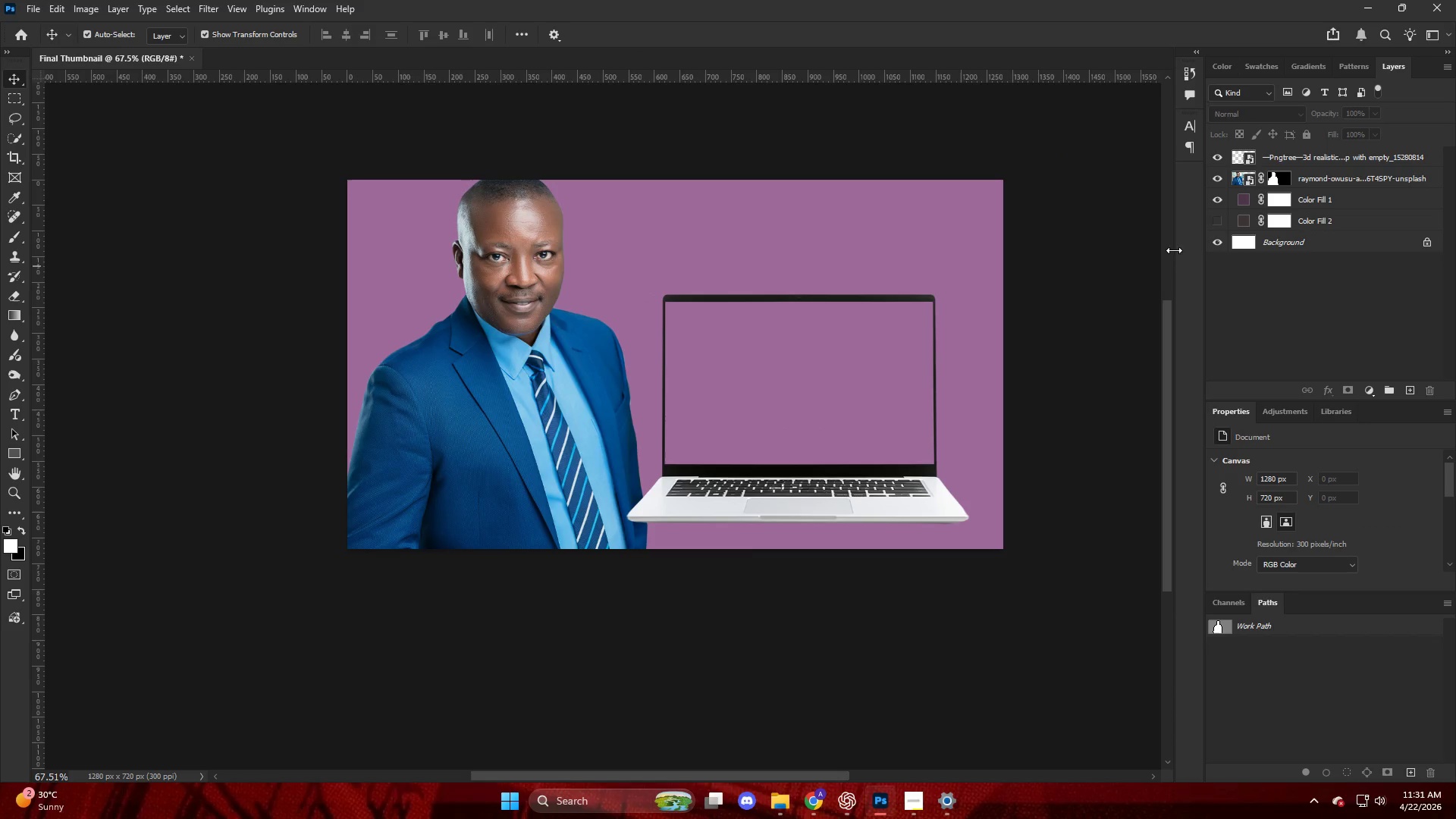 
scroll: coordinate [723, 343], scroll_direction: up, amount: 14.0
 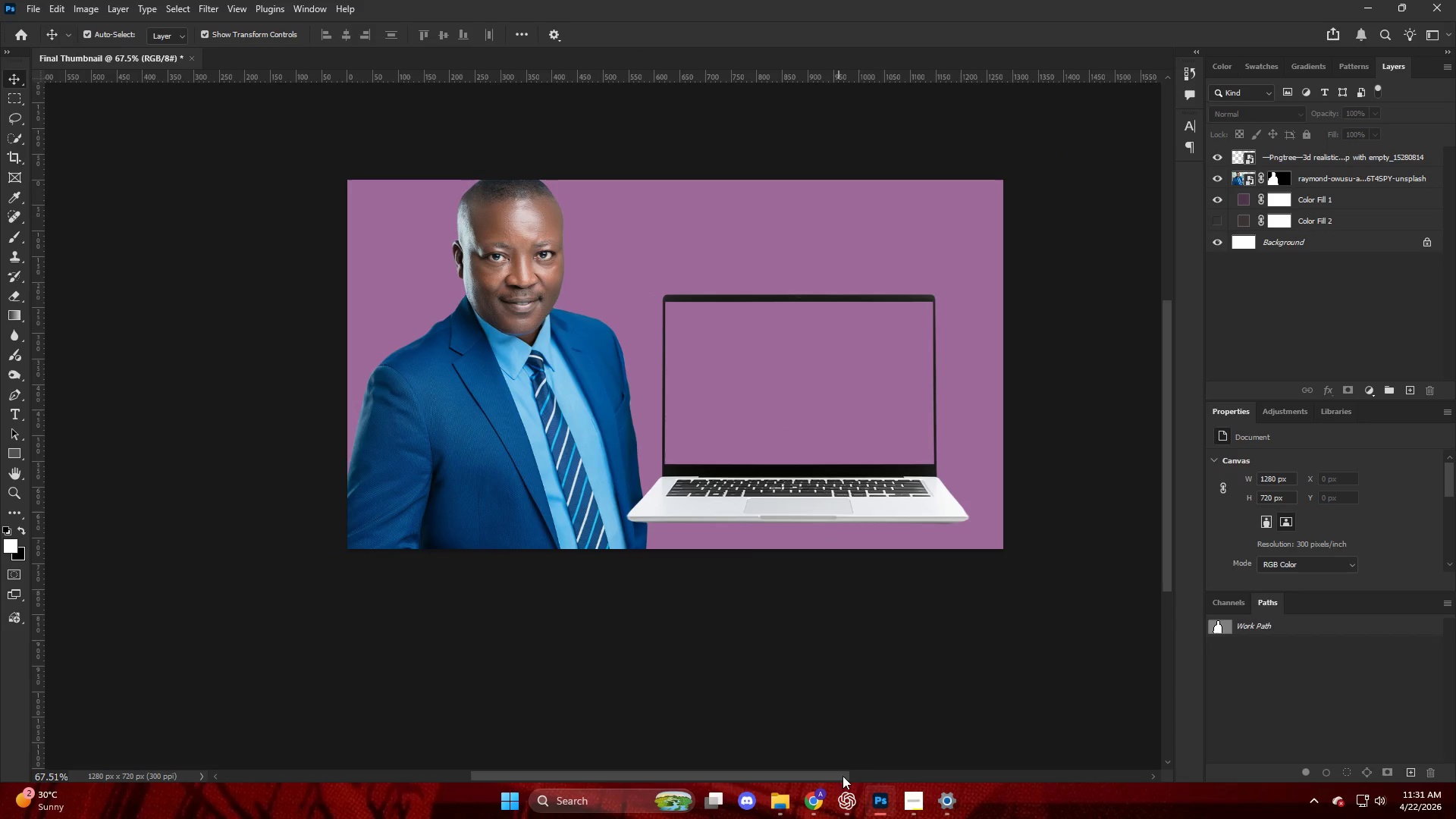 
left_click([1213, 197])
 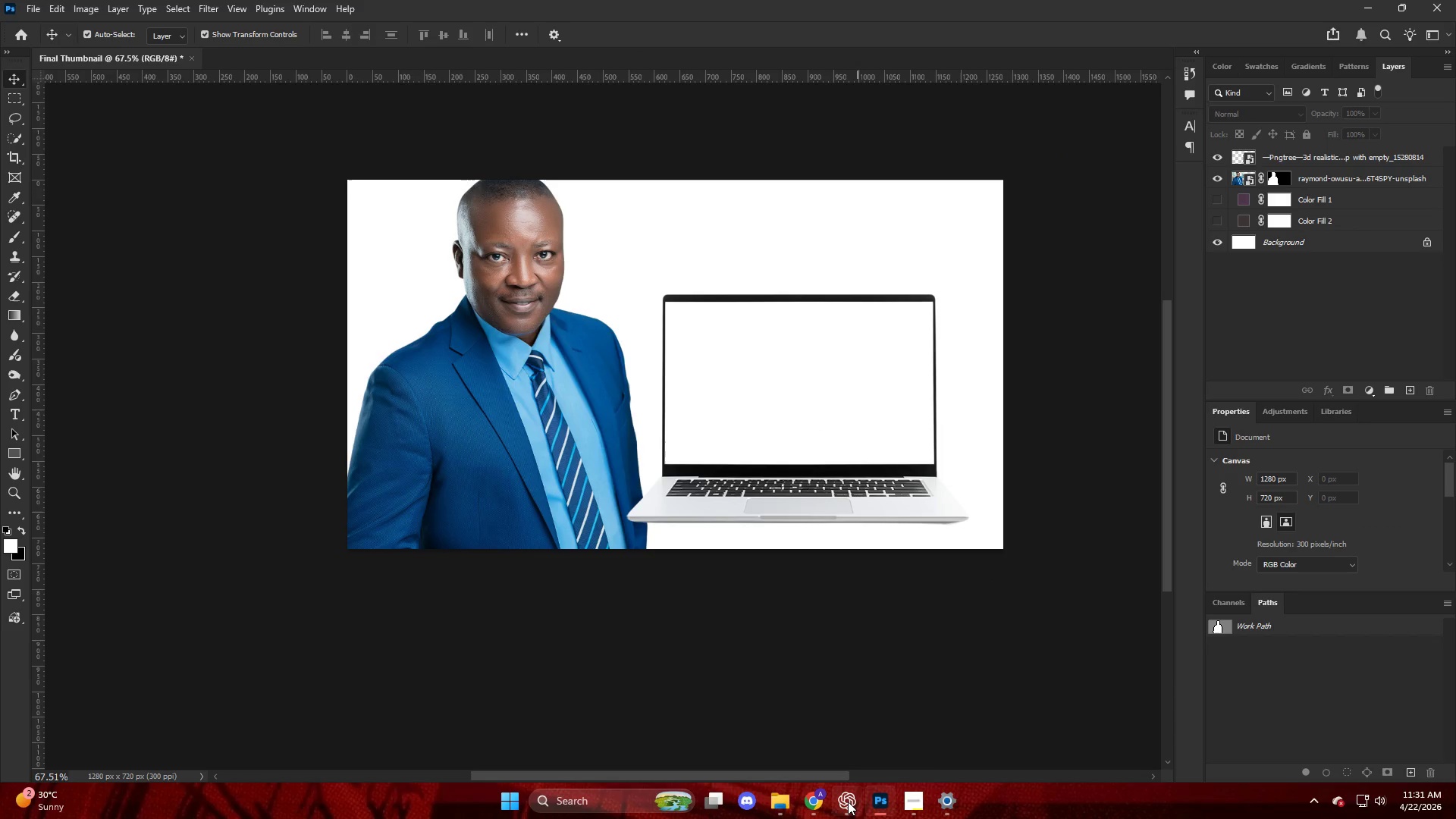 
left_click([848, 802])
 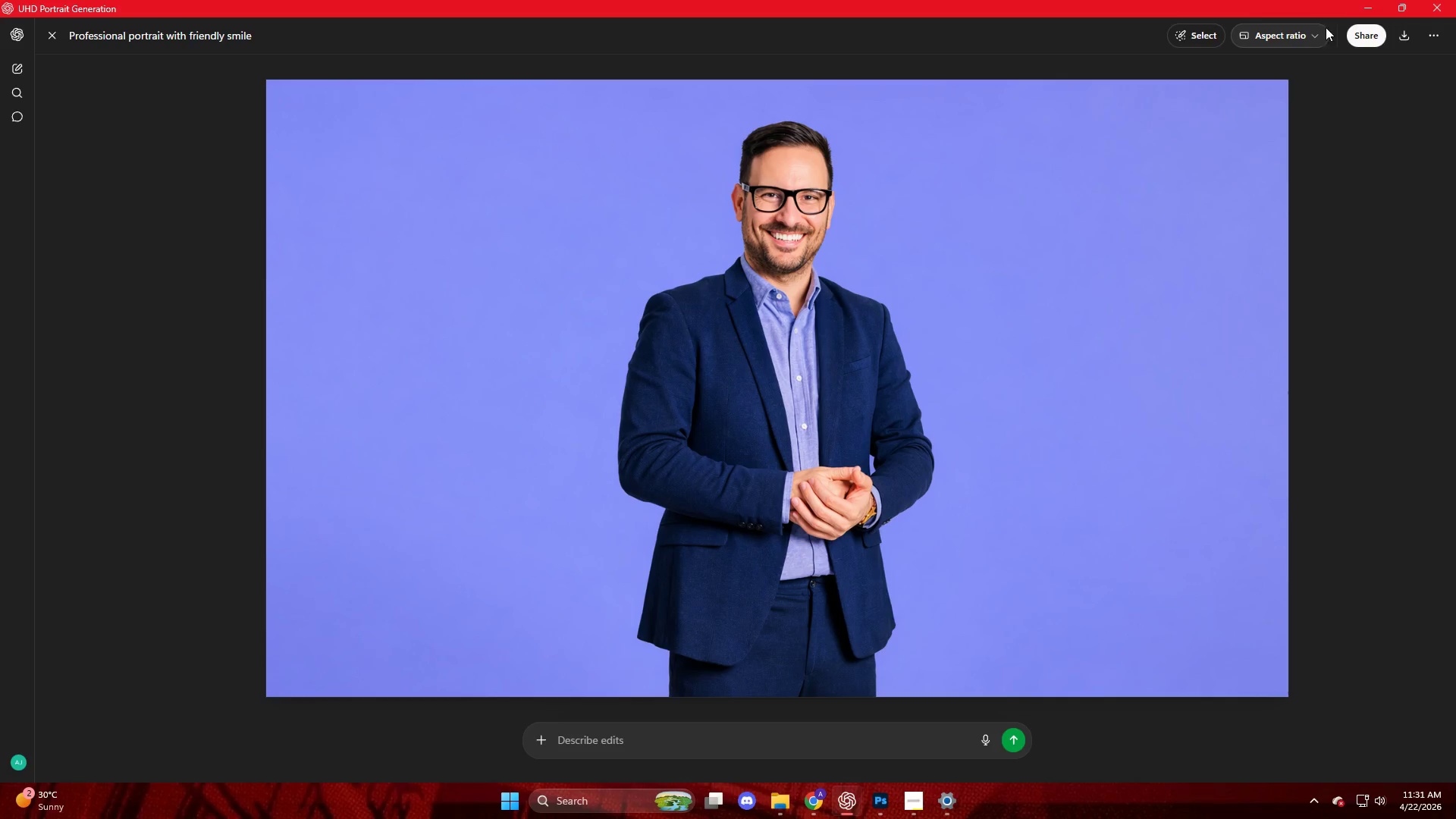 
left_click([1363, 11])
 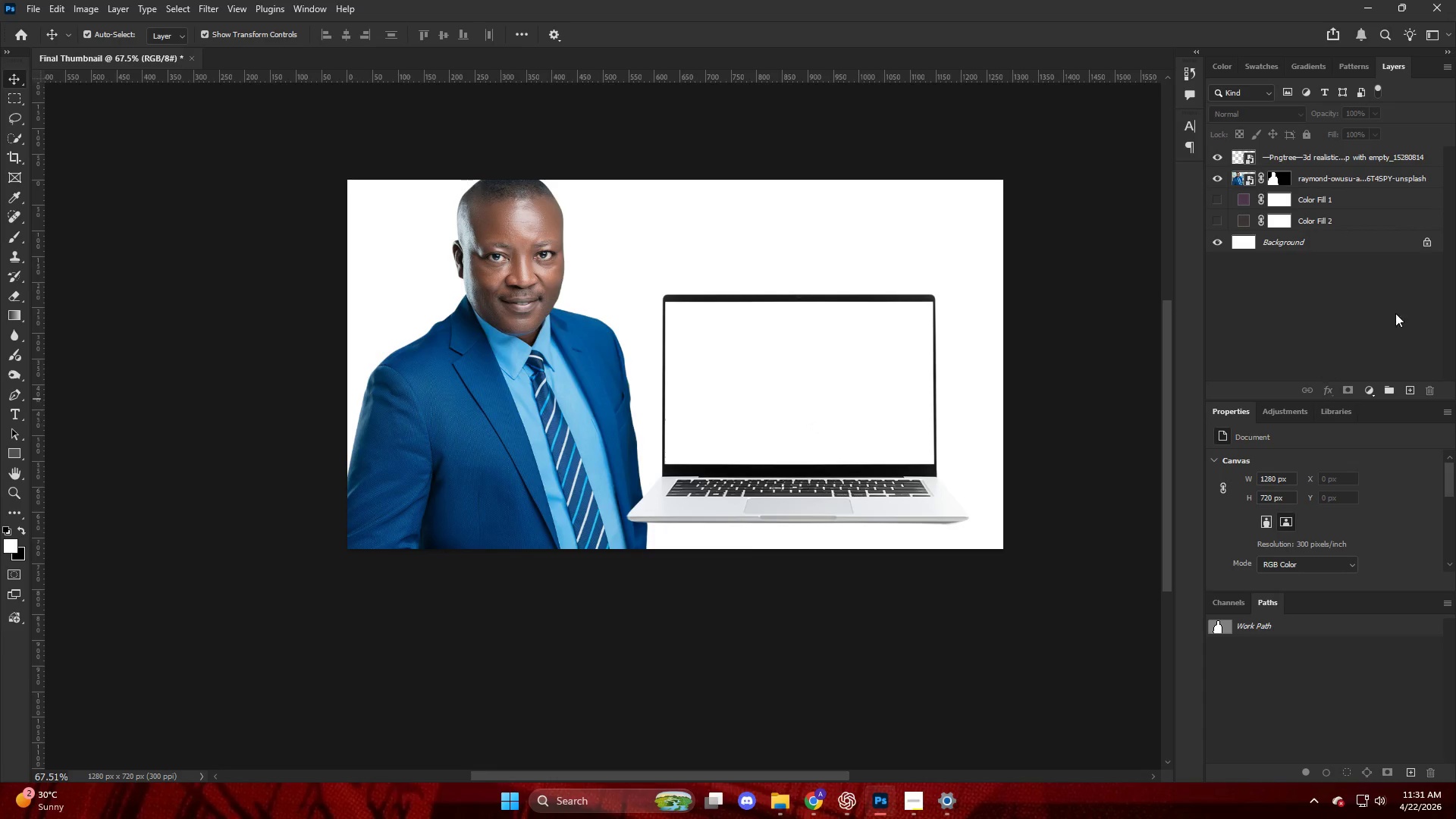 
mouse_move([1323, 249])
 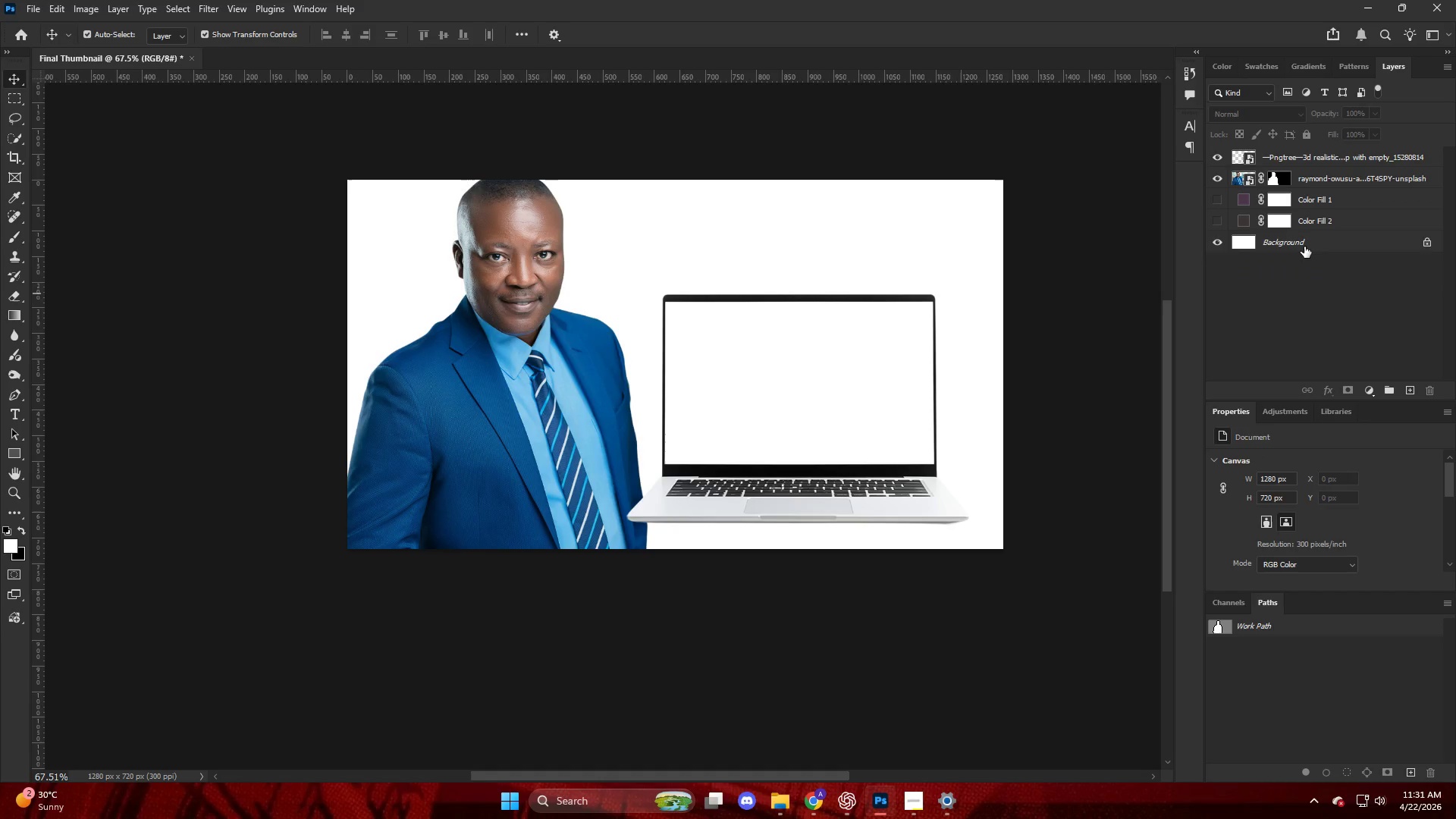 
left_click([1304, 246])
 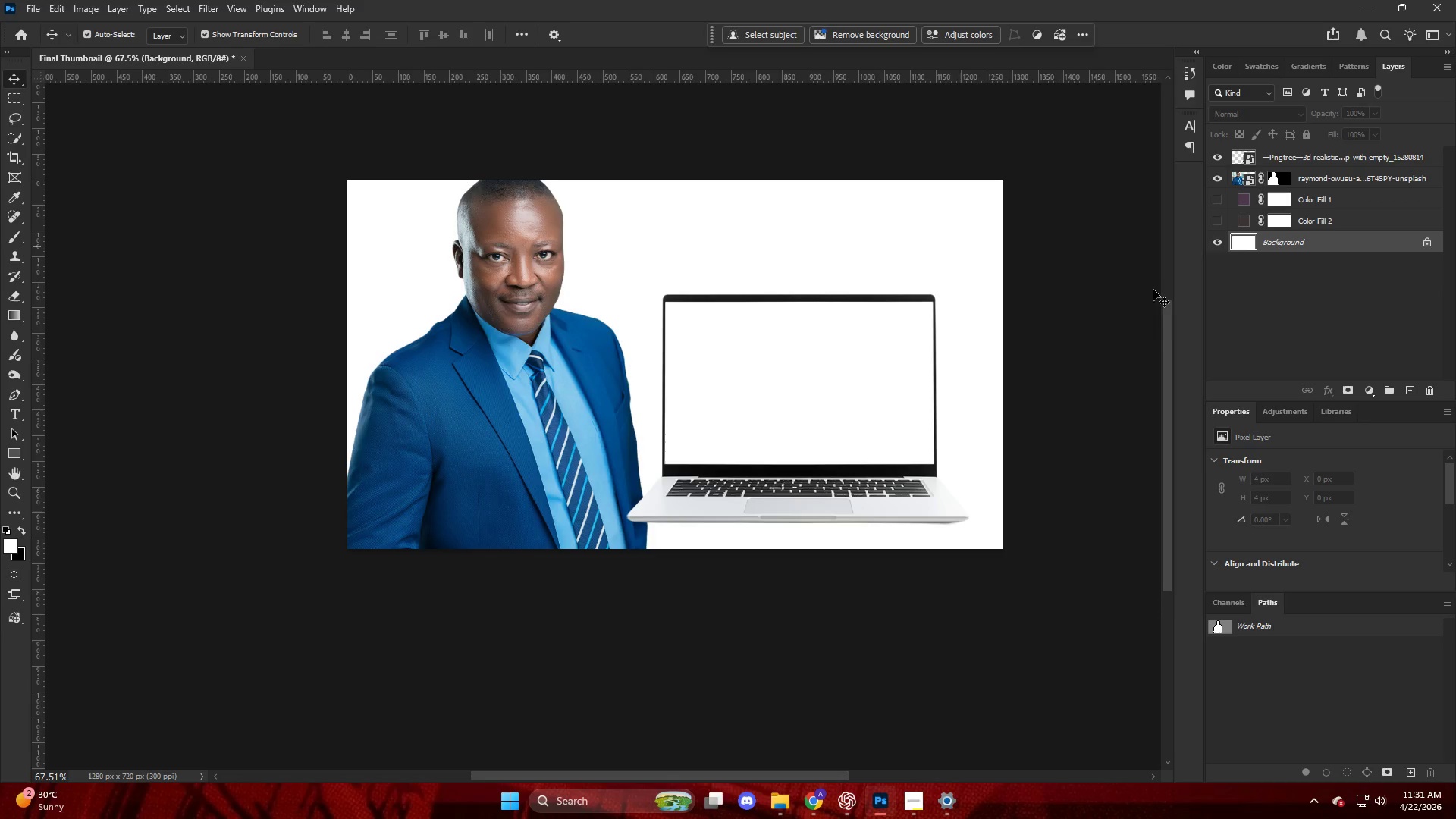 
hold_key(key=AltLeft, duration=0.41)
 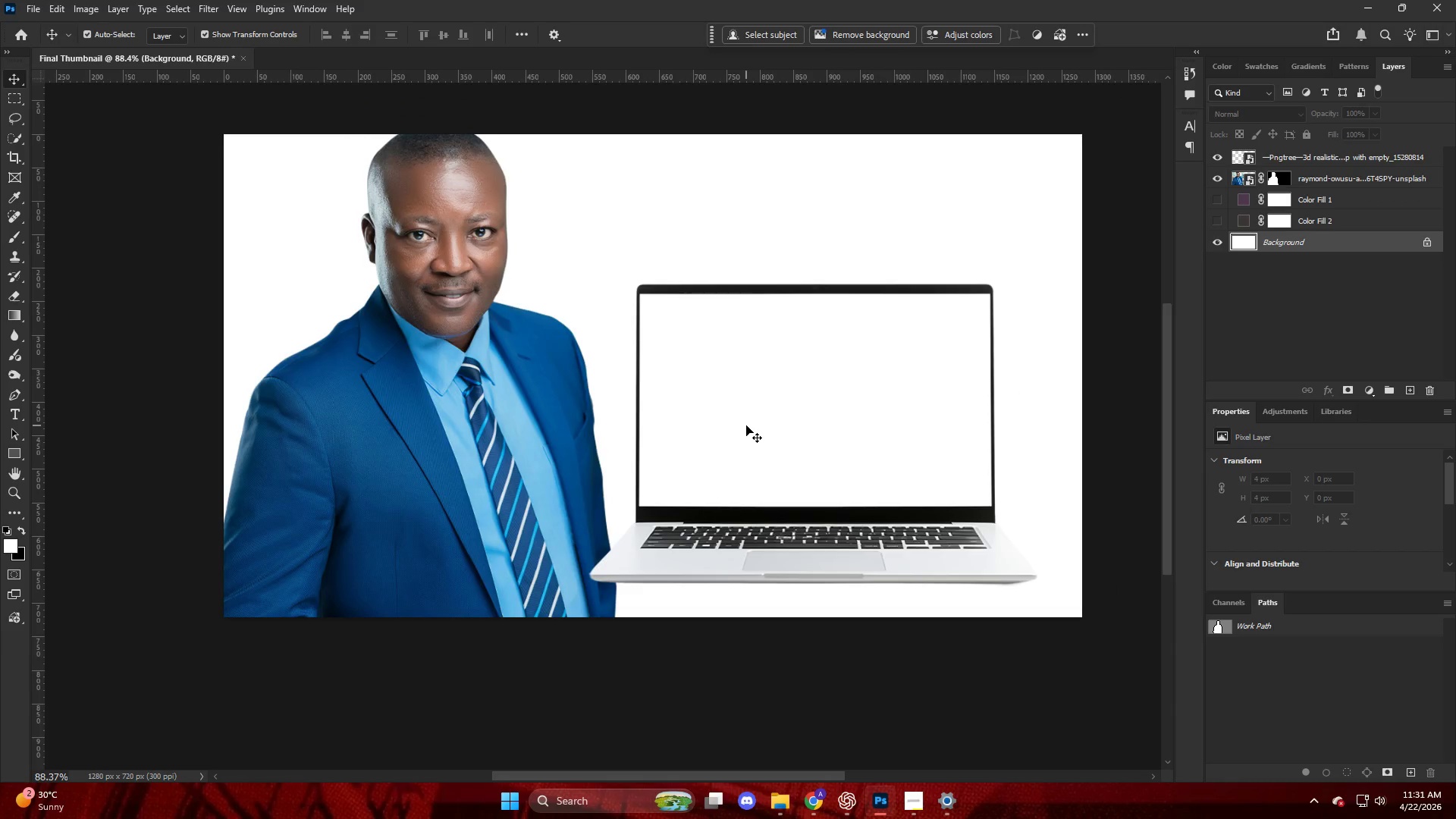 
key(Alt+AltLeft)
 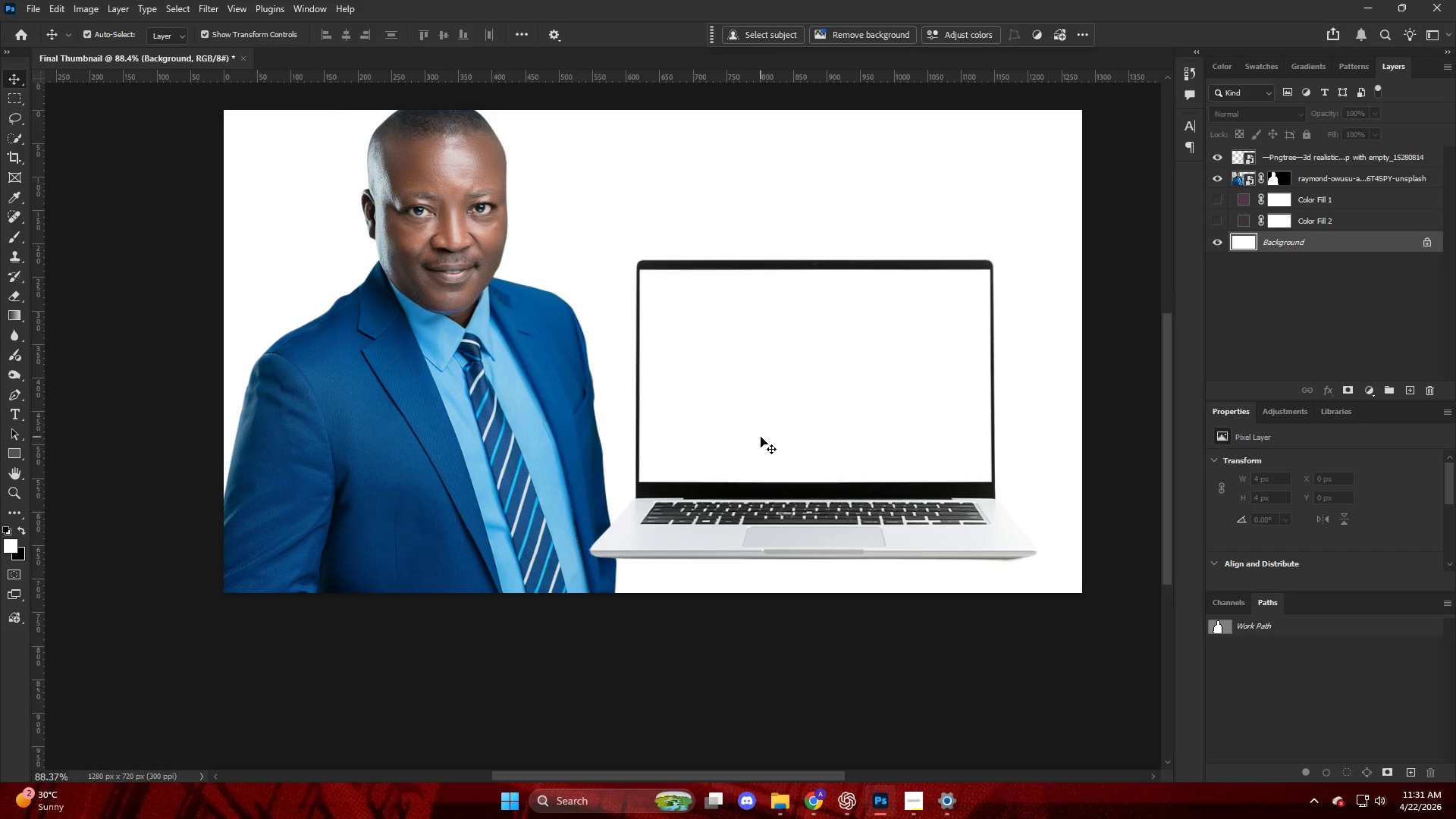 
scroll: coordinate [746, 425], scroll_direction: up, amount: 4.0
 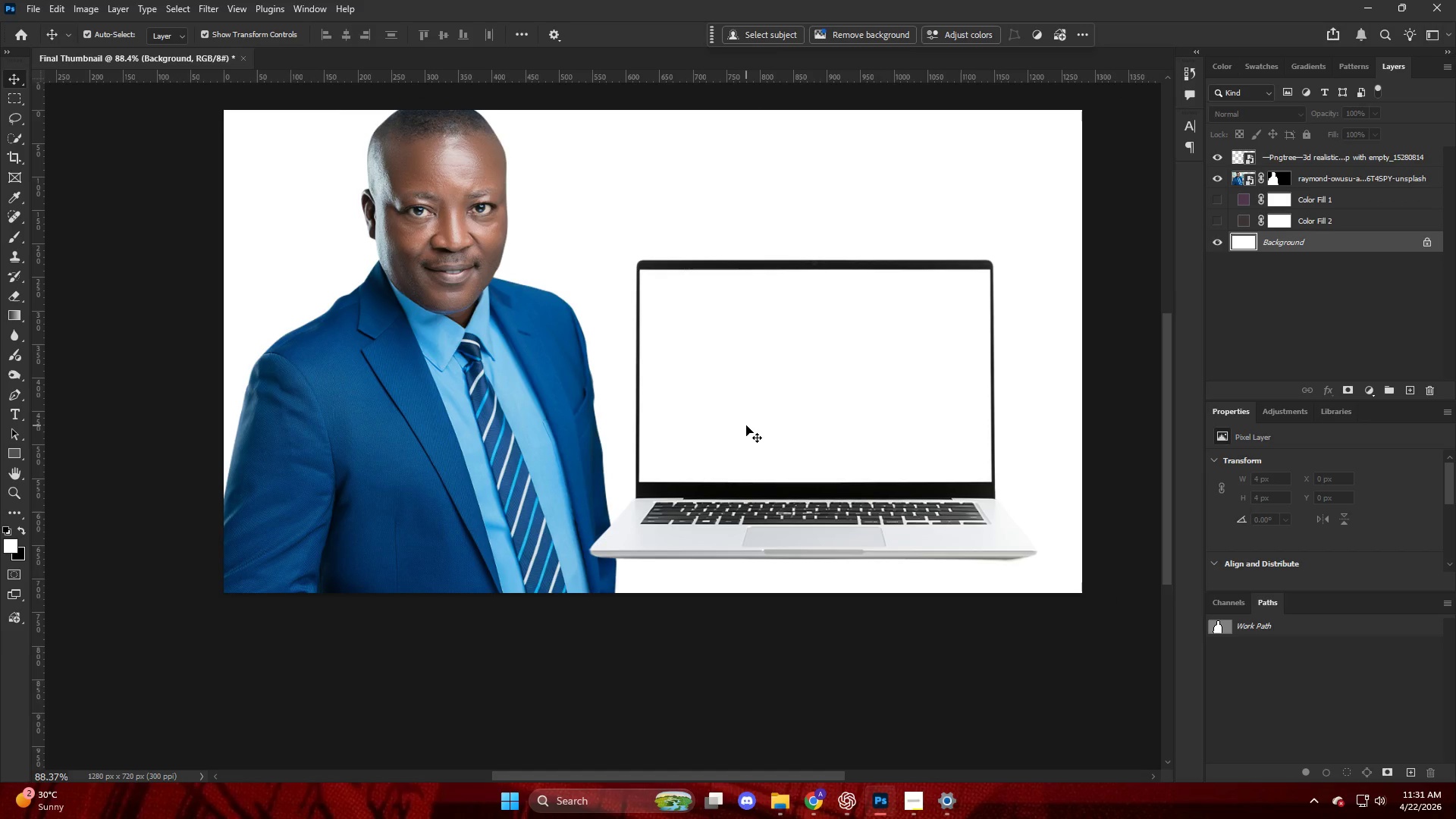 
wait(34.91)
 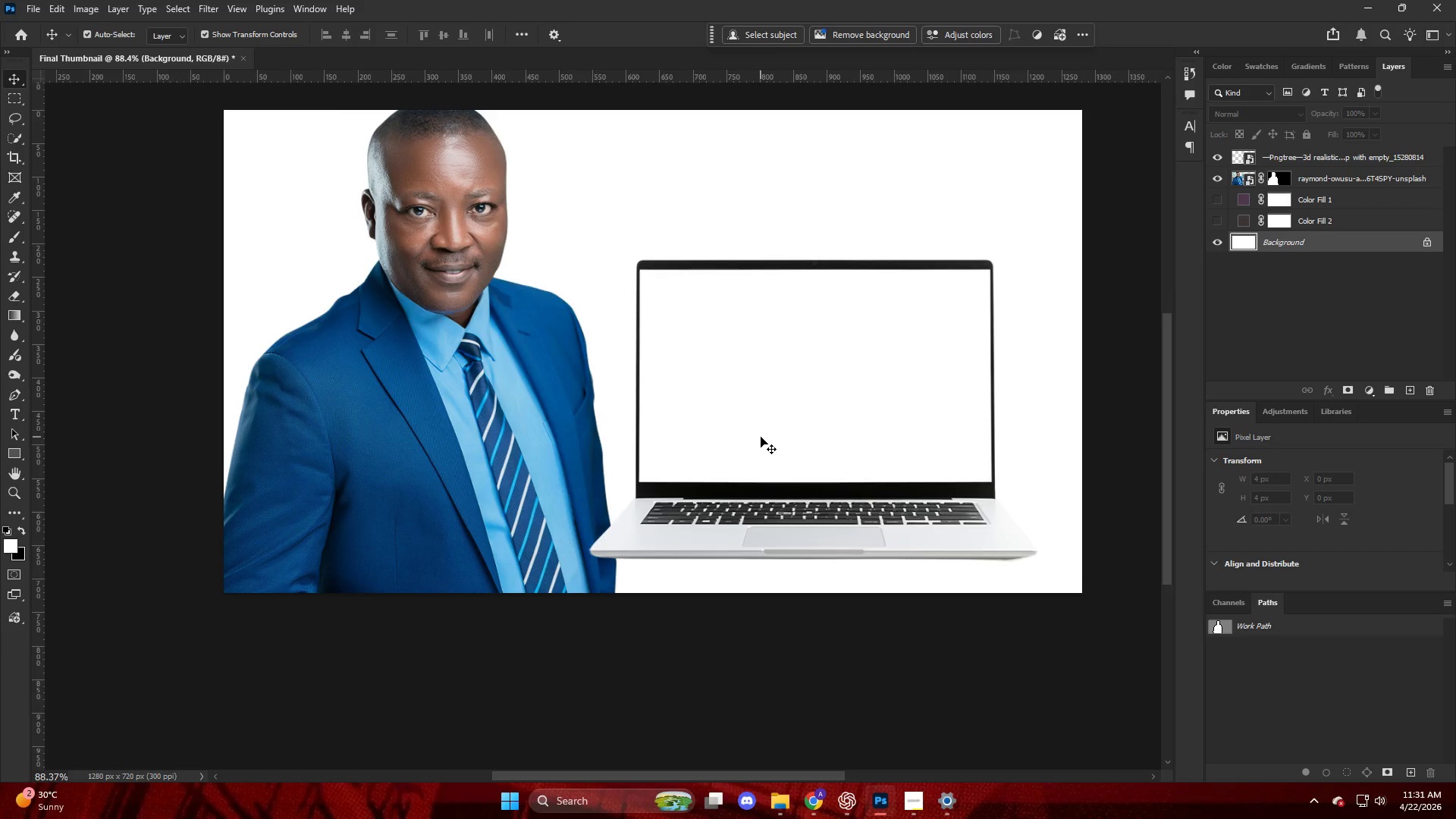 
key(Alt+AltLeft)
 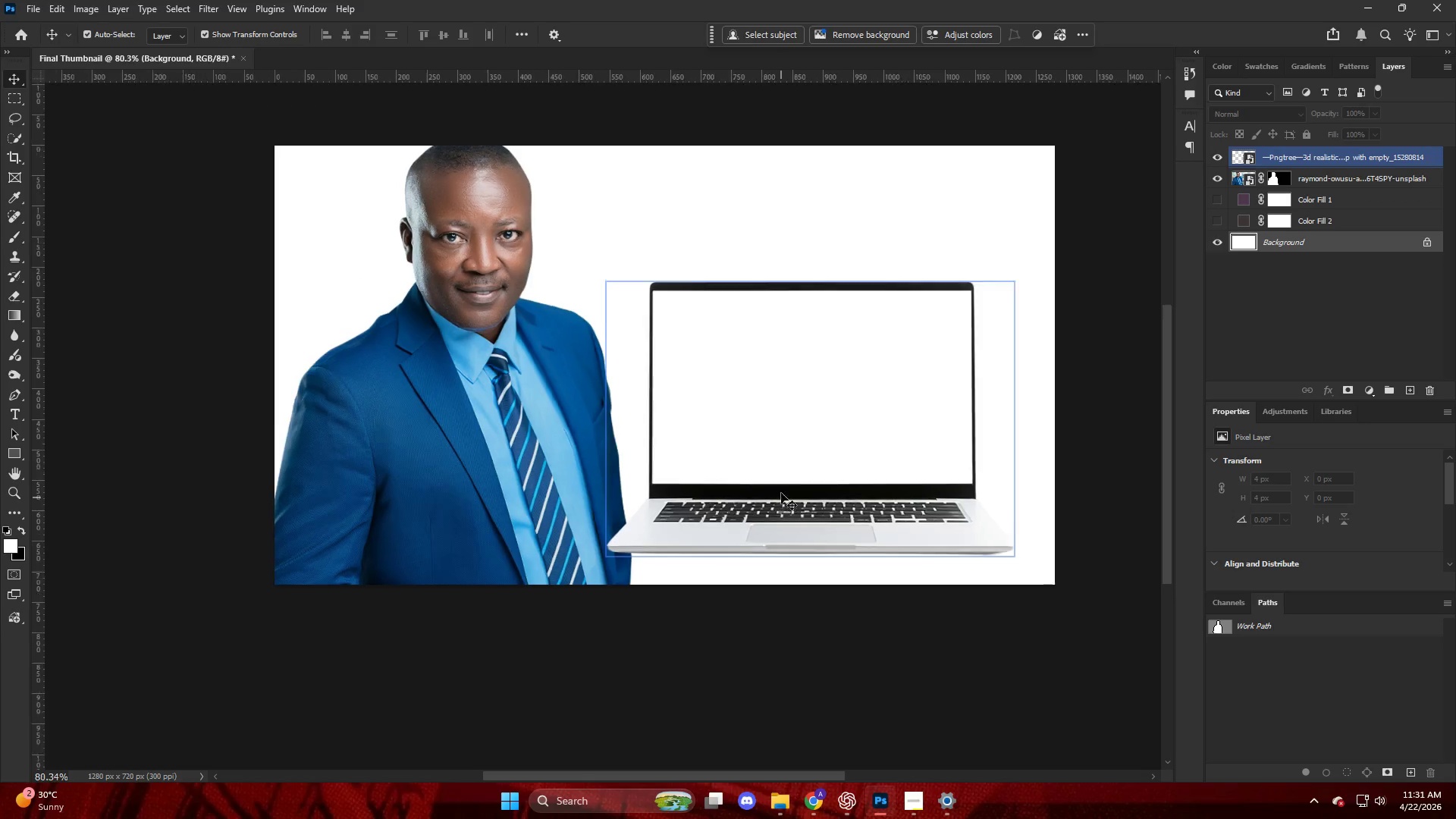 
key(Alt+AltLeft)
 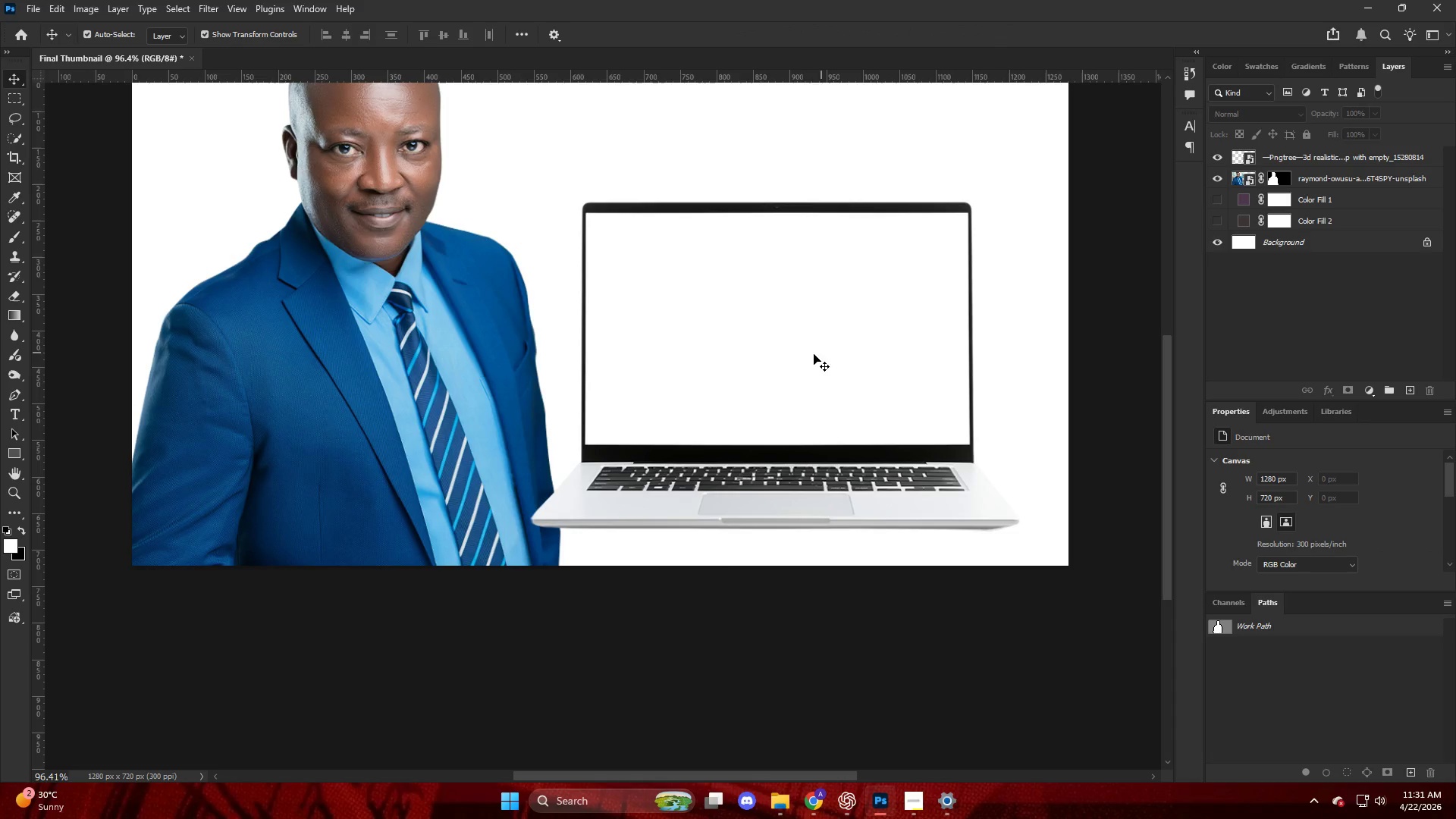 
scroll: coordinate [873, 428], scroll_direction: down, amount: 3.0
 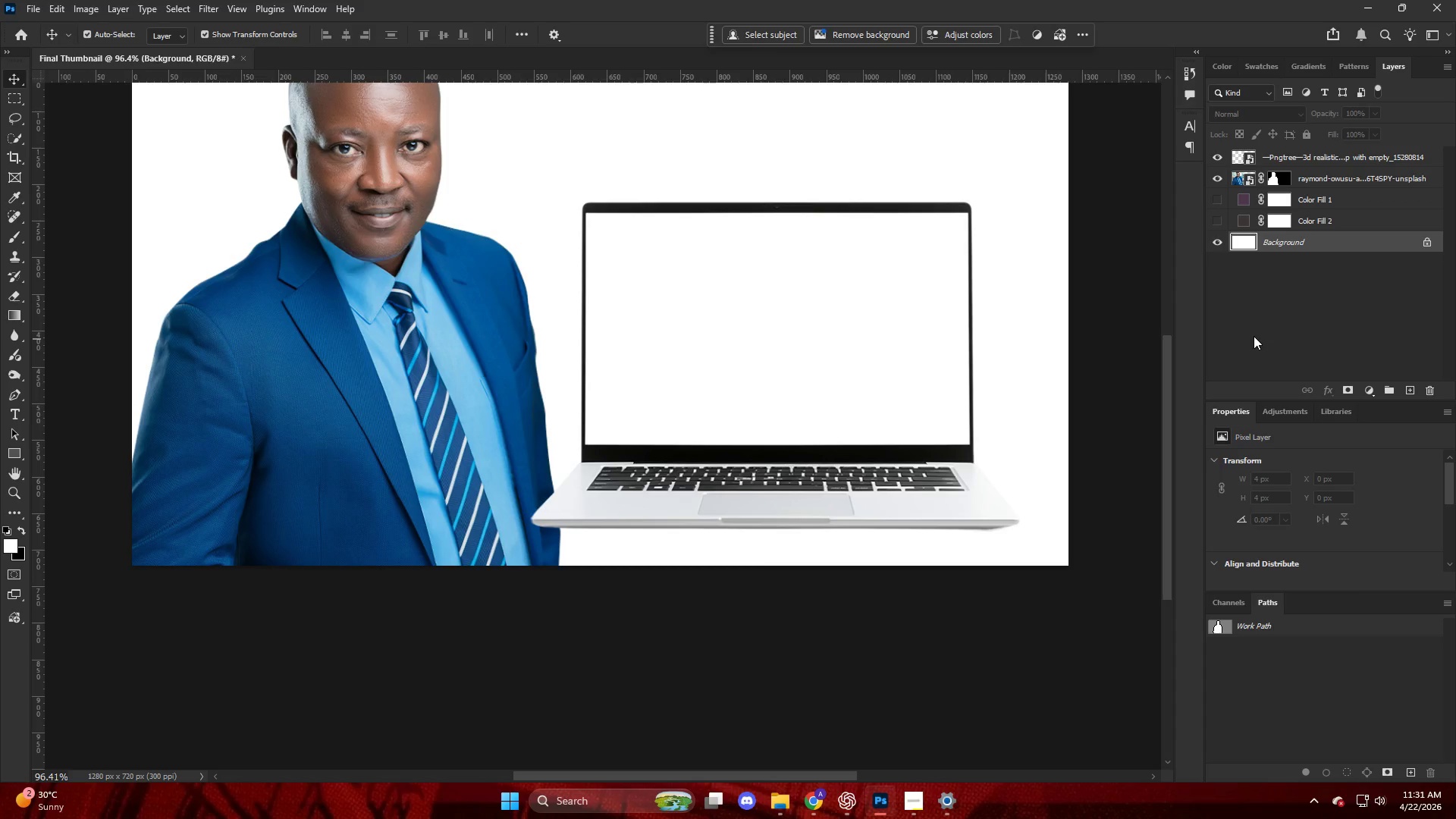 
key(Alt+AltLeft)
 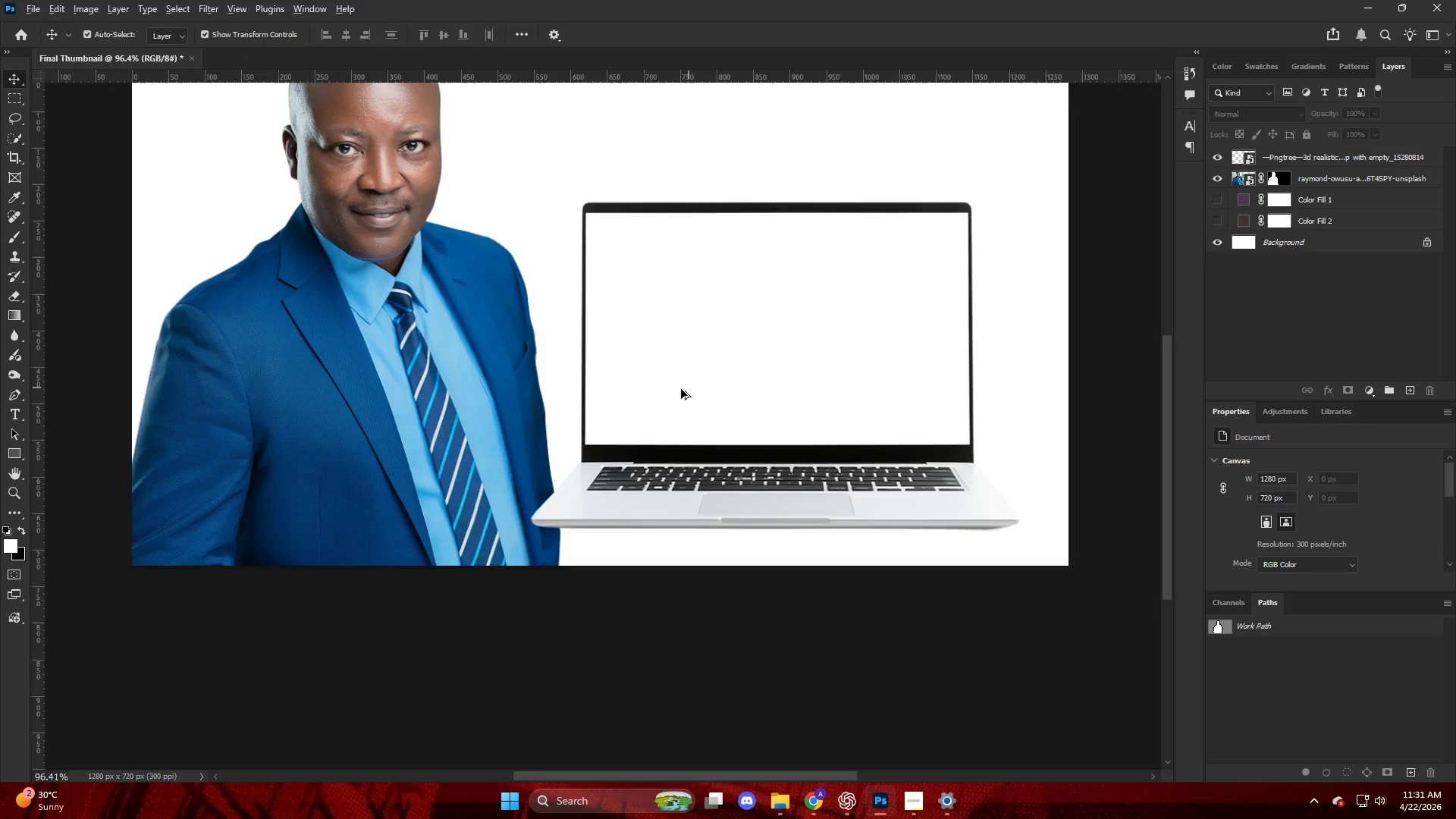 
scroll: coordinate [673, 344], scroll_direction: up, amount: 8.0
 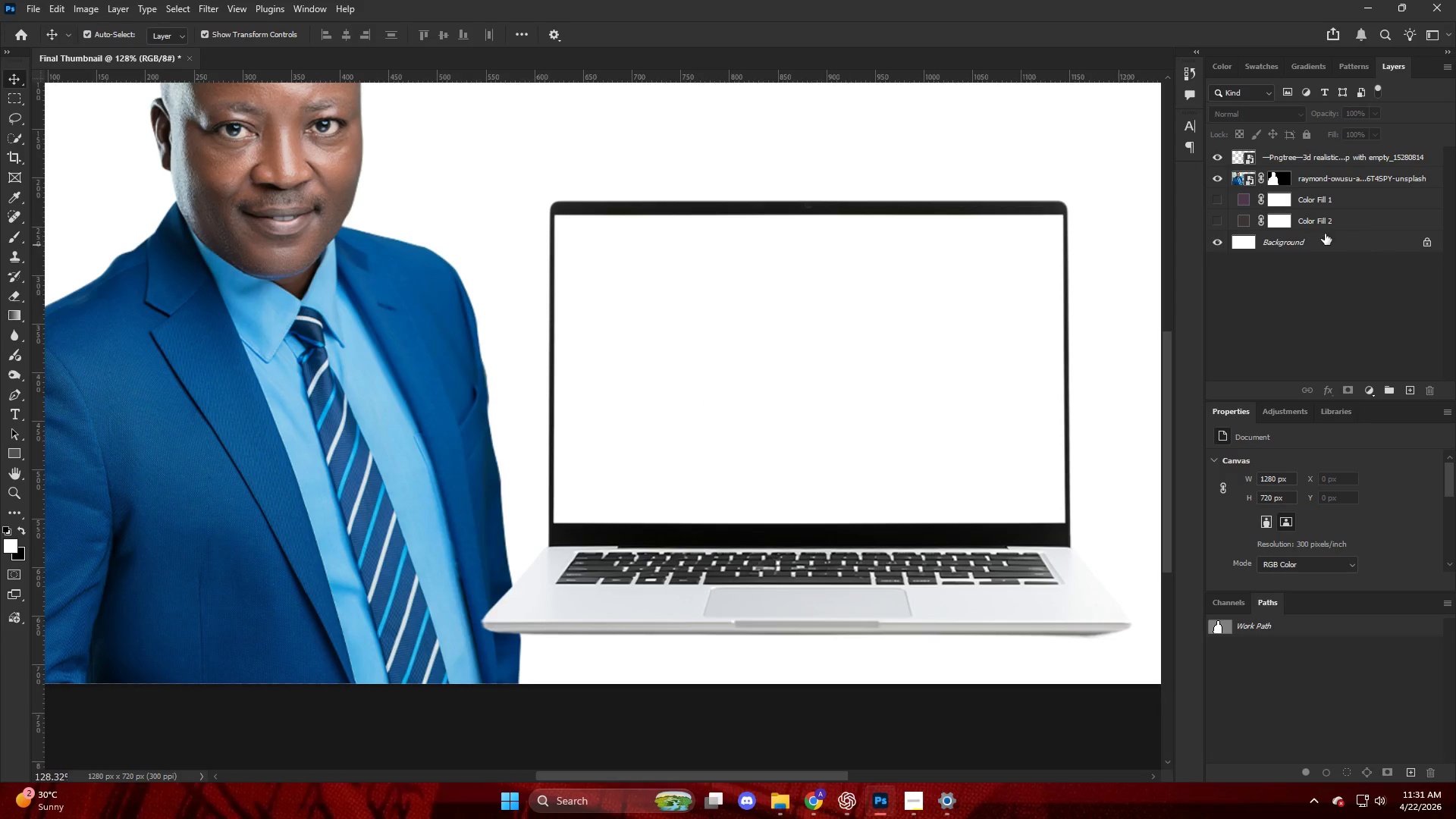 
left_click([1310, 237])
 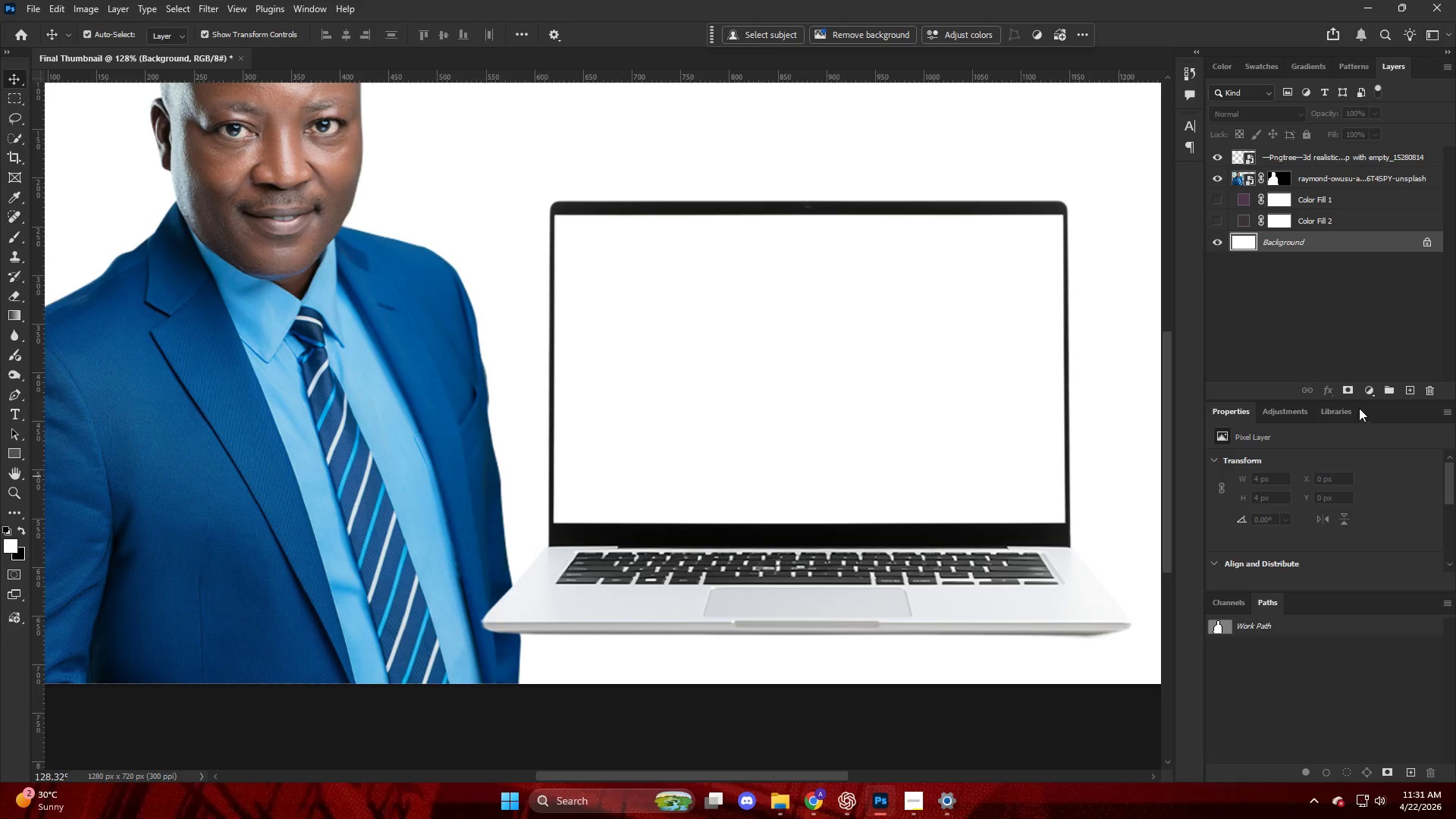 
left_click([1368, 391])
 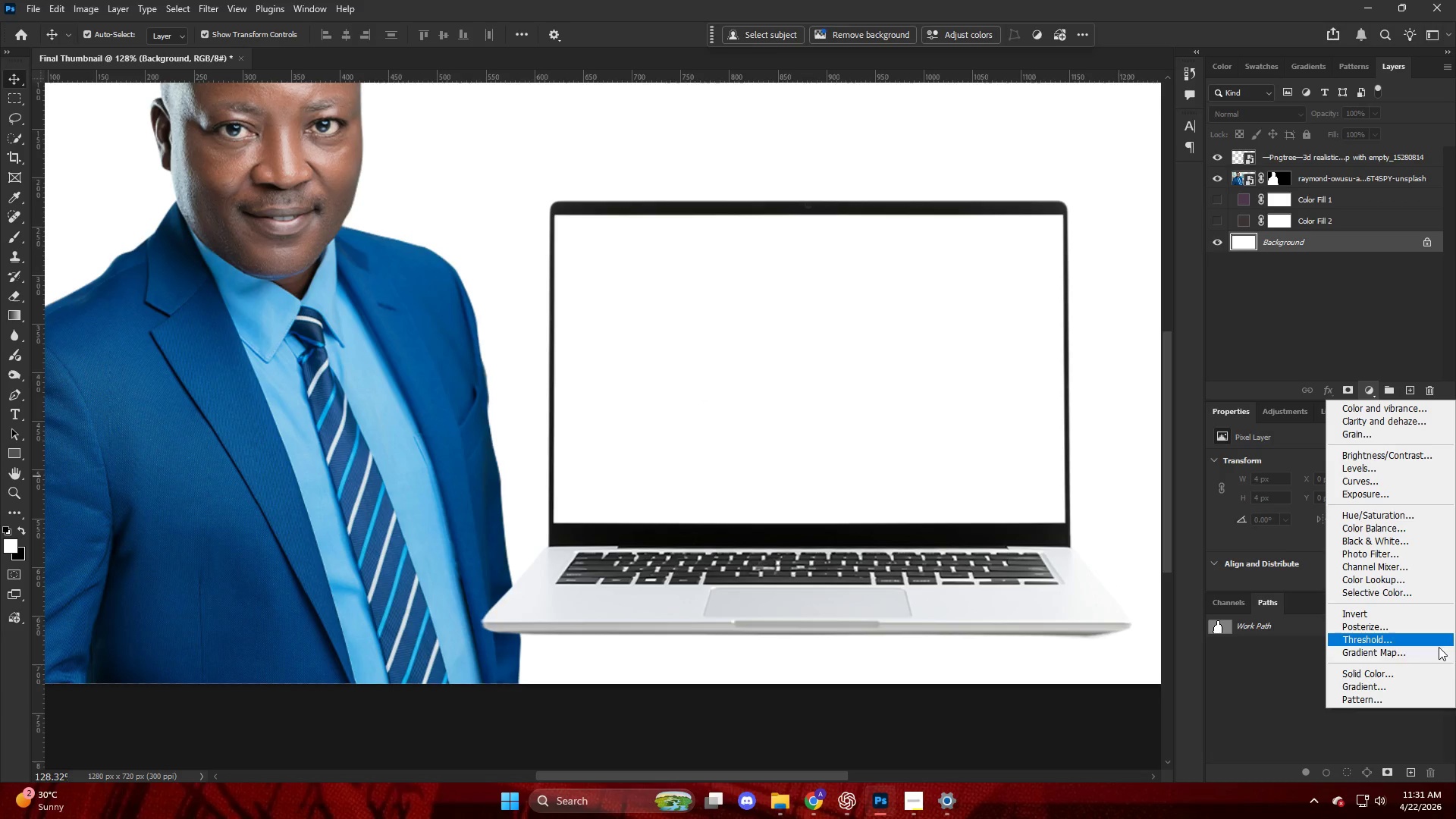 
left_click([1410, 673])
 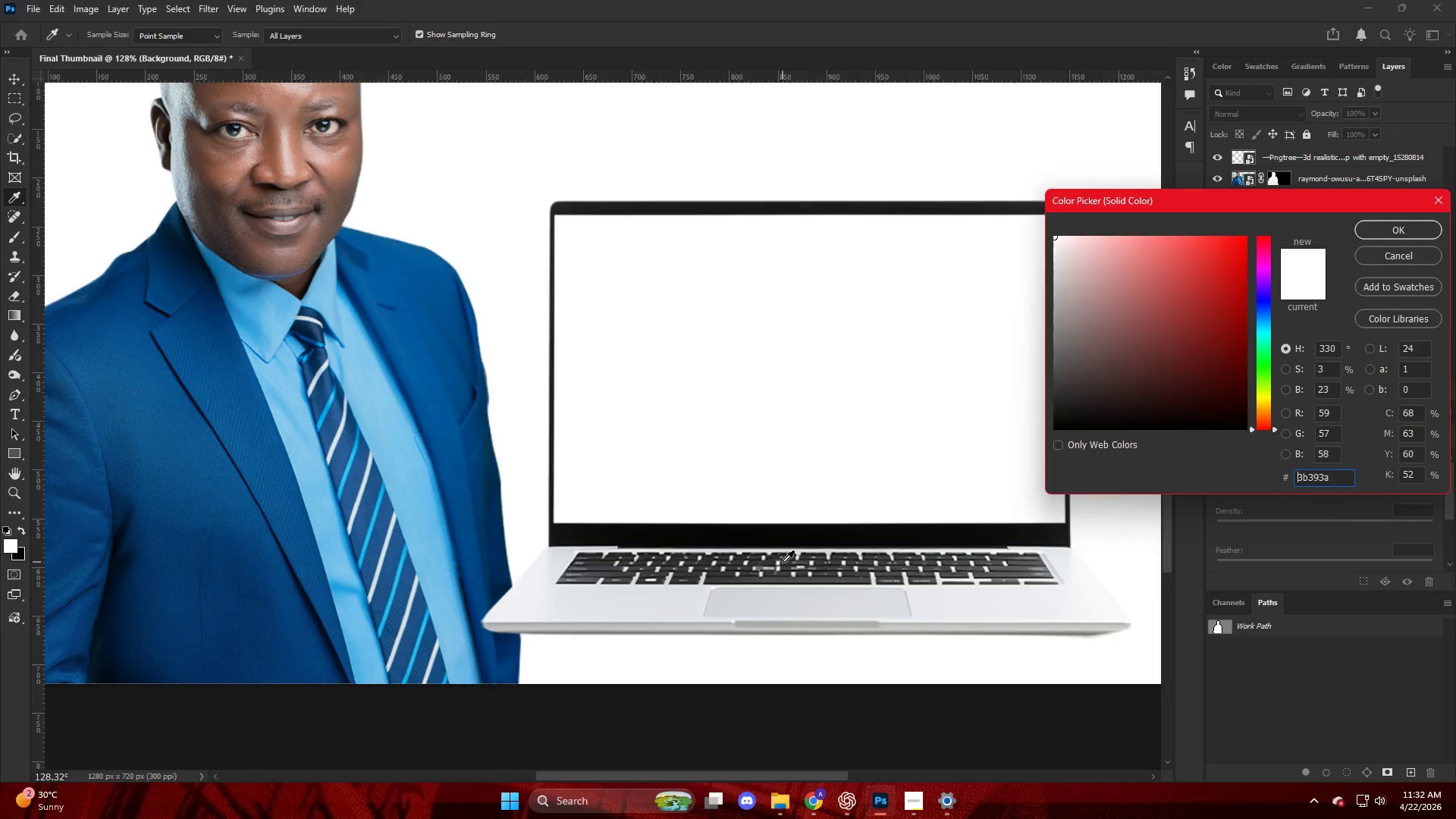 
key(NumpadEnter)
 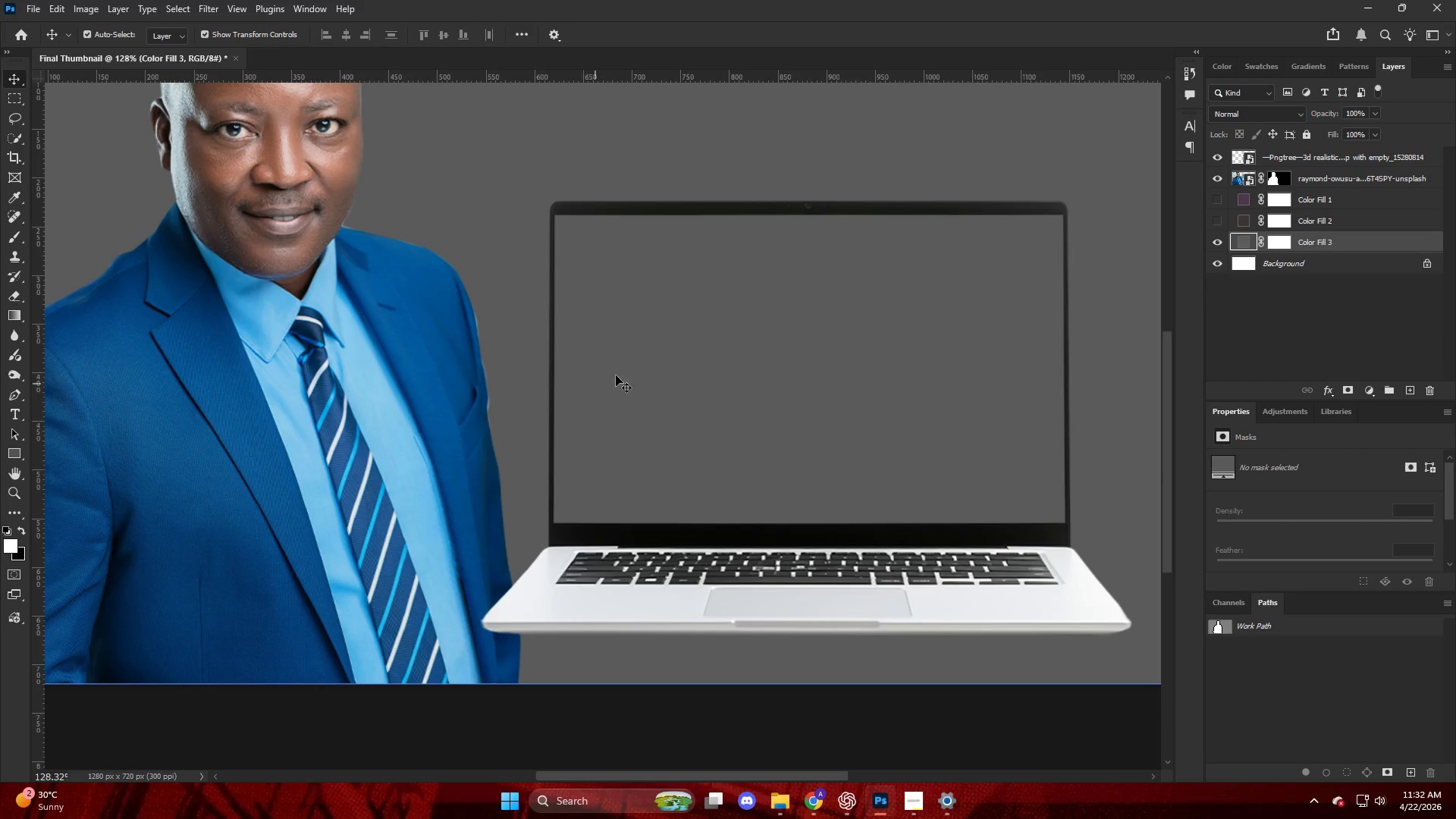 
hold_key(key=AltLeft, duration=0.33)
scroll: coordinate [852, 358], scroll_direction: up, amount: 9.0
 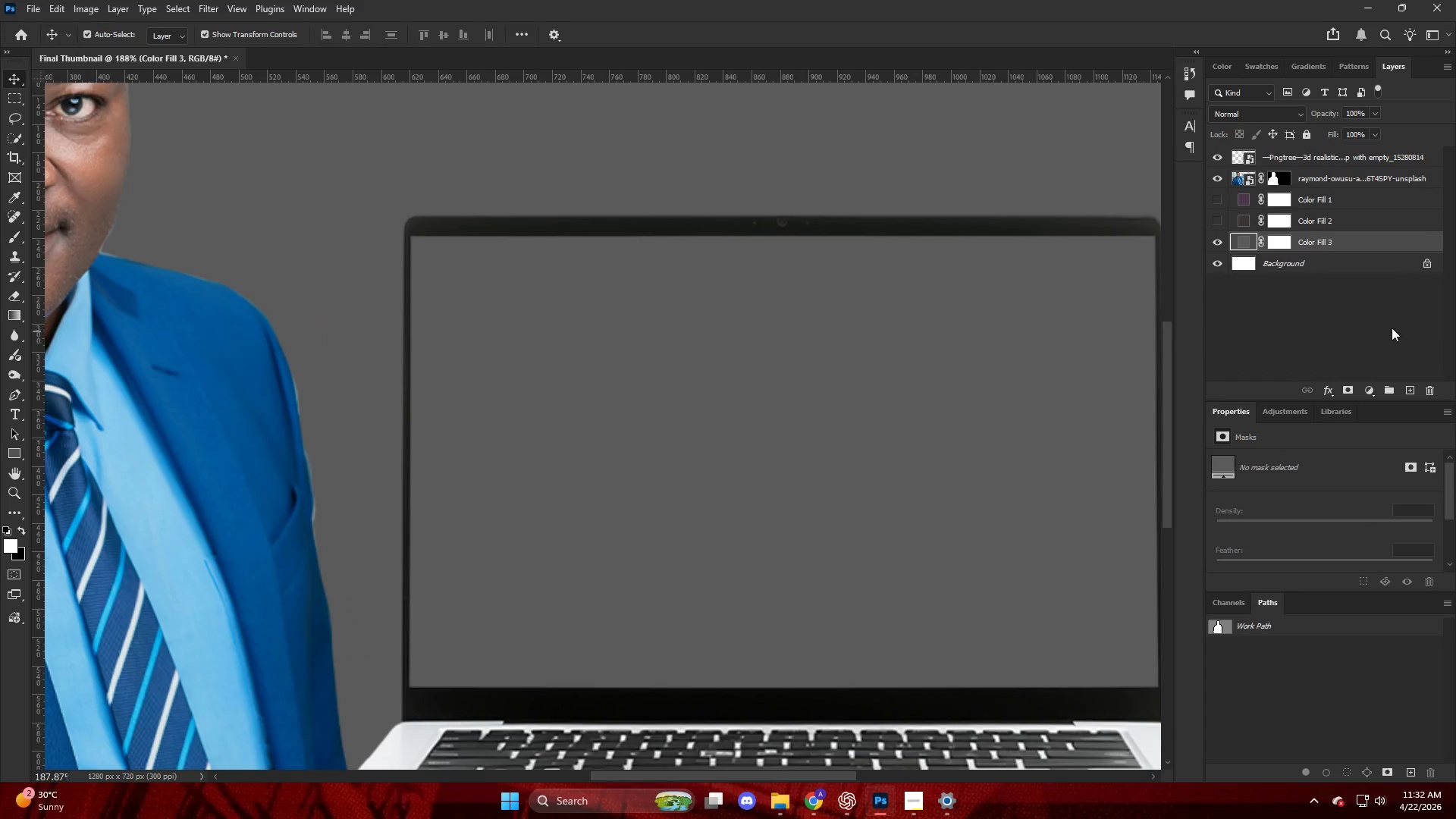 
left_click([1284, 241])
 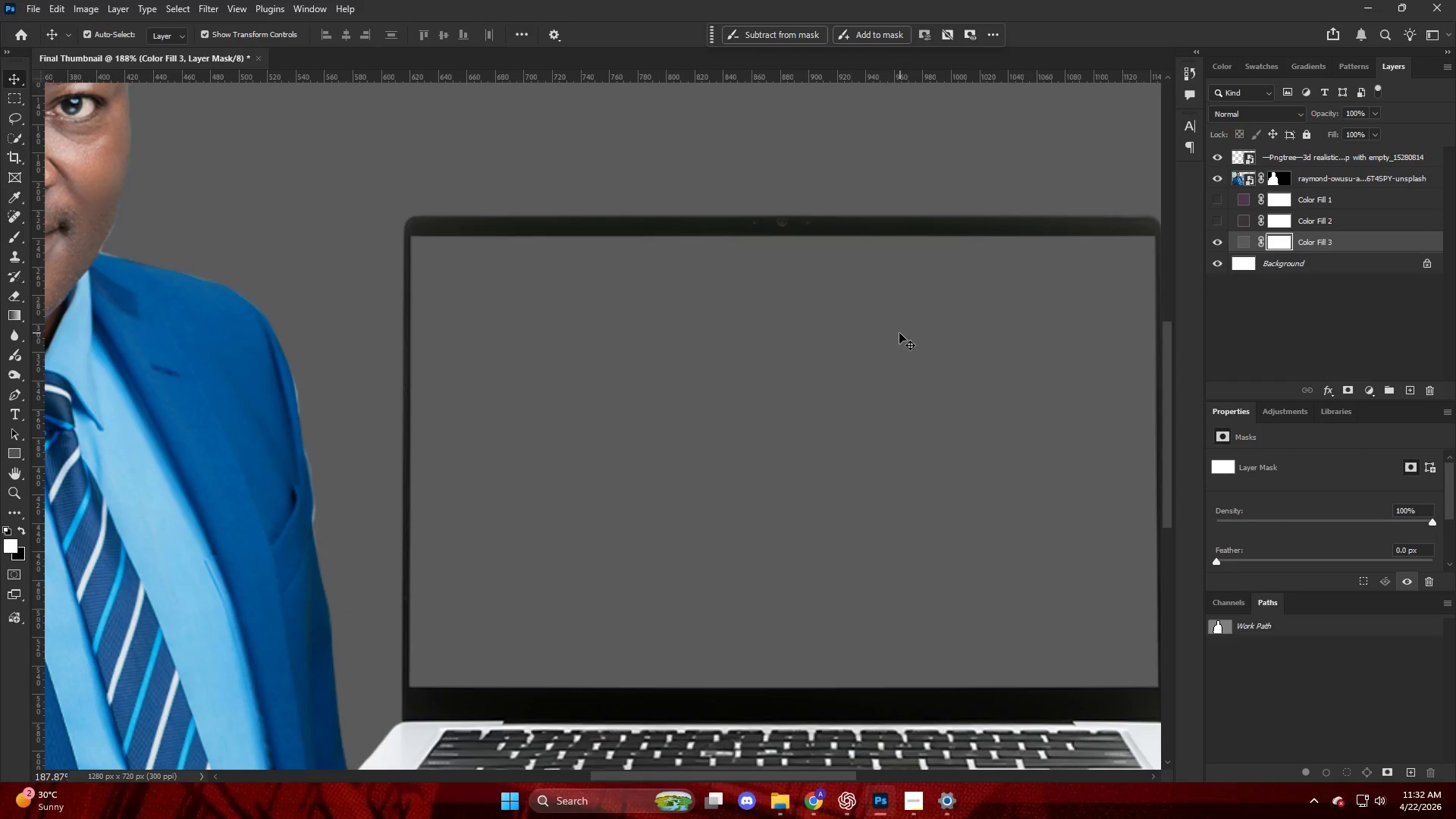 
key(Alt+AltLeft)
 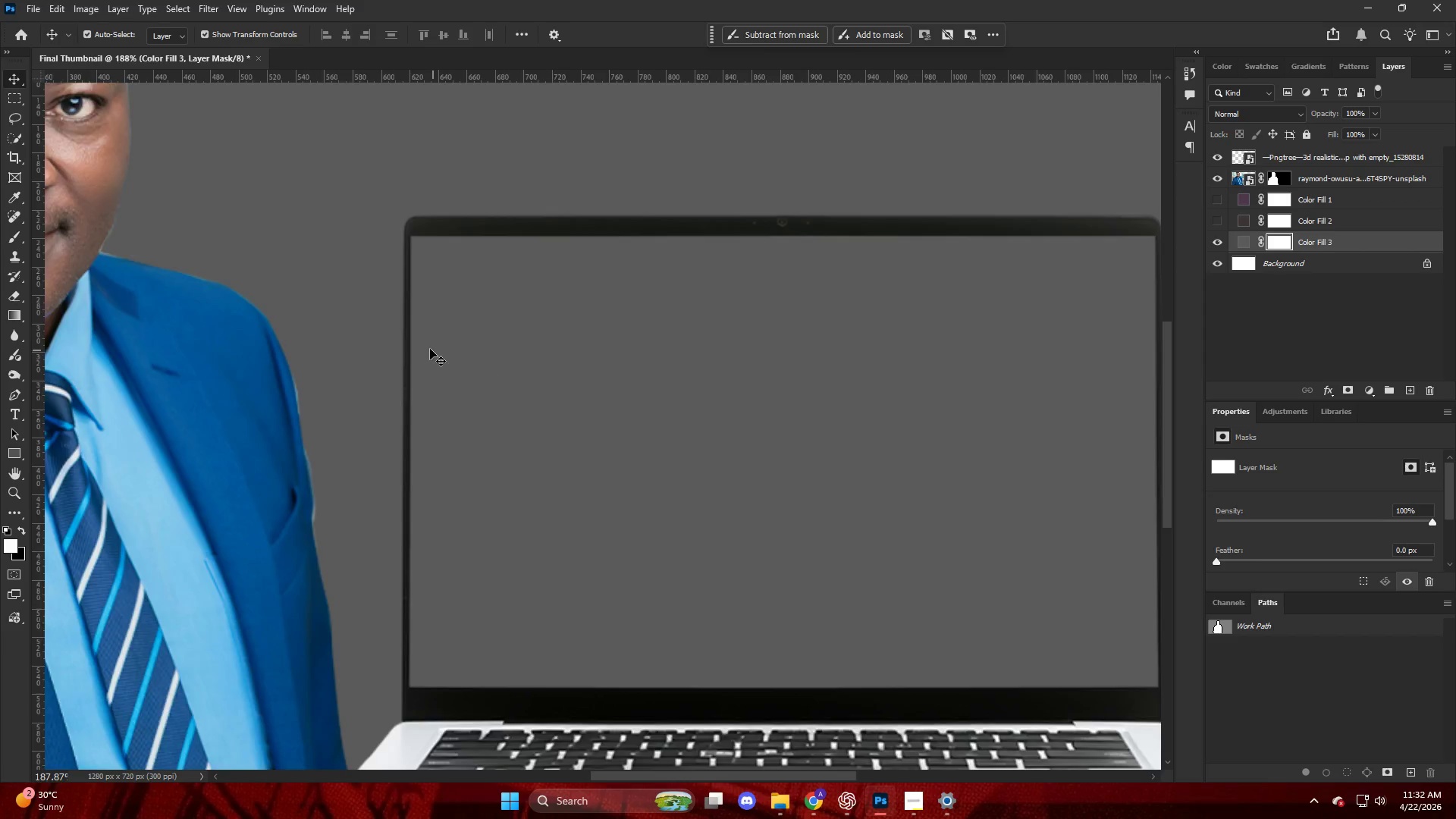 
key(Control+ControlLeft)
 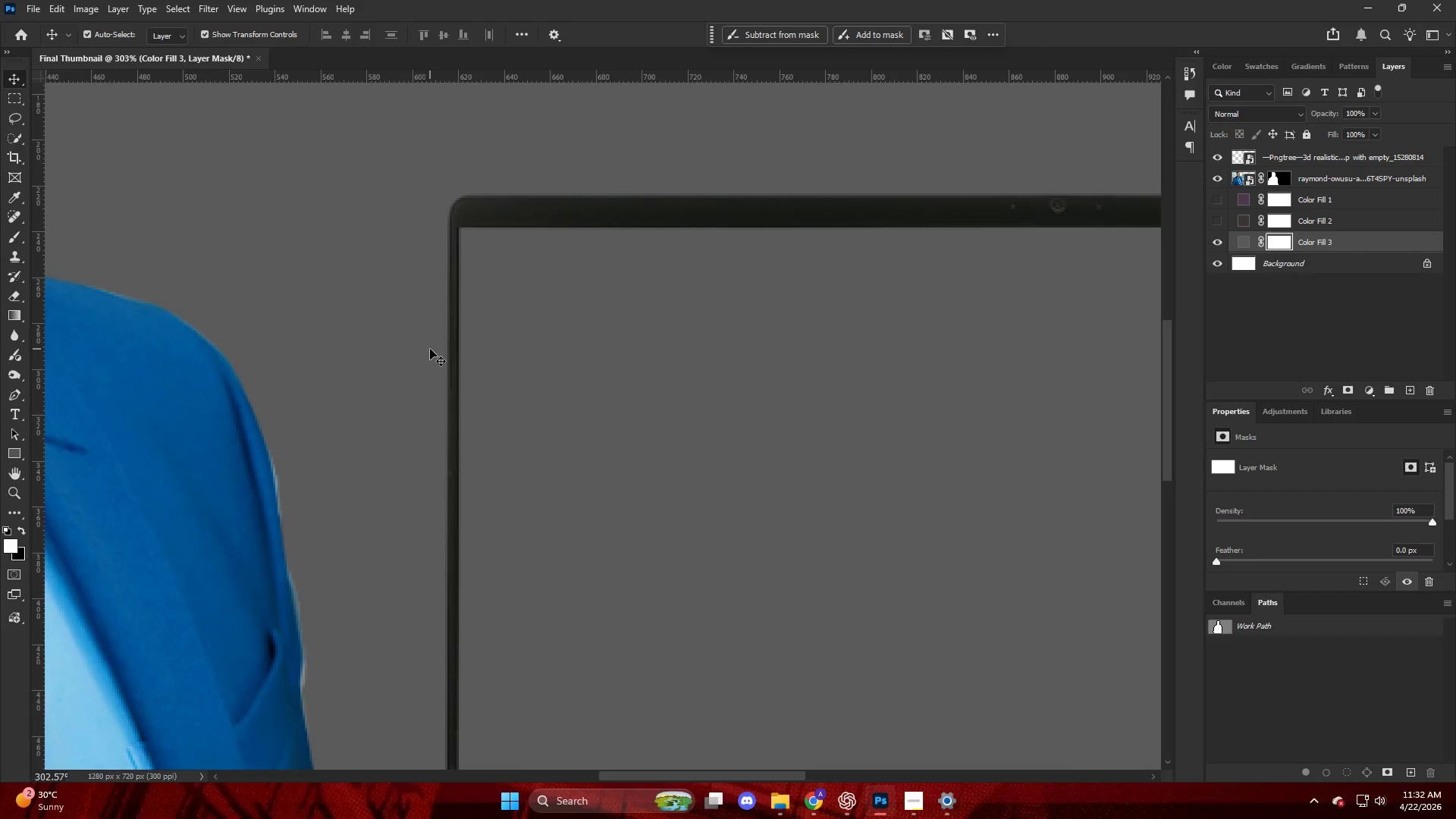 
scroll: coordinate [430, 349], scroll_direction: up, amount: 15.0
 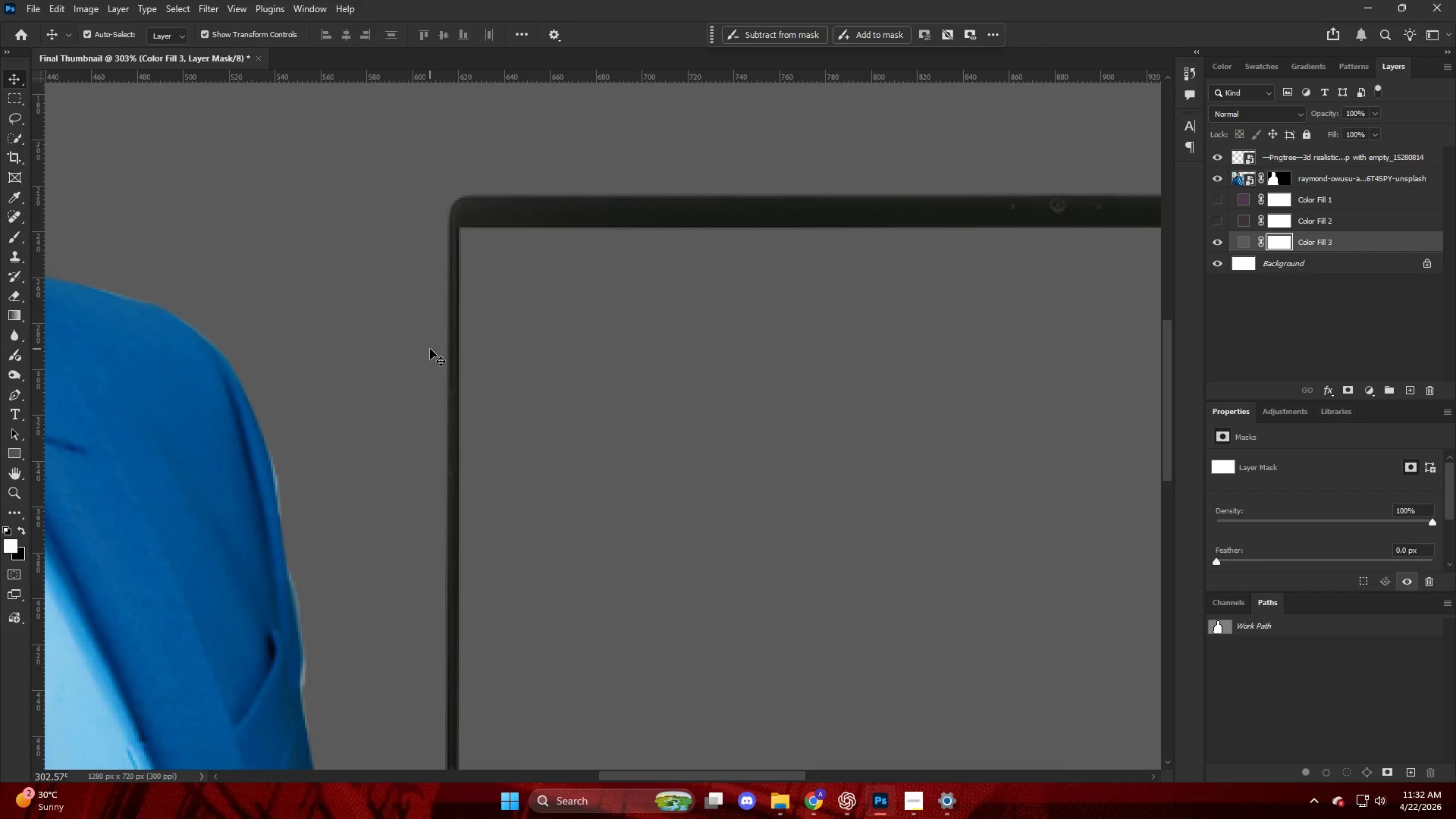 
key(Control+I)
 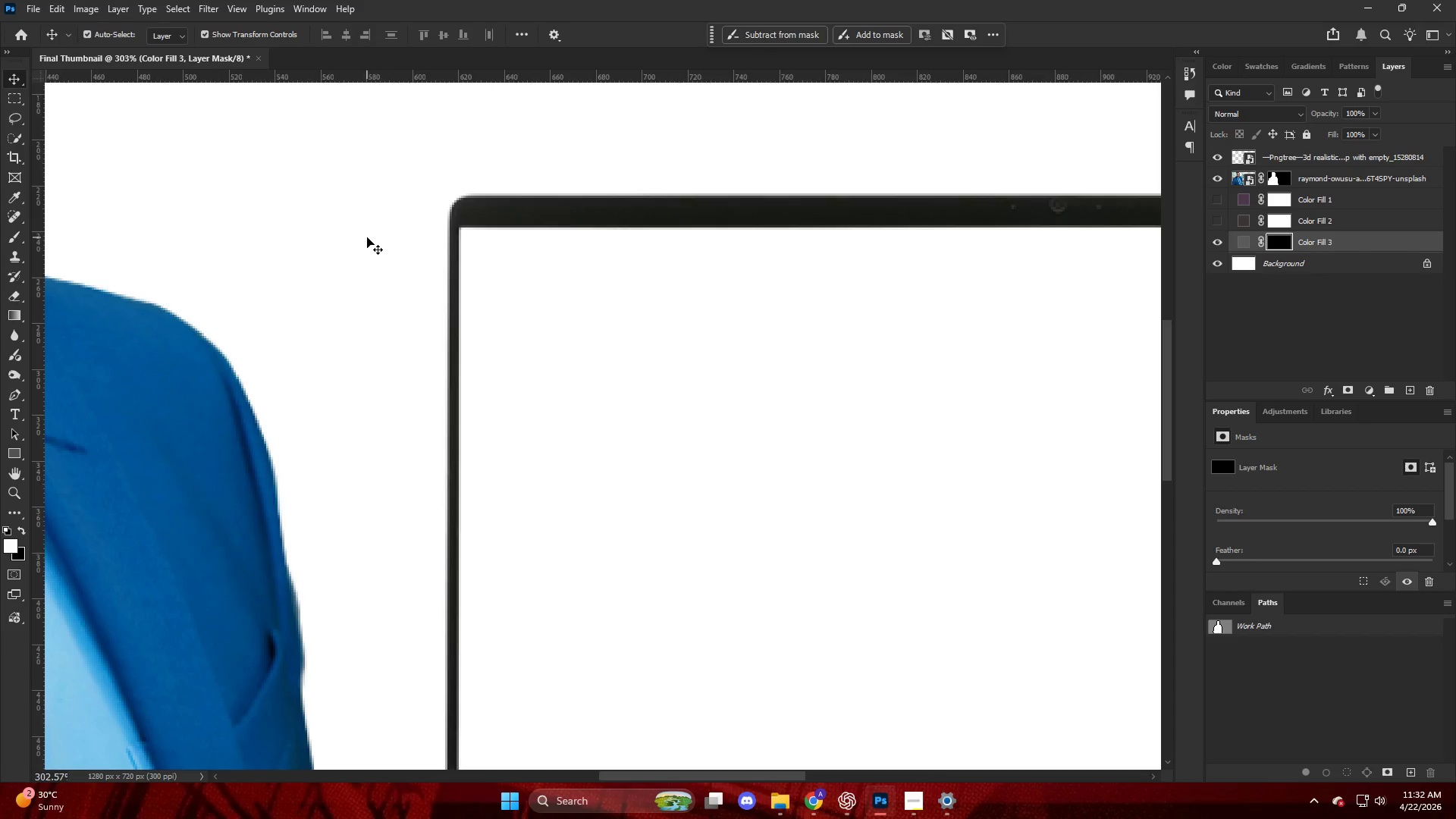 
type(op[)
 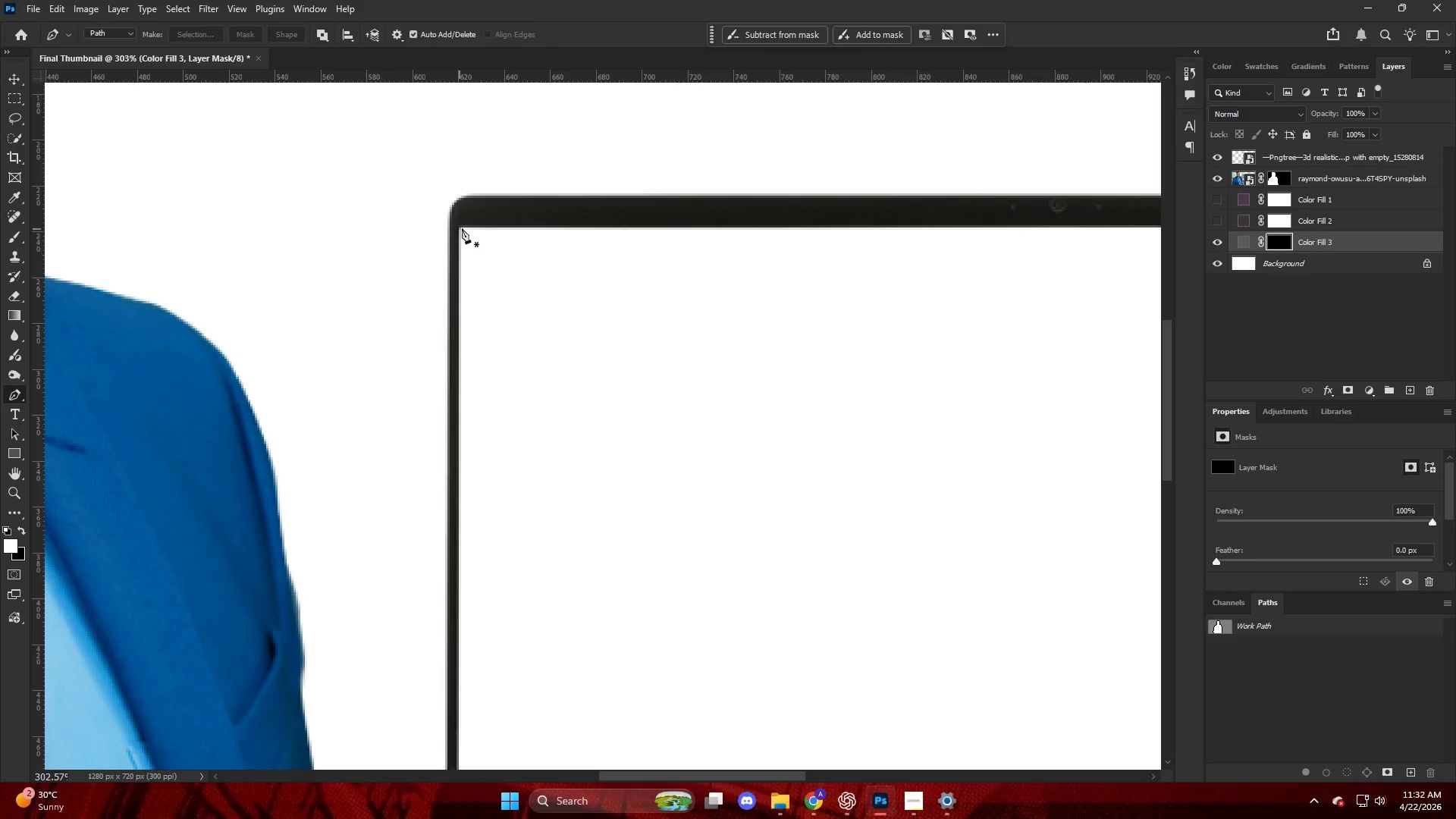 
hold_key(key=AltLeft, duration=0.62)
 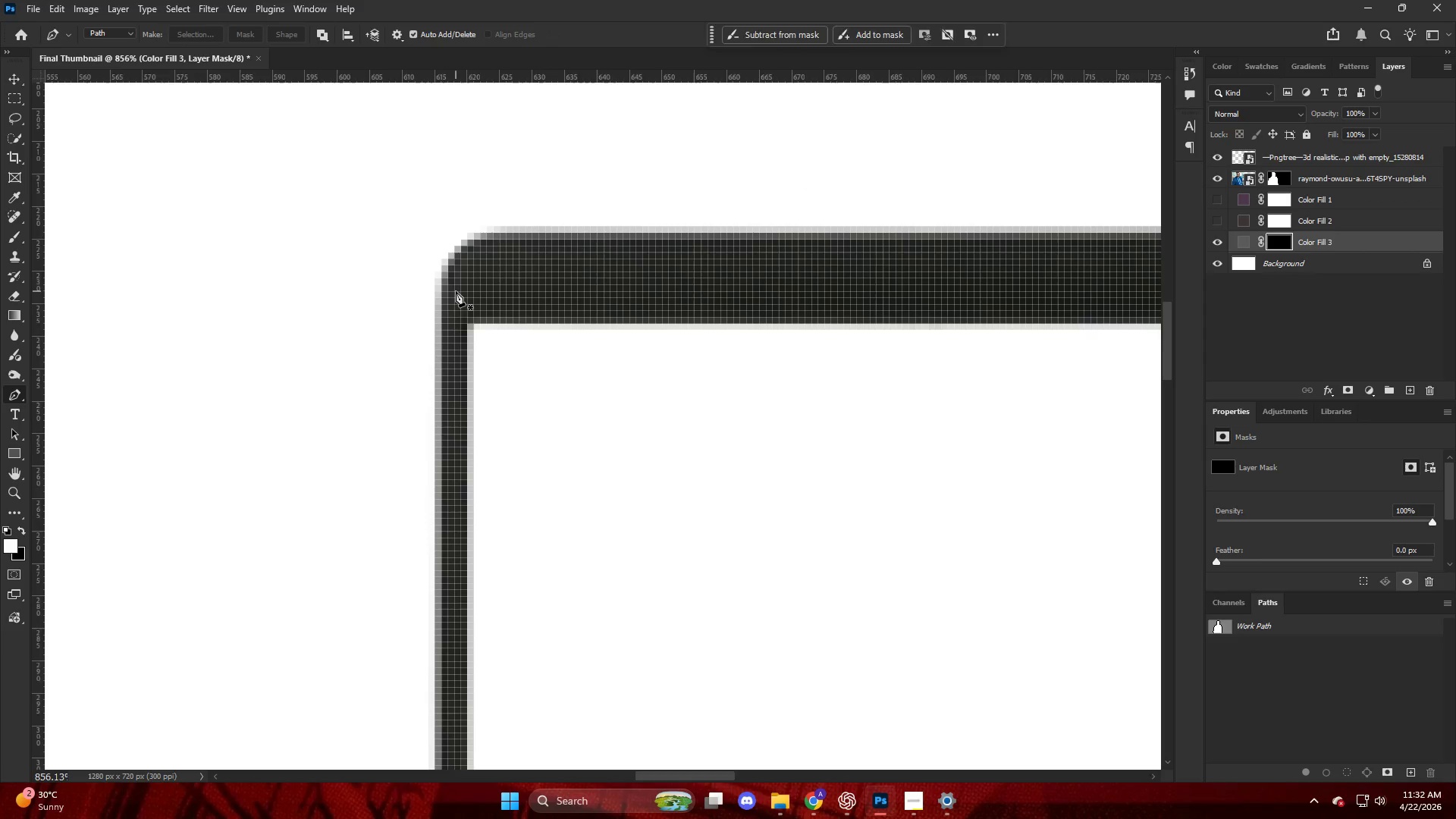 
key(Alt+Meta+MetaLeft)
 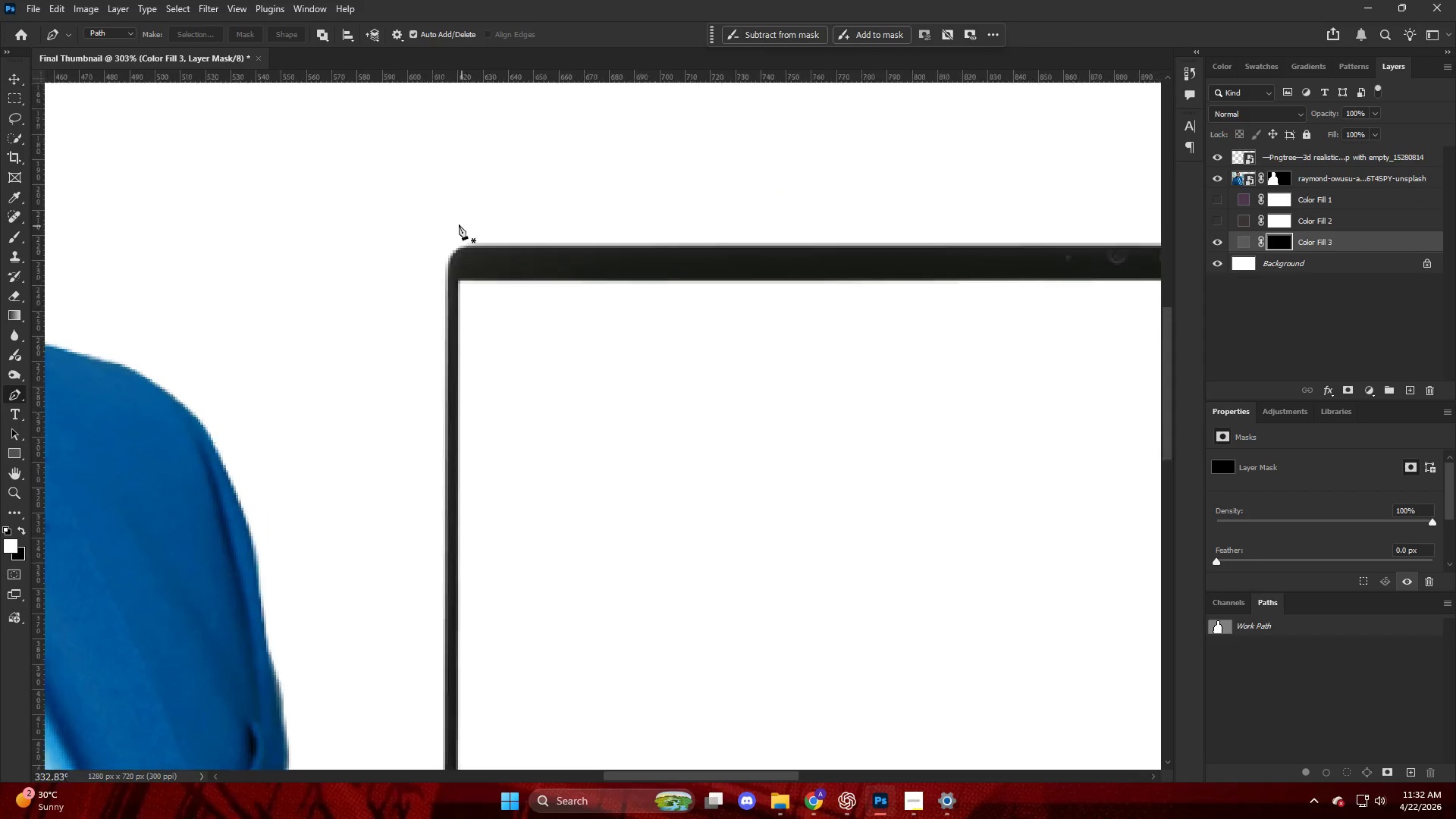 
left_click([456, 291])
 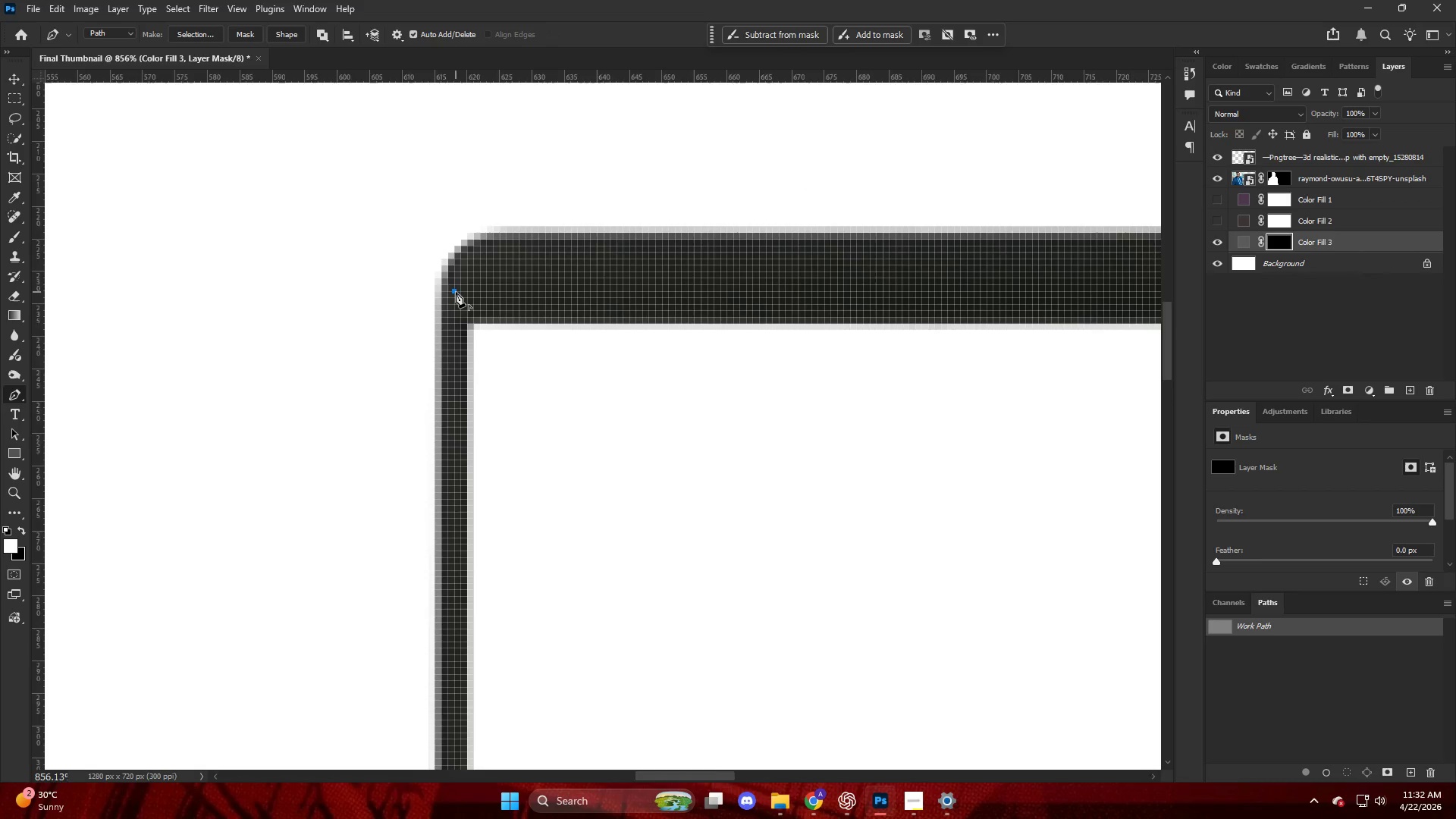 
scroll: coordinate [442, 290], scroll_direction: up, amount: 15.0
 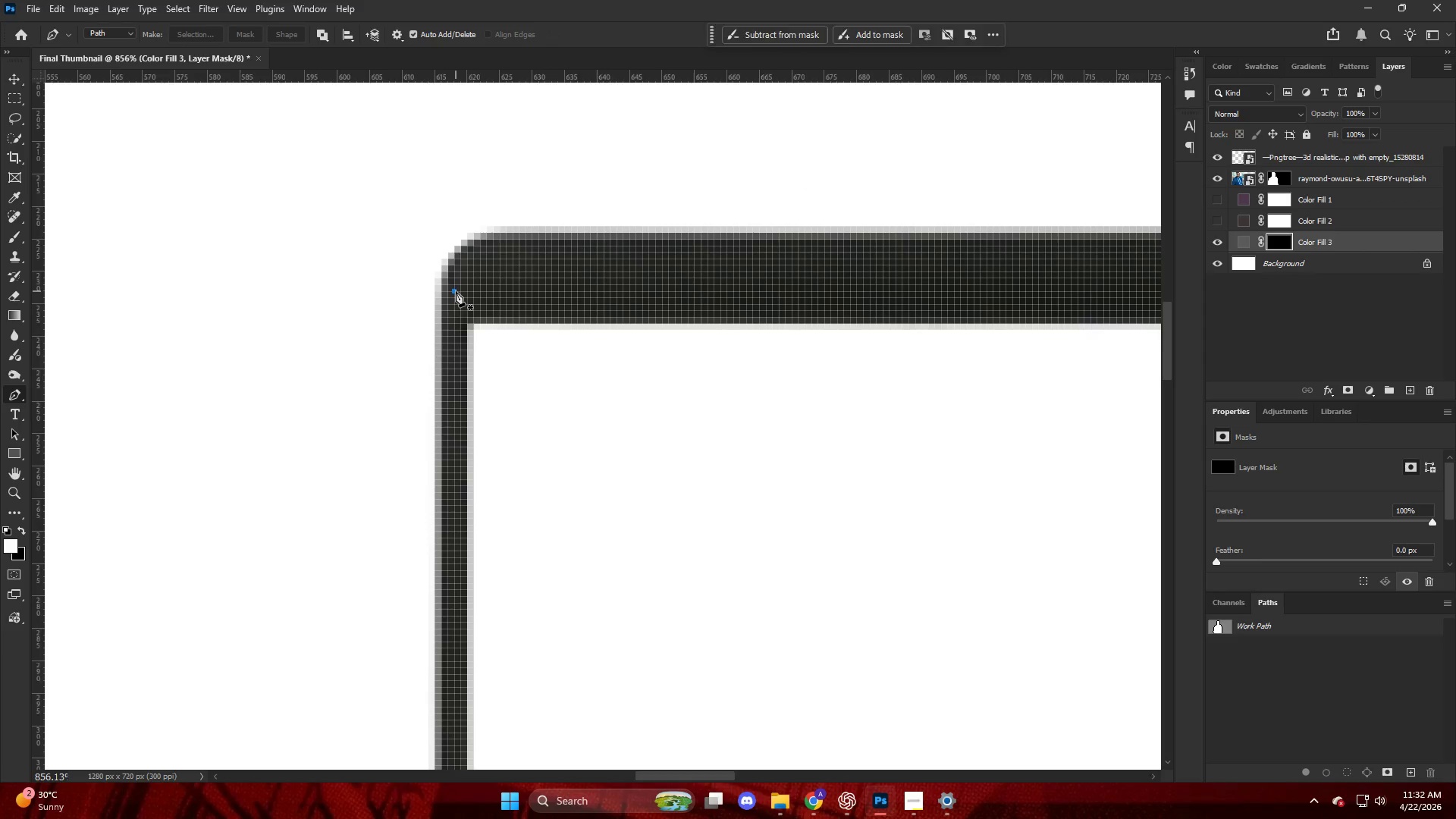 
hold_key(key=AltLeft, duration=0.45)
hold_key(key=AltLeft, duration=0.48)
scroll: coordinate [451, 539], scroll_direction: down, amount: 25.0
 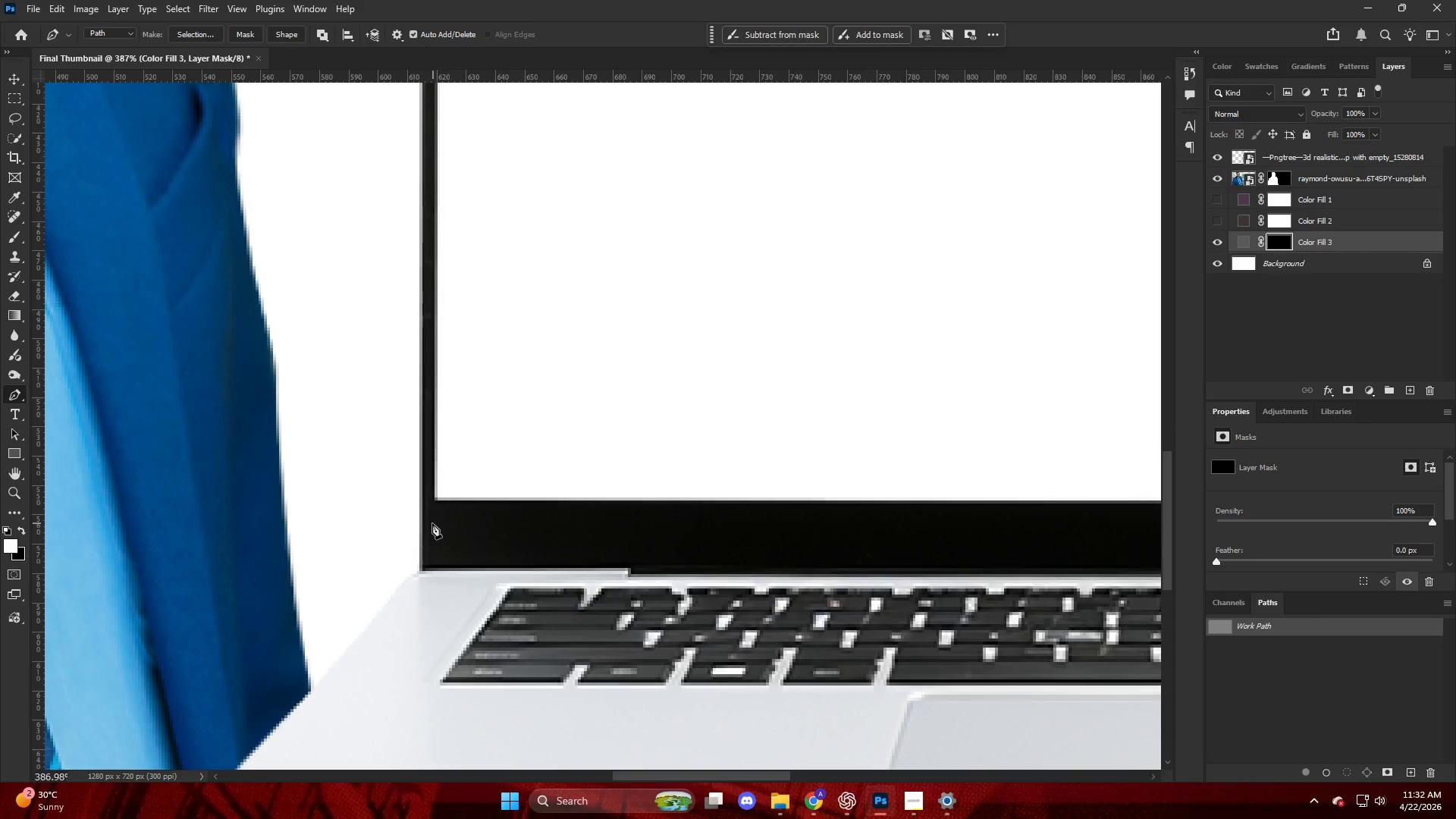 
left_click([432, 523])
 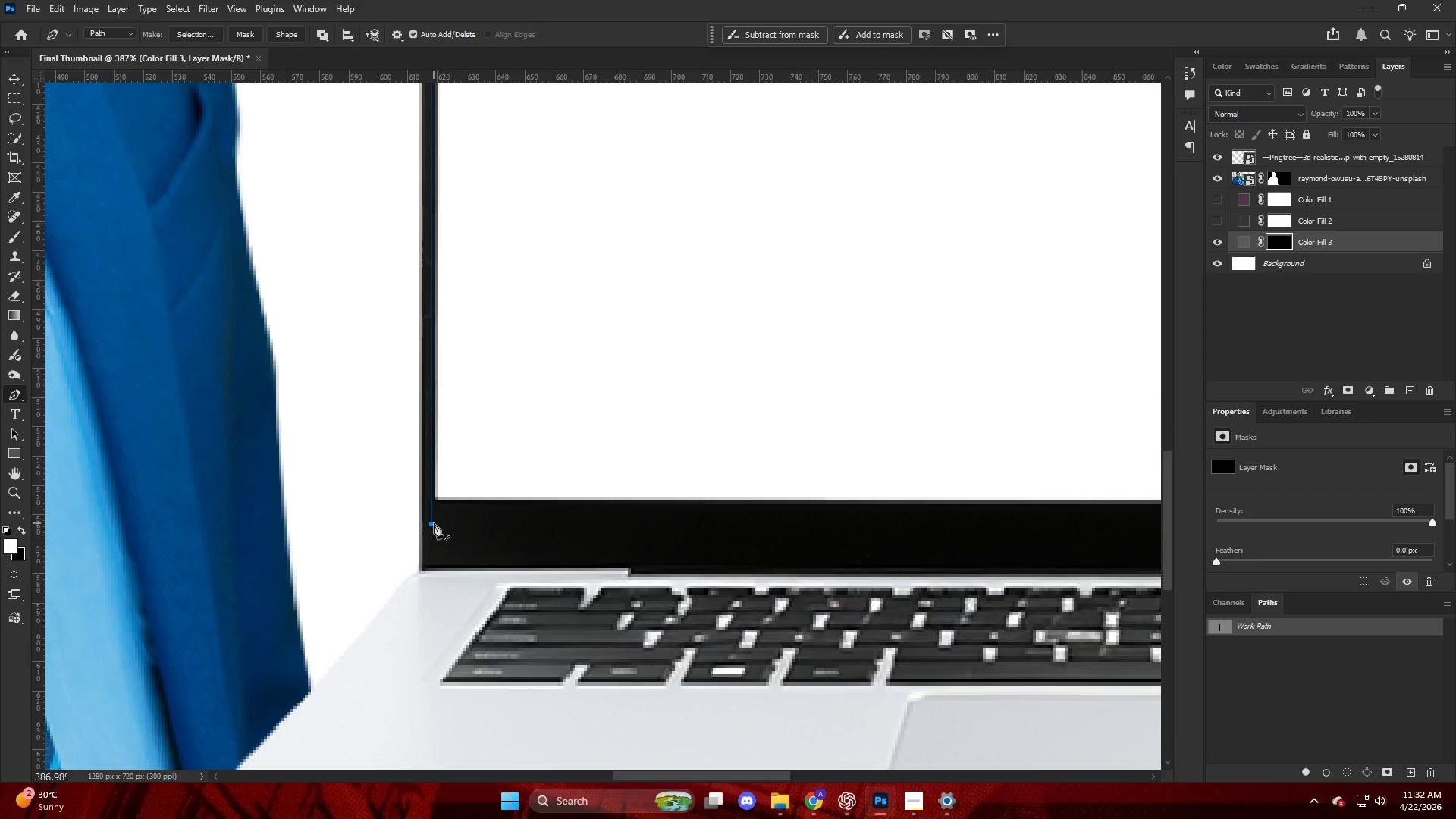 
hold_key(key=AltLeft, duration=0.41)
 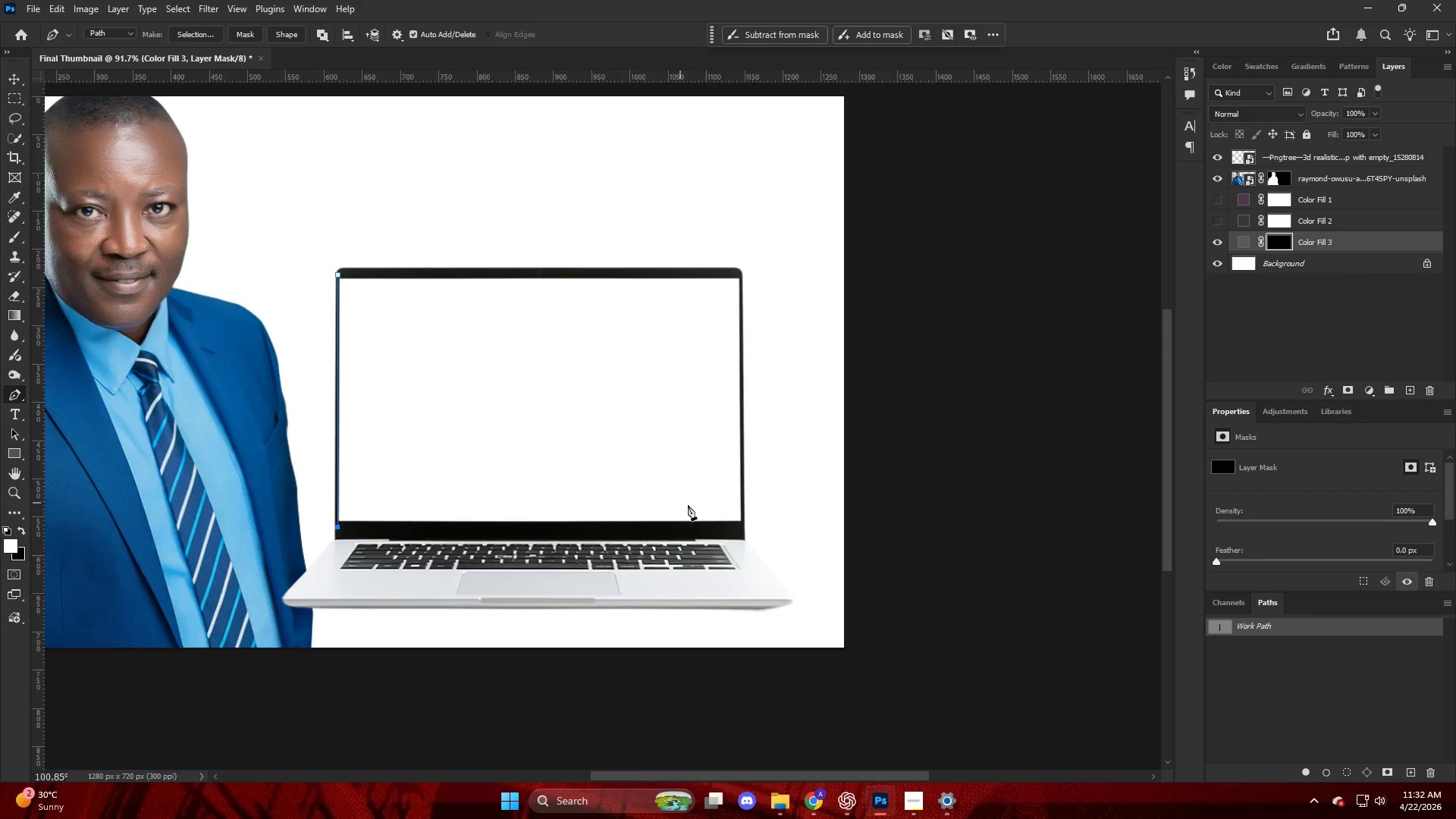 
key(Control+ControlLeft)
 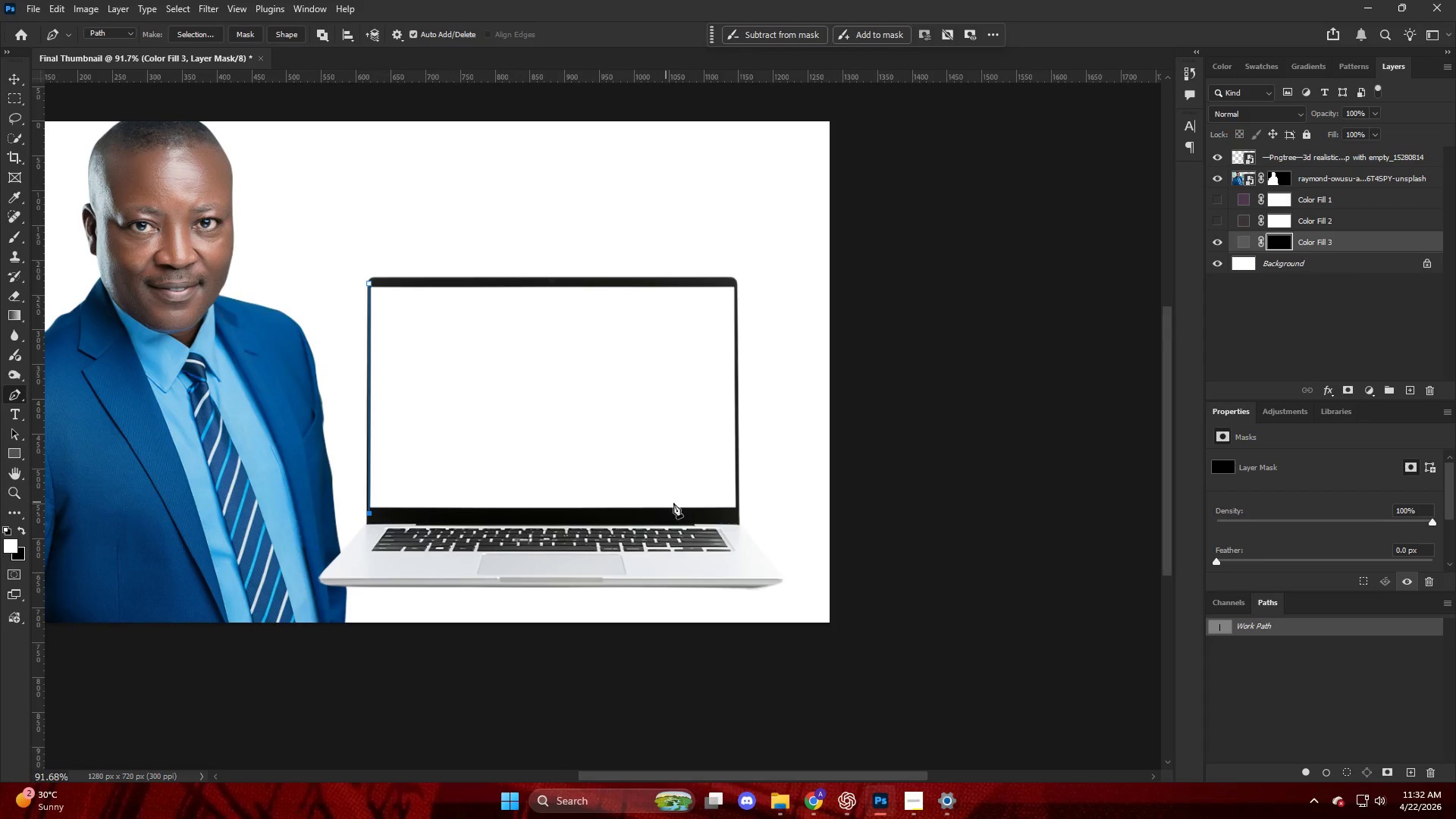 
hold_key(key=AltLeft, duration=0.73)
scroll: coordinate [770, 561], scroll_direction: down, amount: 5.0
 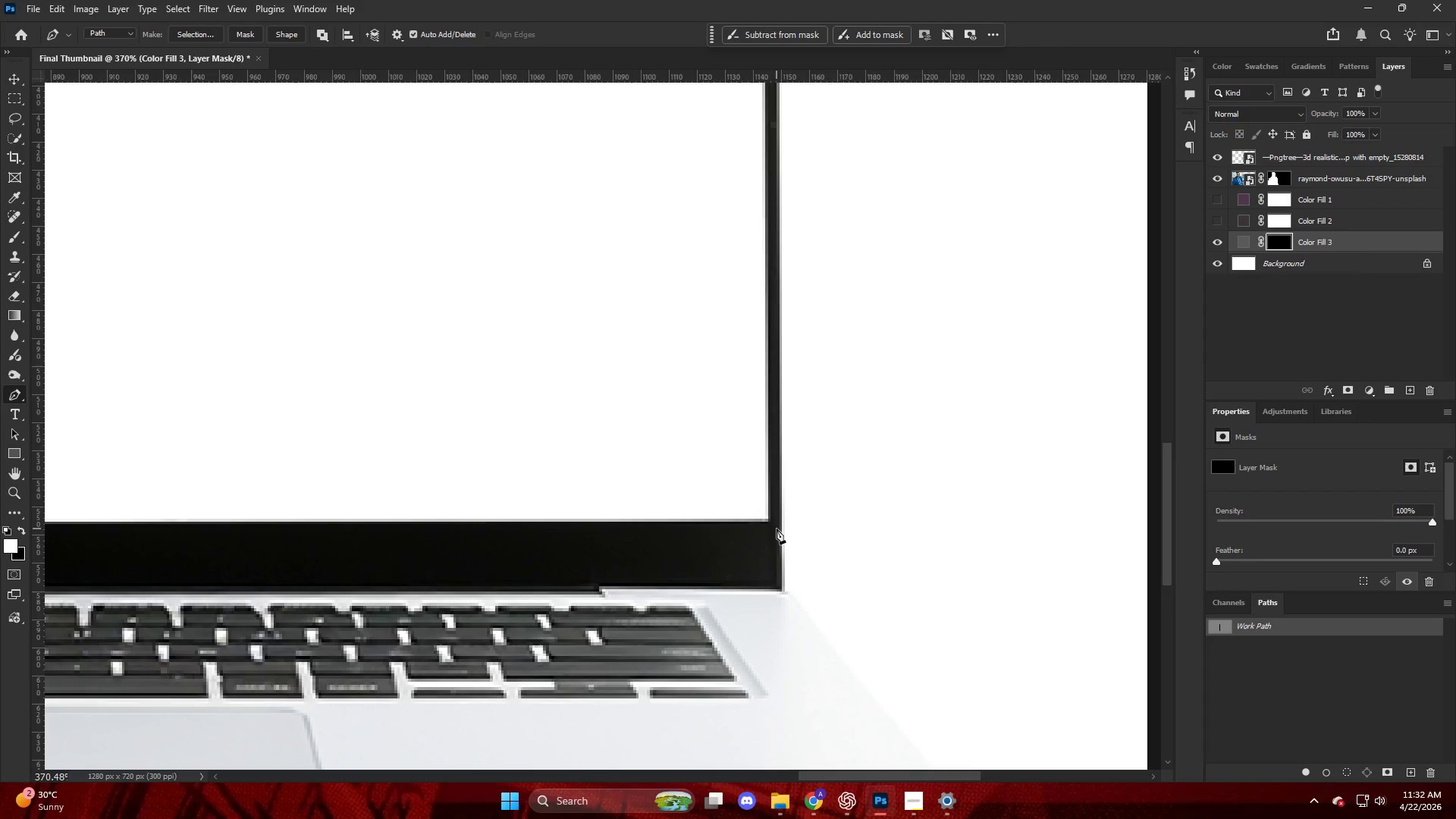 
left_click([775, 530])
 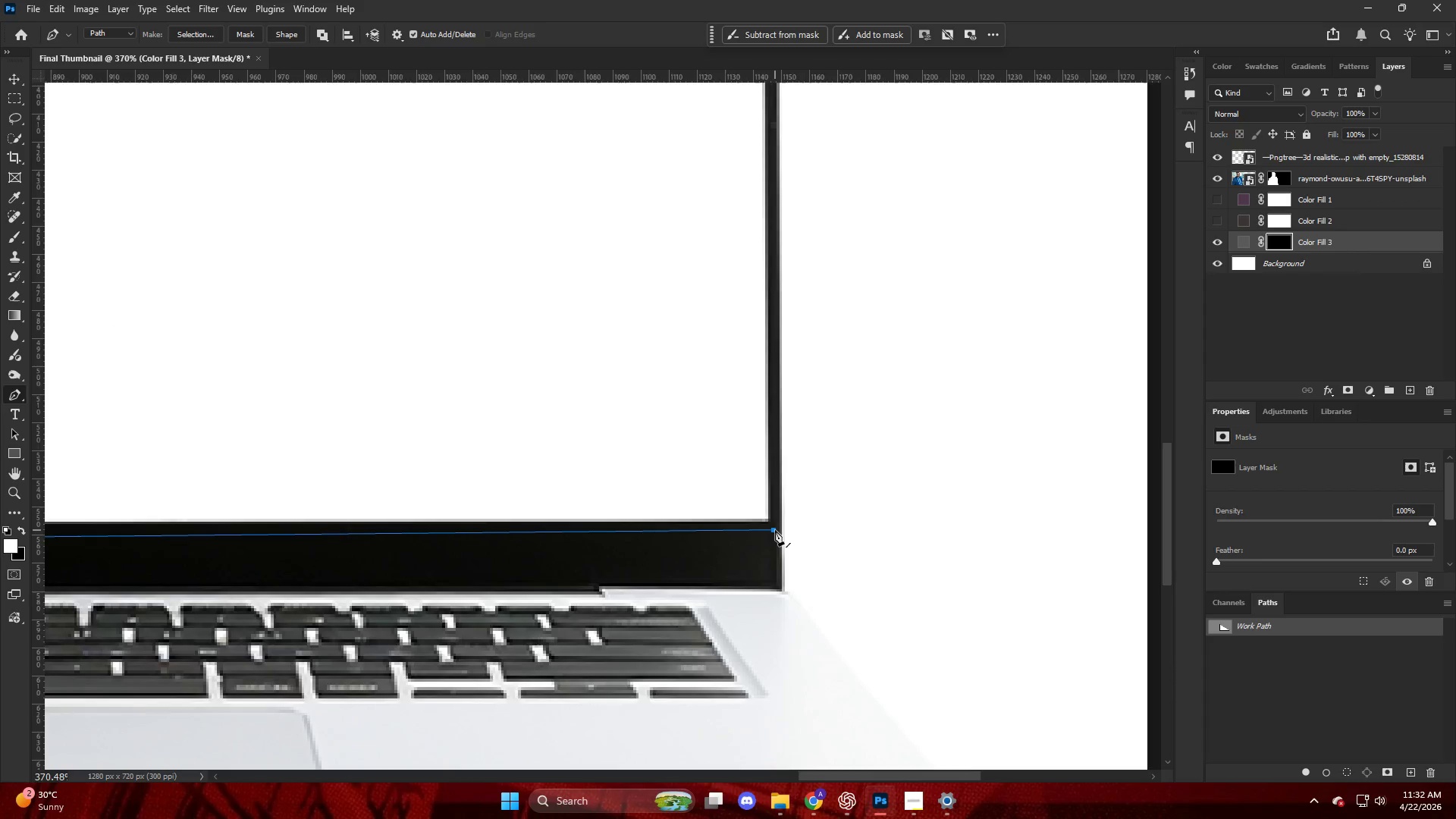 
key(Alt+AltLeft)
 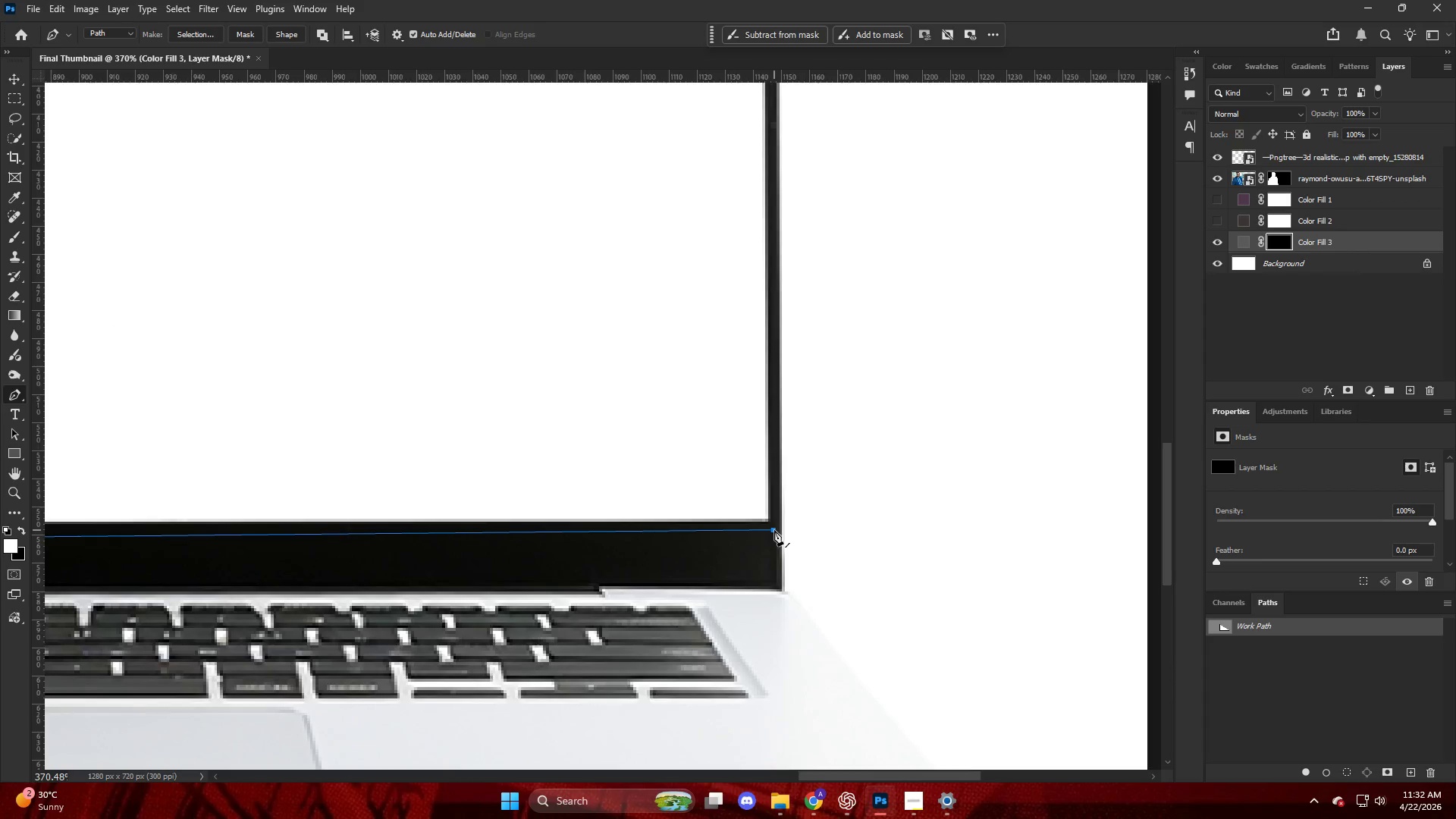 
hold_key(key=AltLeft, duration=0.67)
 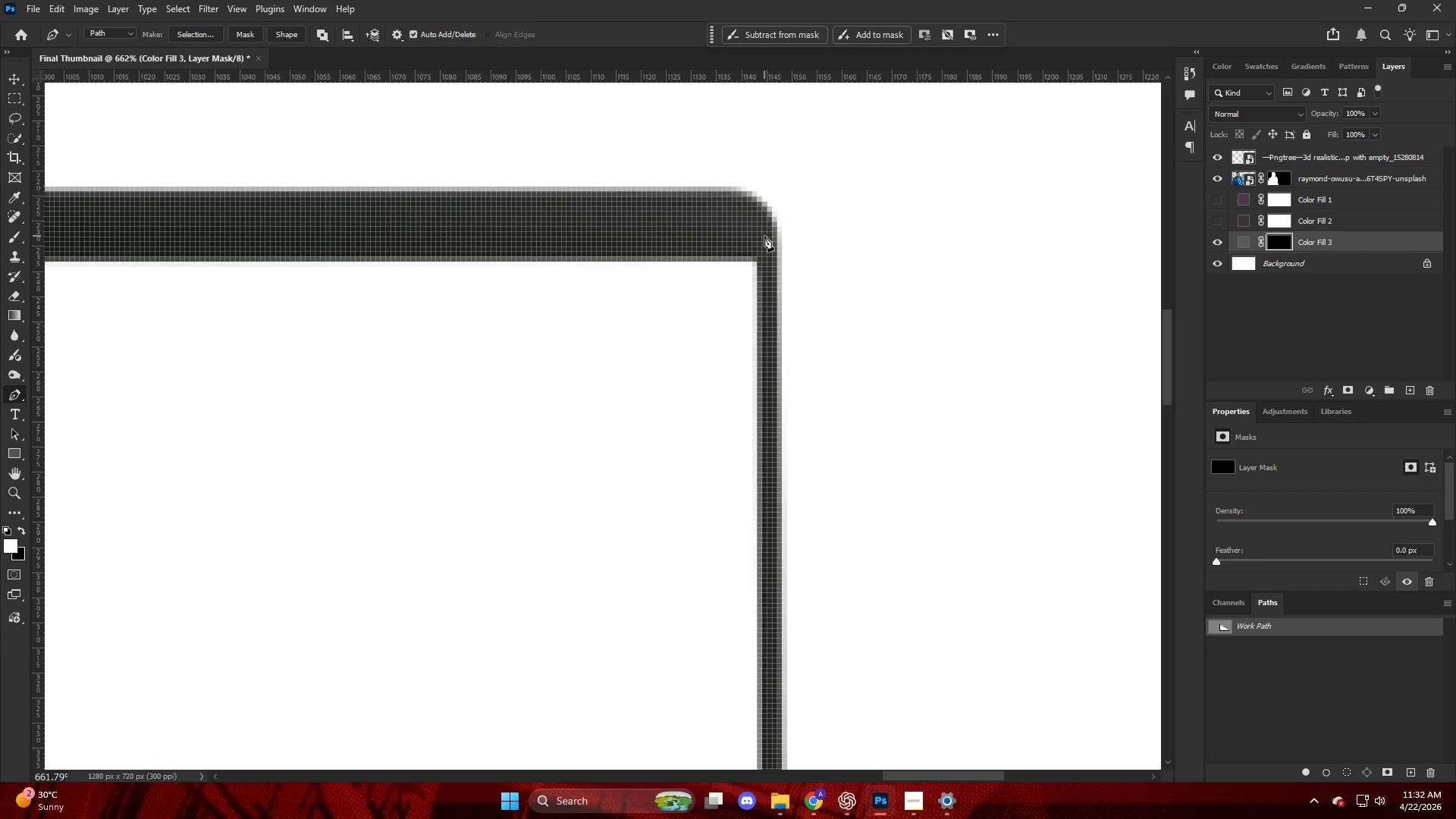 
left_click([764, 236])
 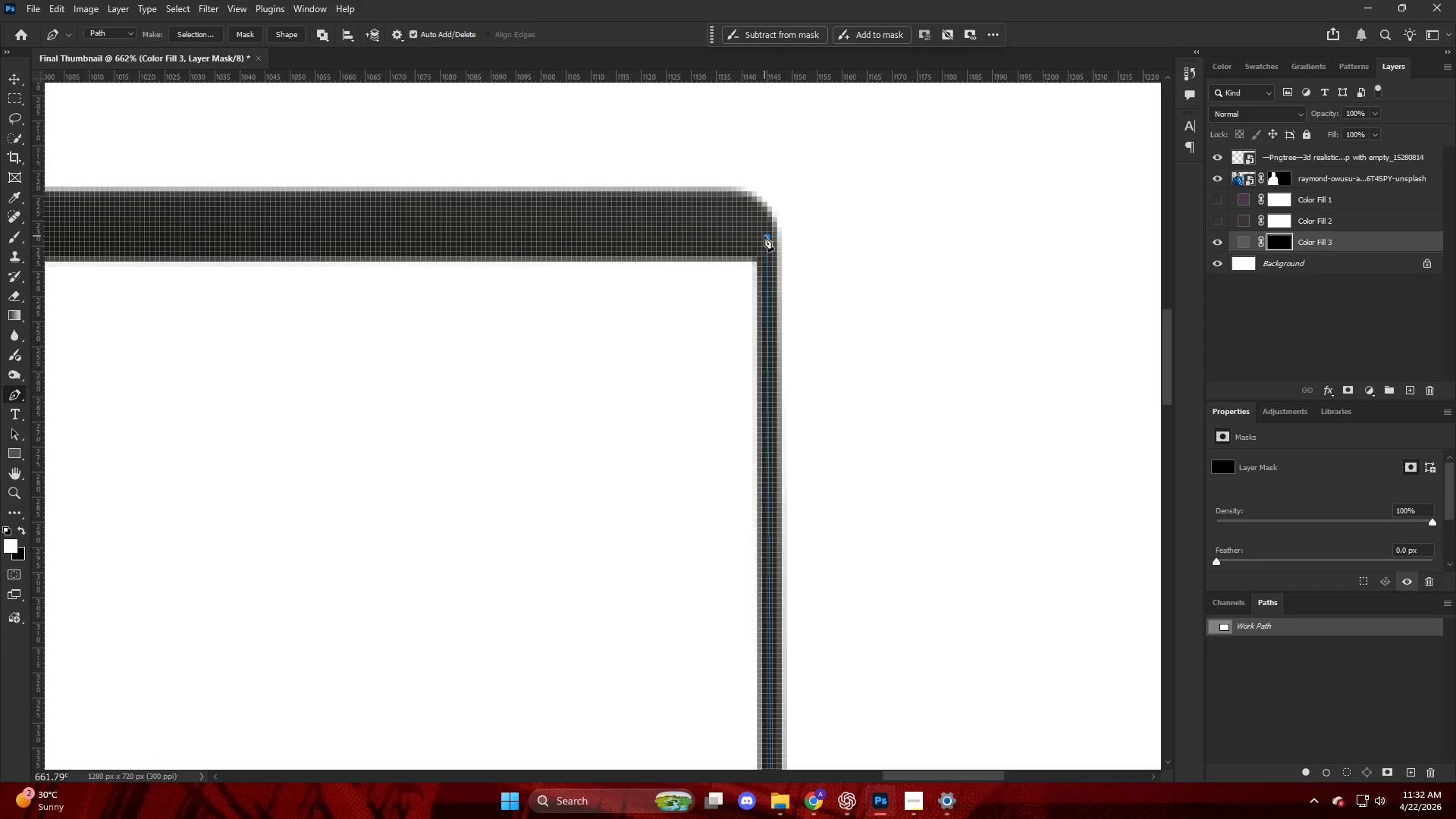 
scroll: coordinate [766, 225], scroll_direction: up, amount: 24.0
 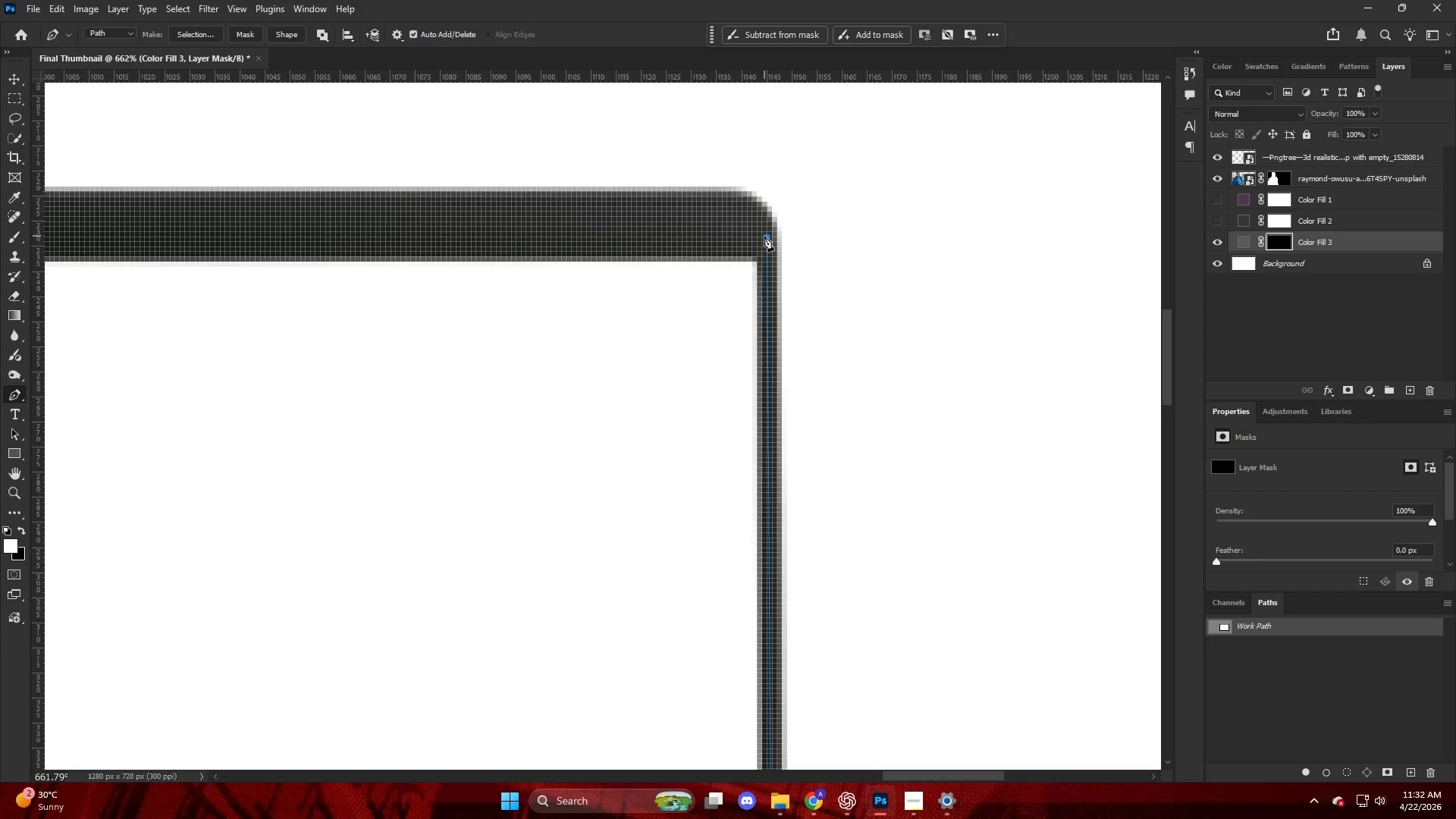 
hold_key(key=AltLeft, duration=0.62)
 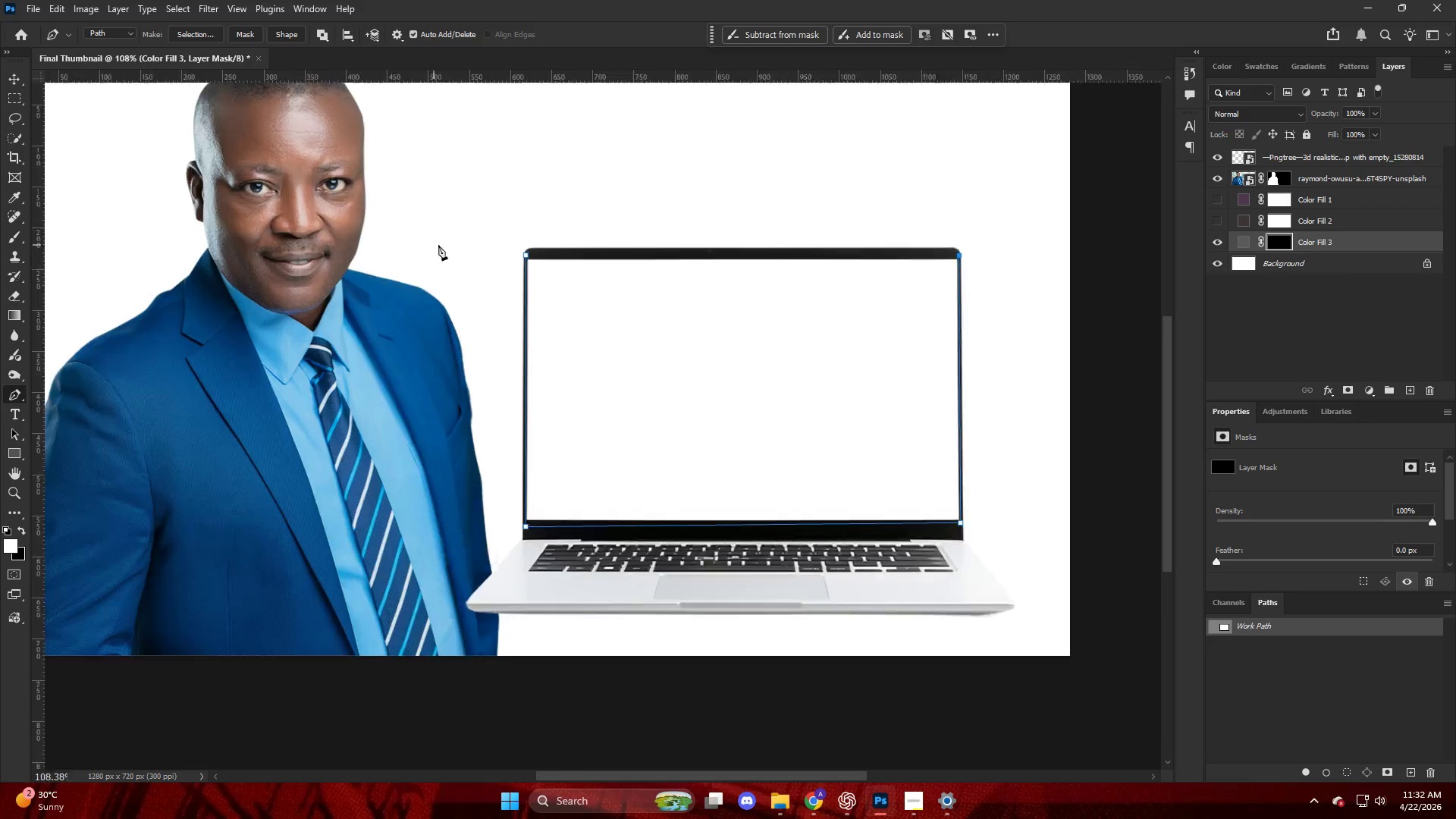 
key(Control+ControlLeft)
 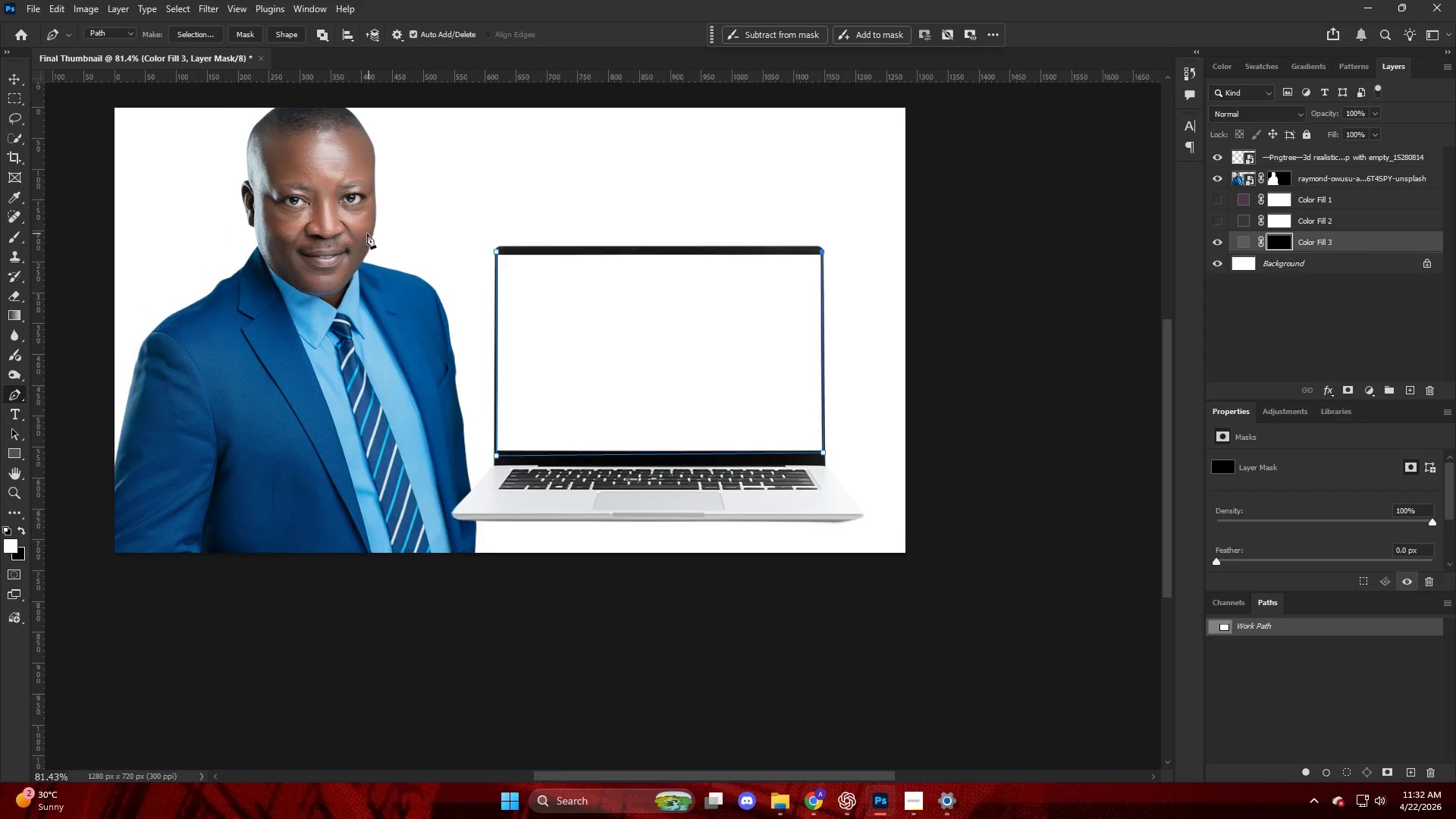 
hold_key(key=AltLeft, duration=0.48)
scroll: coordinate [603, 259], scroll_direction: down, amount: 5.0
 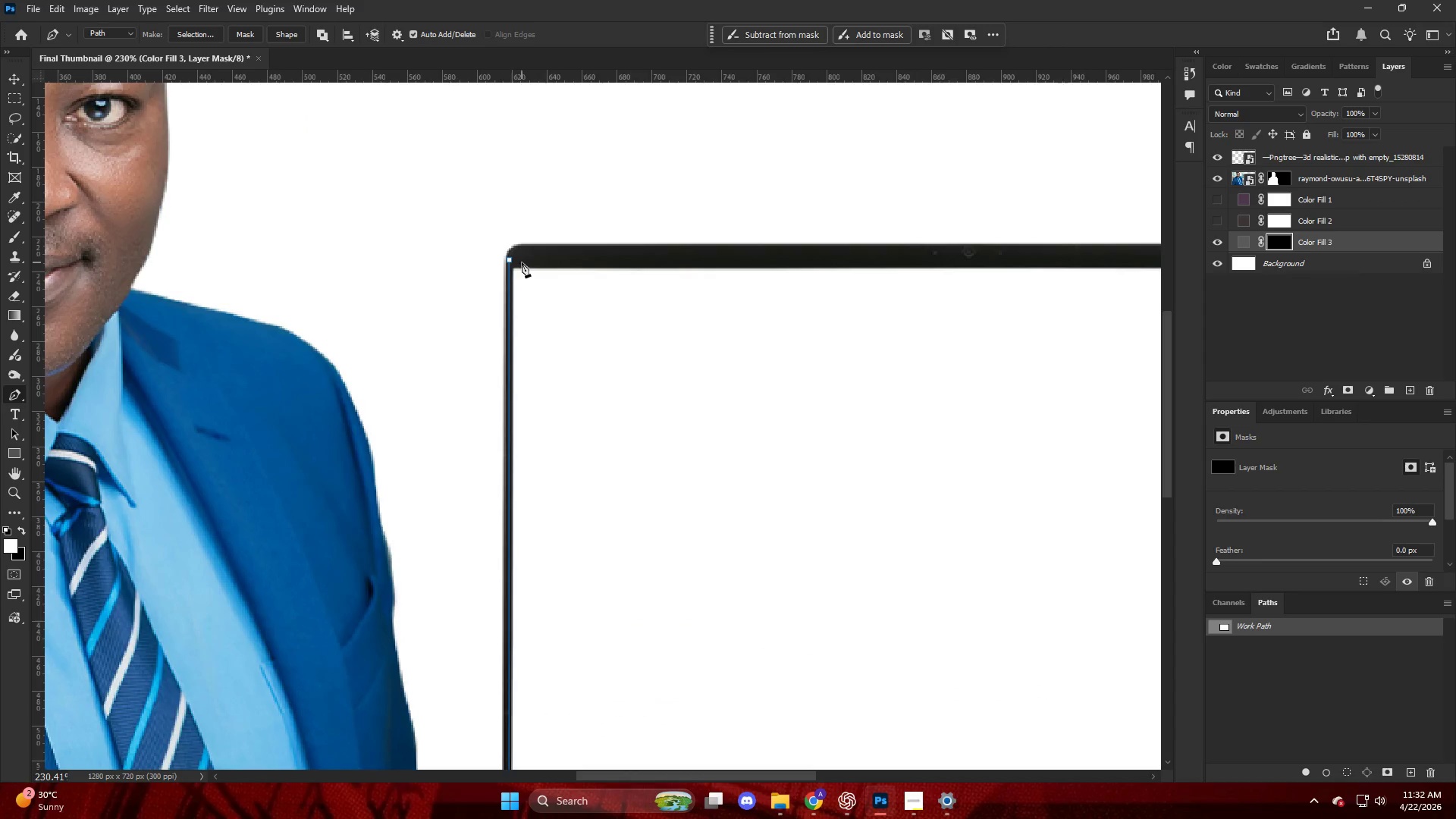 
left_click([511, 262])
 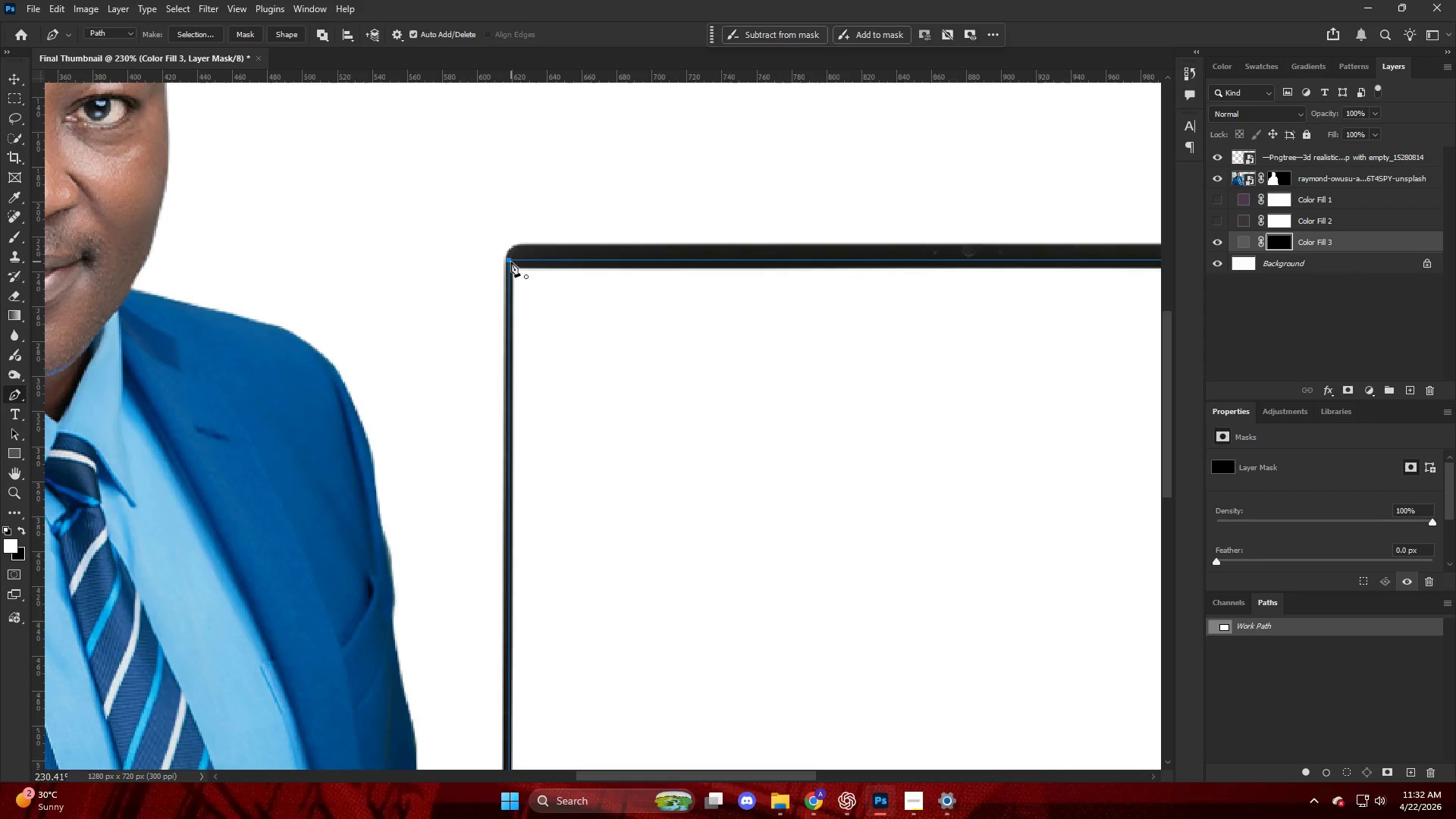 
key(Control+Shift+NumpadEnter)
 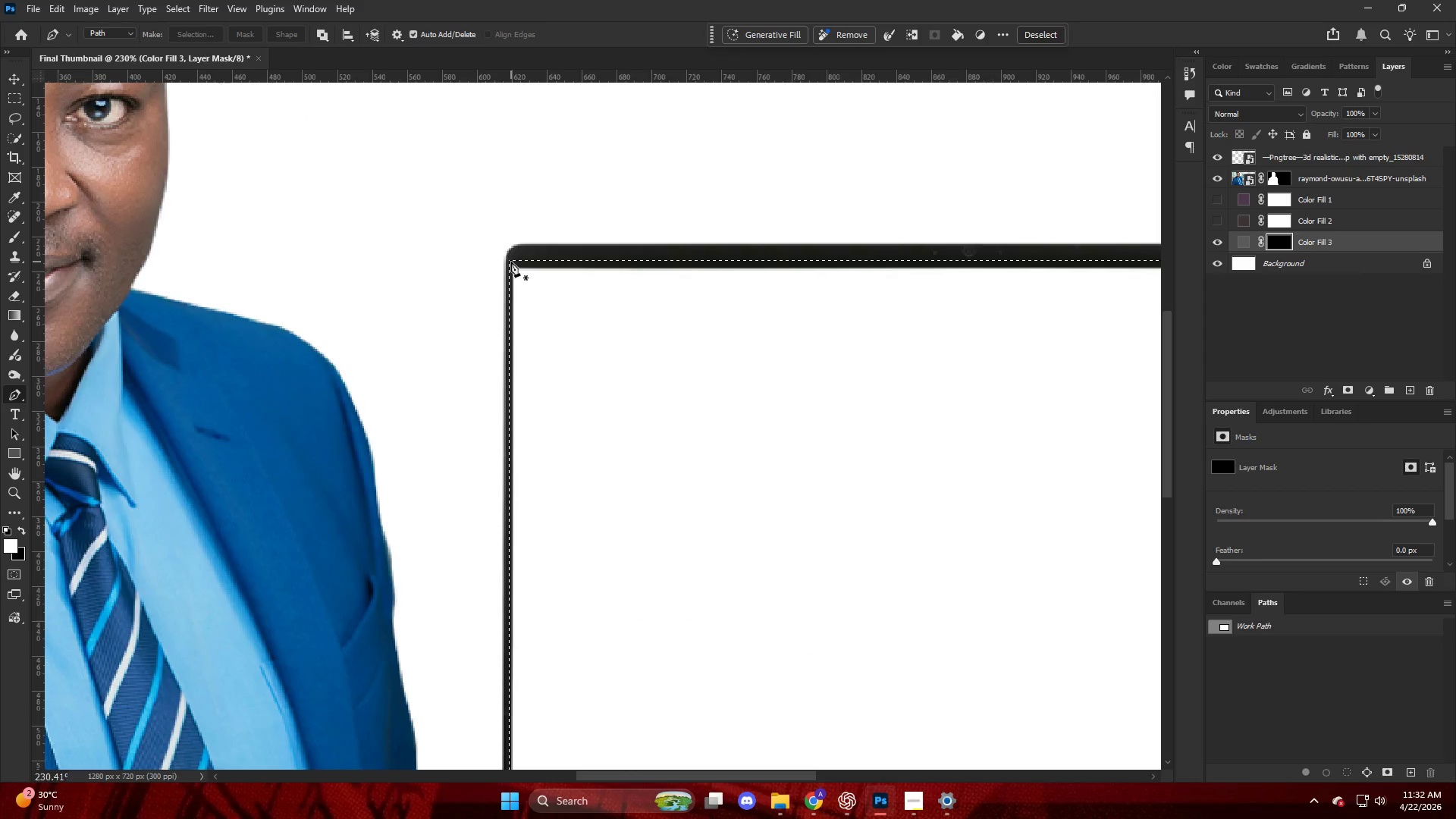 
key(Alt+AltLeft)
 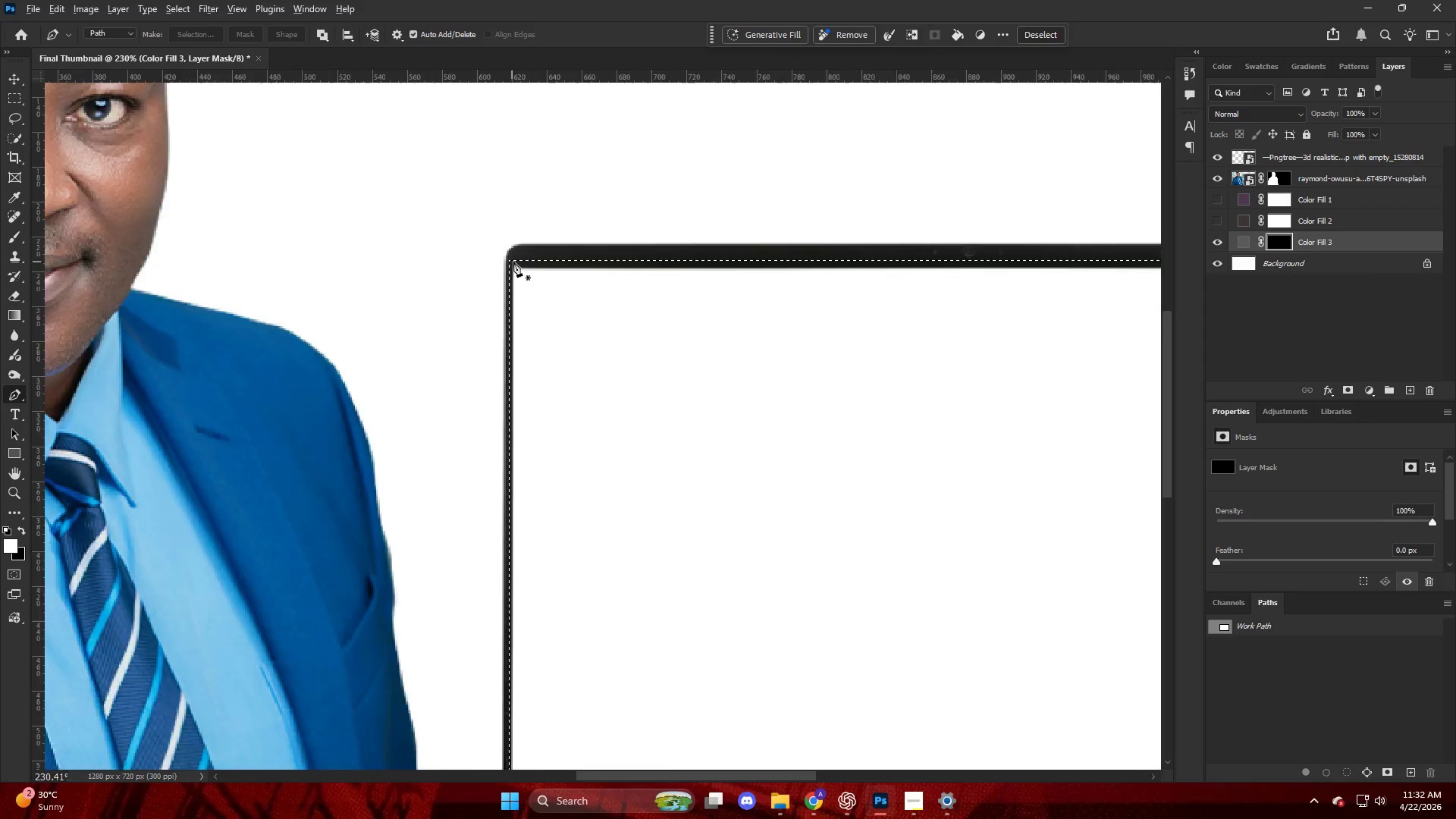 
scroll: coordinate [695, 340], scroll_direction: down, amount: 11.0
 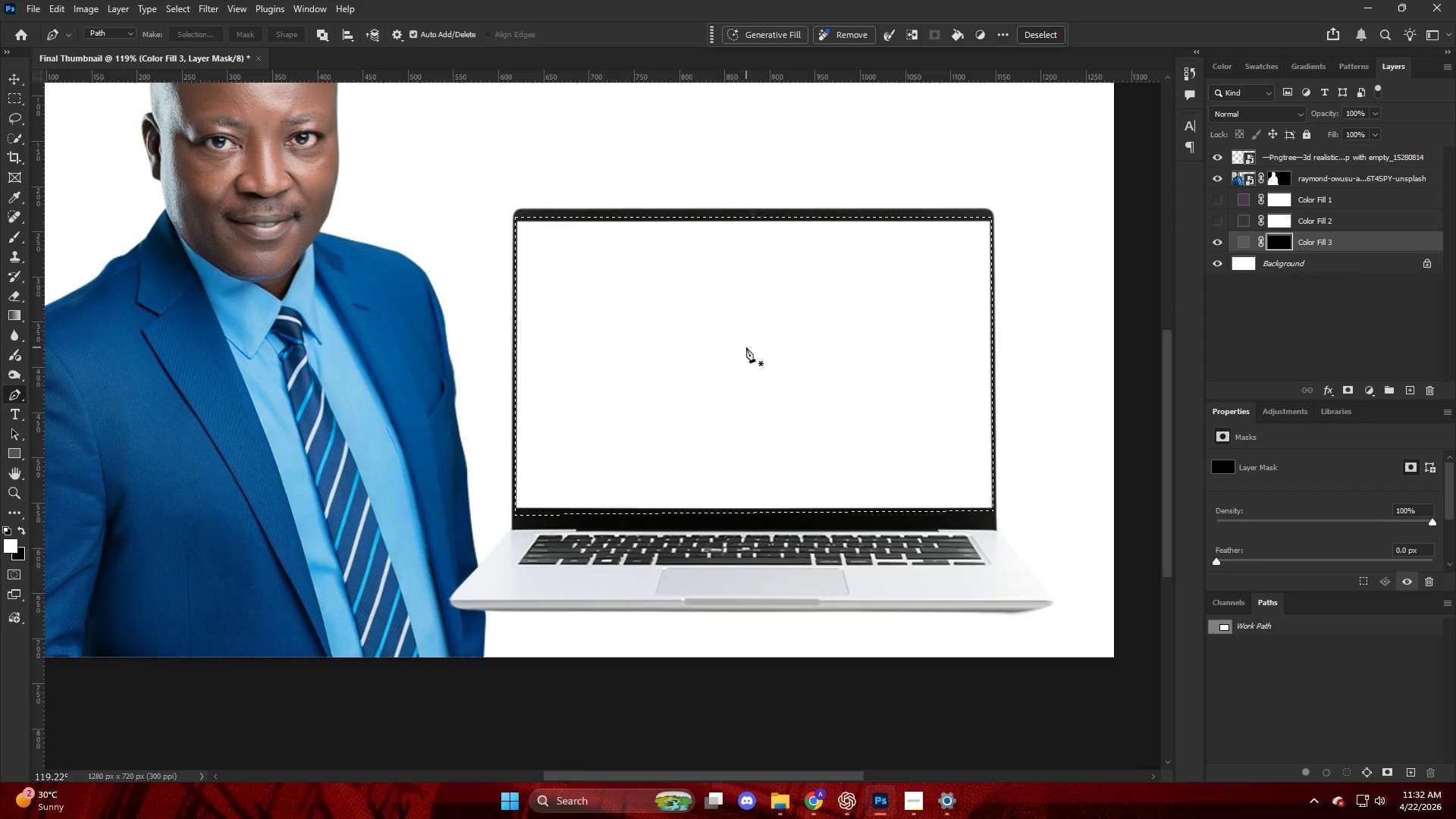 
type(bex)
 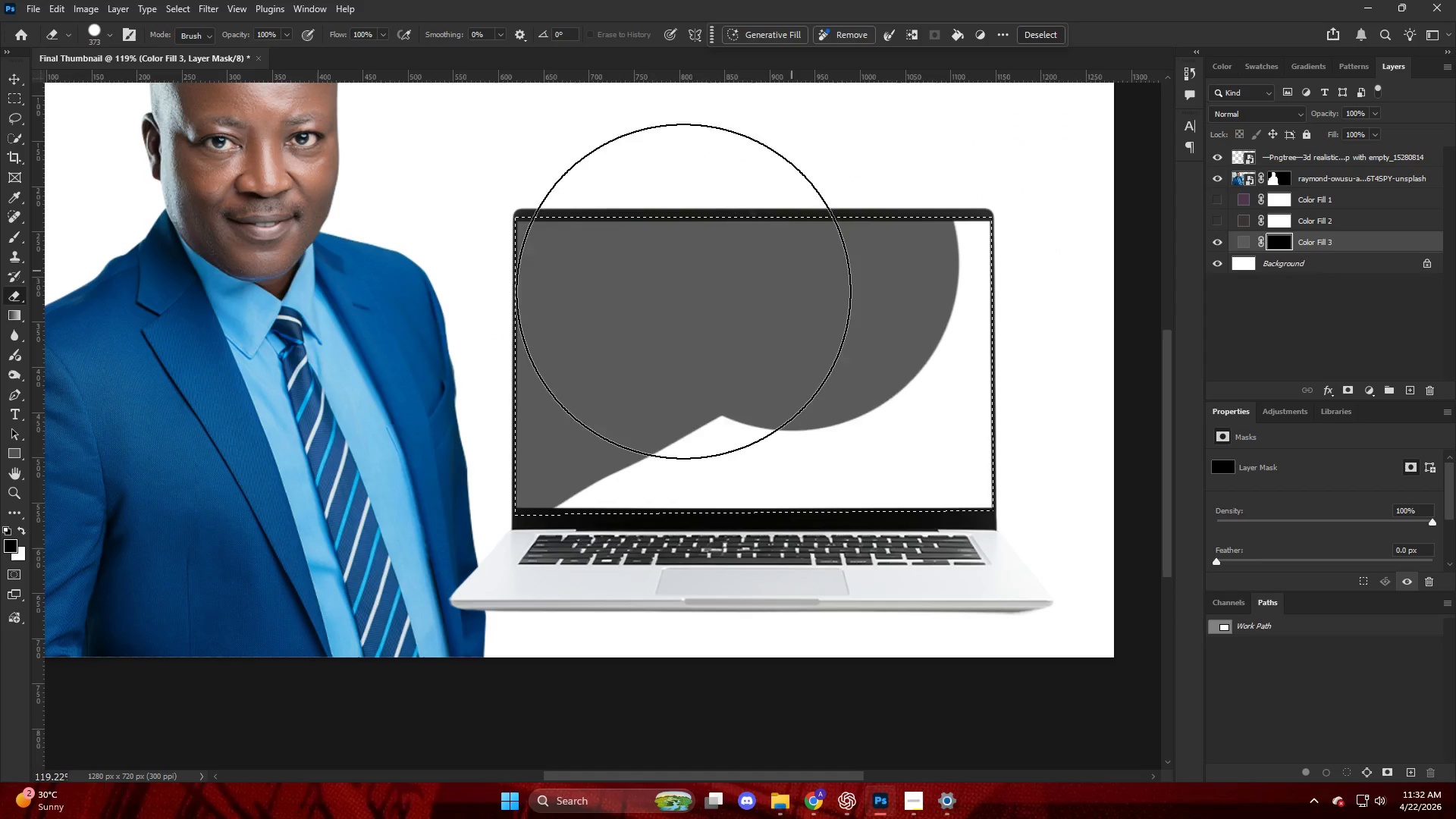 
hold_key(key=AltLeft, duration=0.5)
 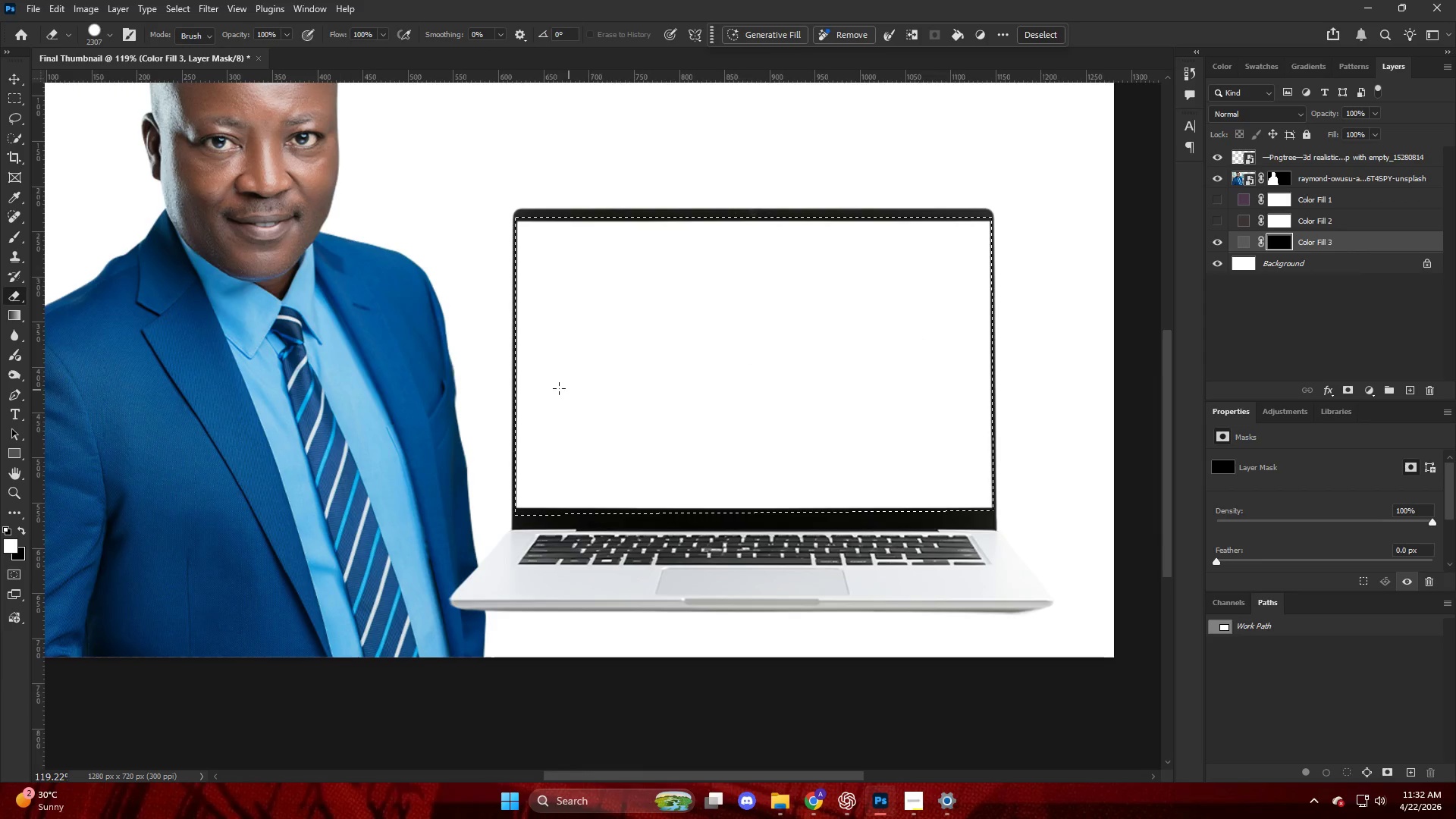 
hold_key(key=AltLeft, duration=0.38)
 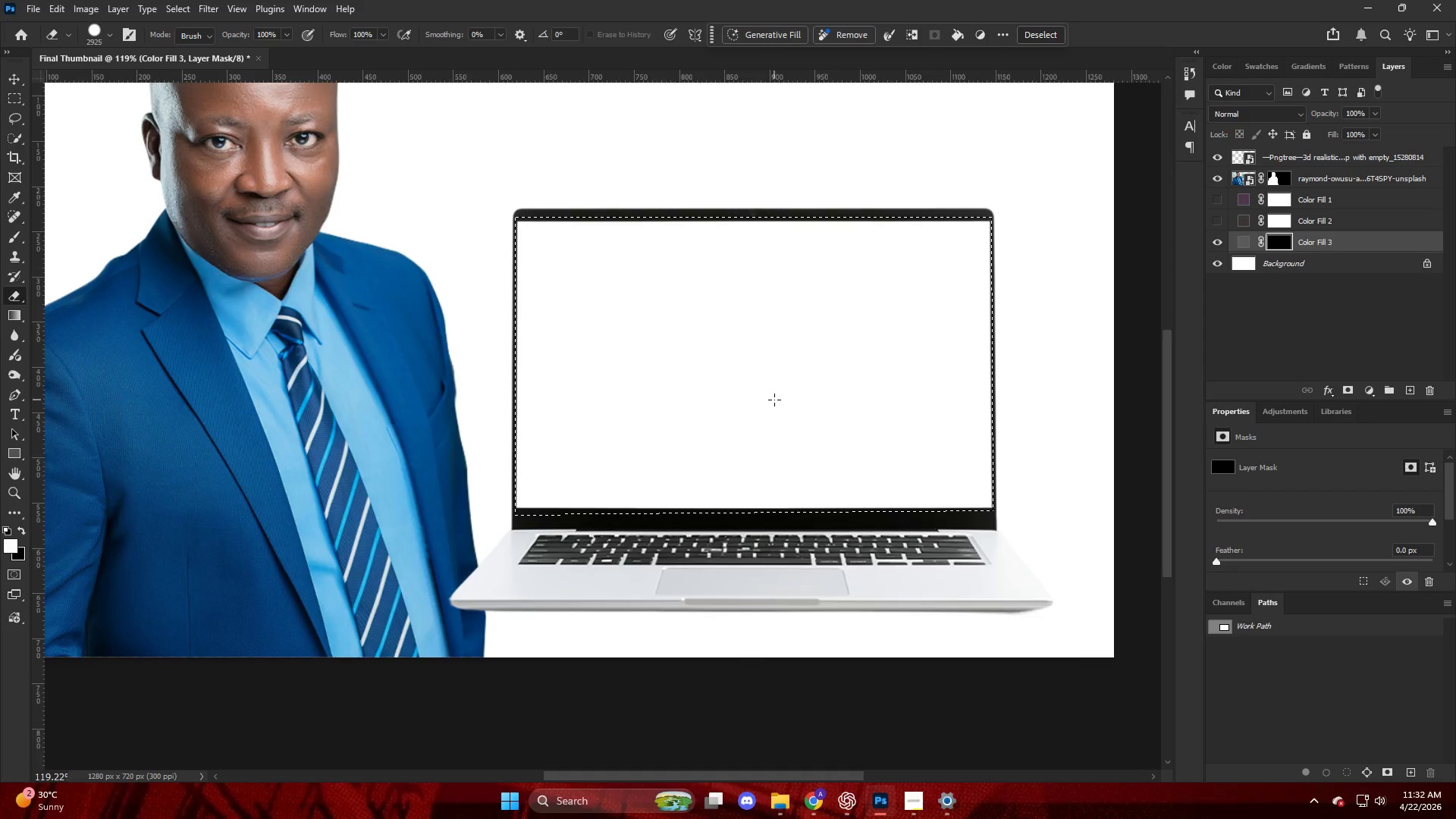 
hold_key(key=AltLeft, duration=0.78)
 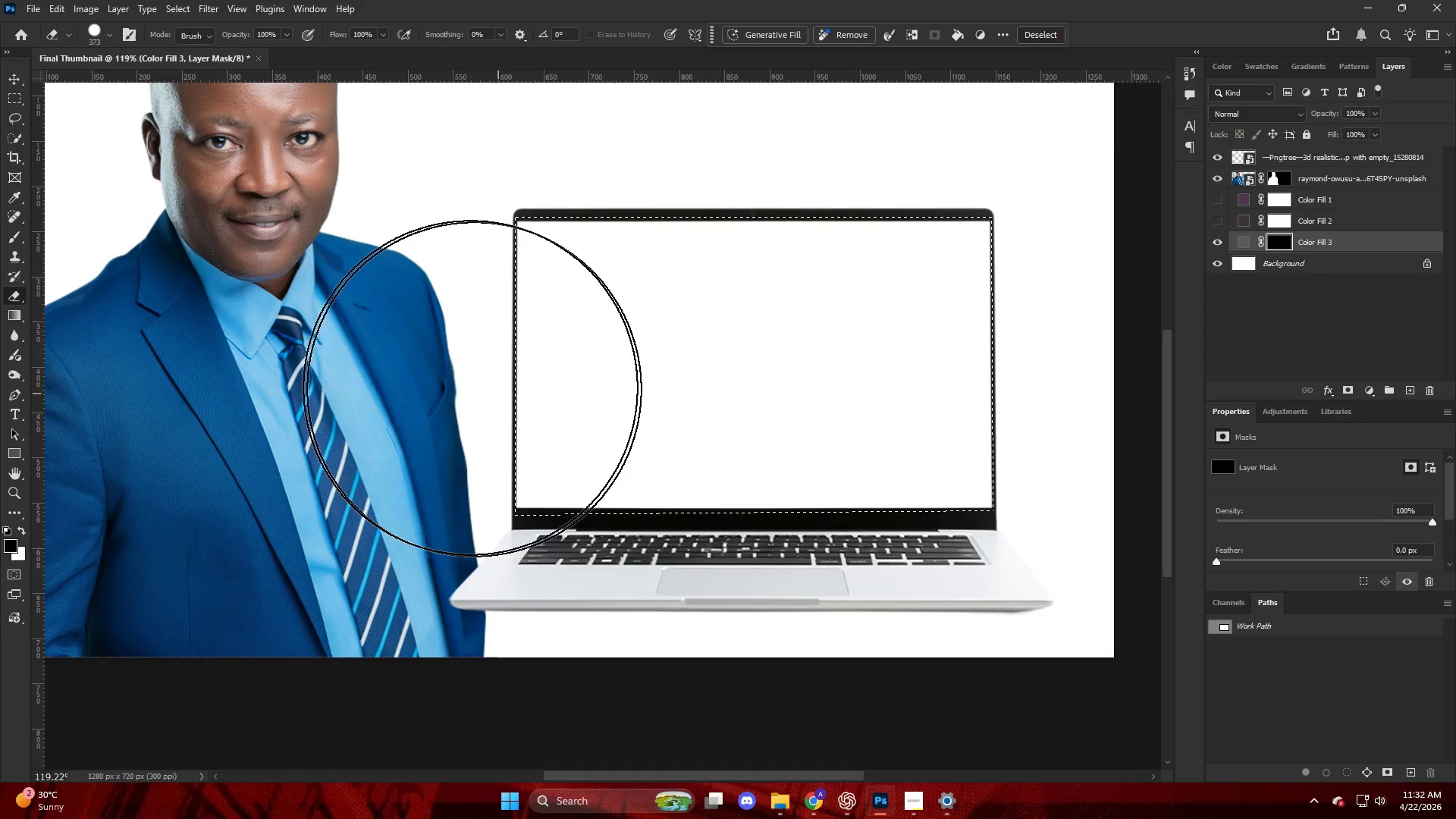 
left_click_drag(start_coordinate=[472, 362], to_coordinate=[970, 344])
 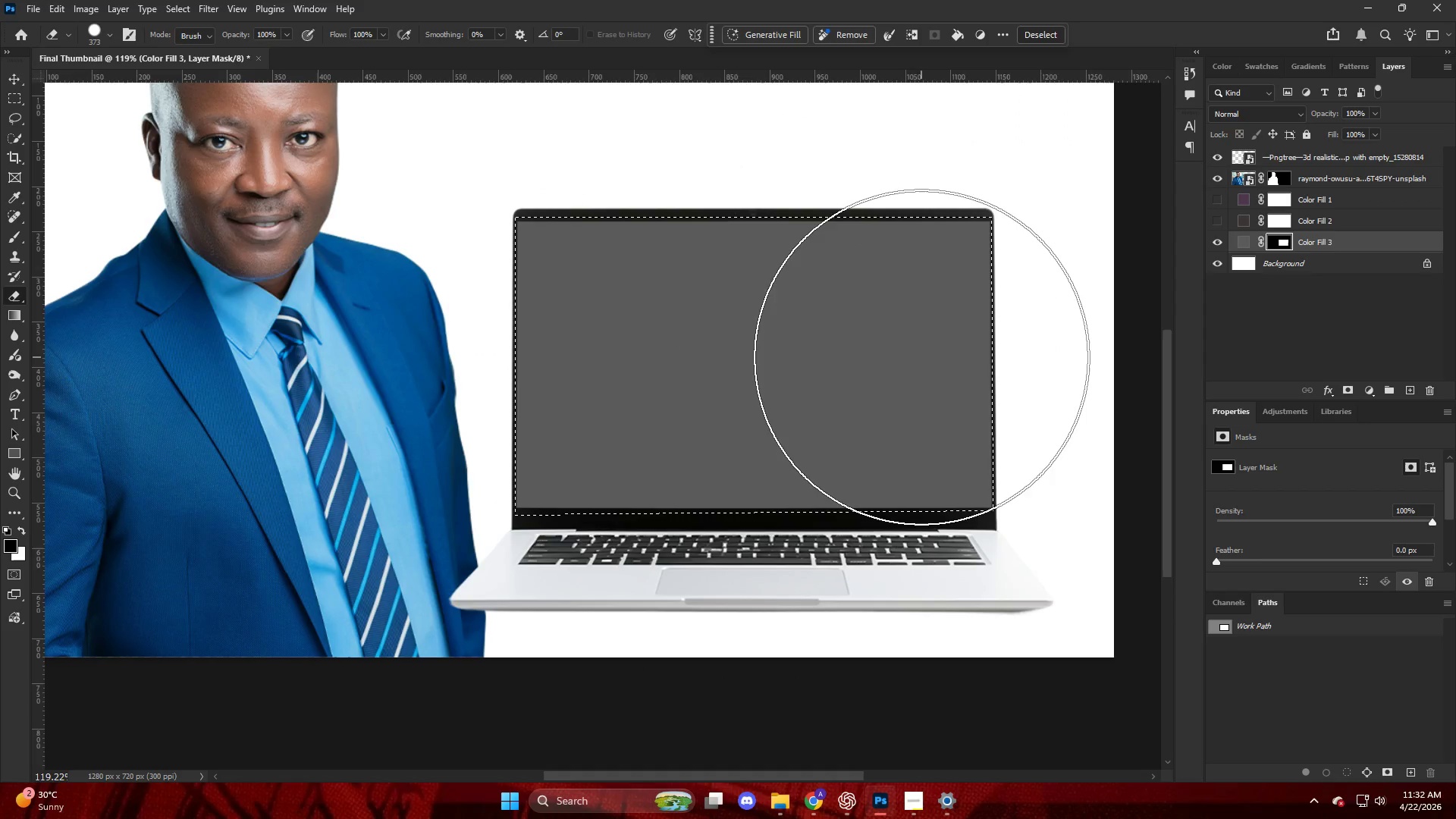 
key(Control+D)
 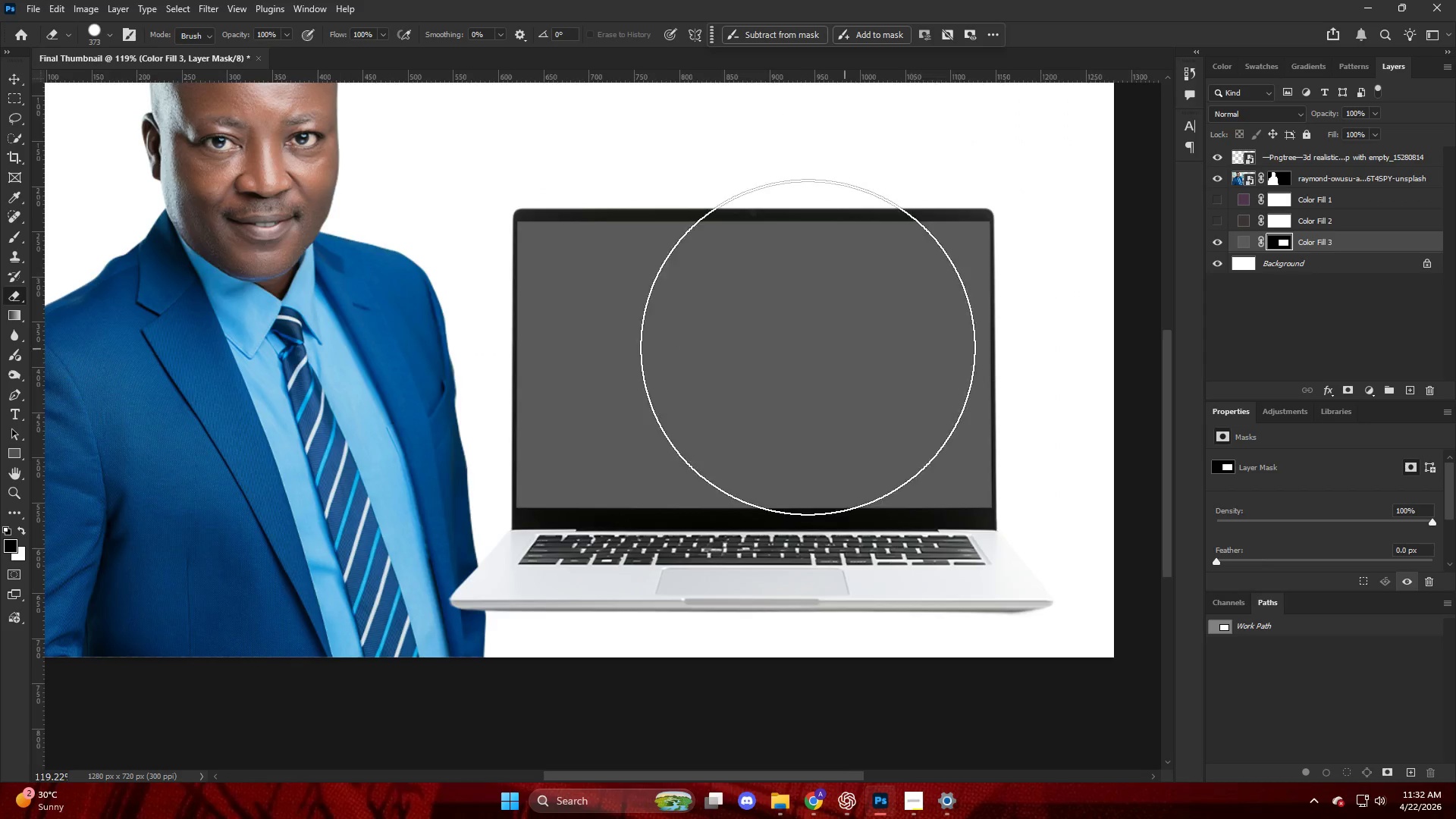 
key(Alt+AltLeft)
 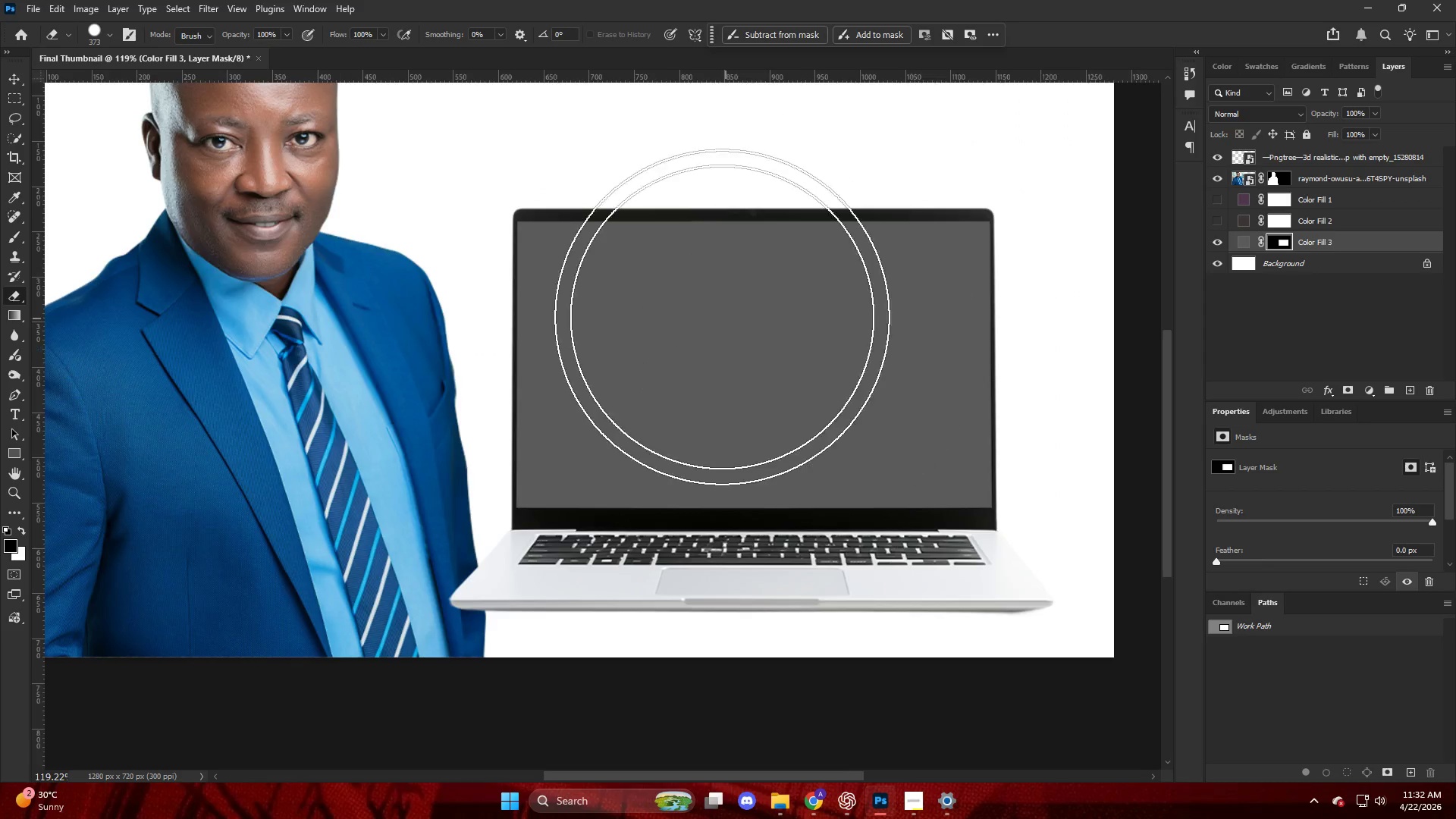 
scroll: coordinate [723, 318], scroll_direction: down, amount: 7.0
 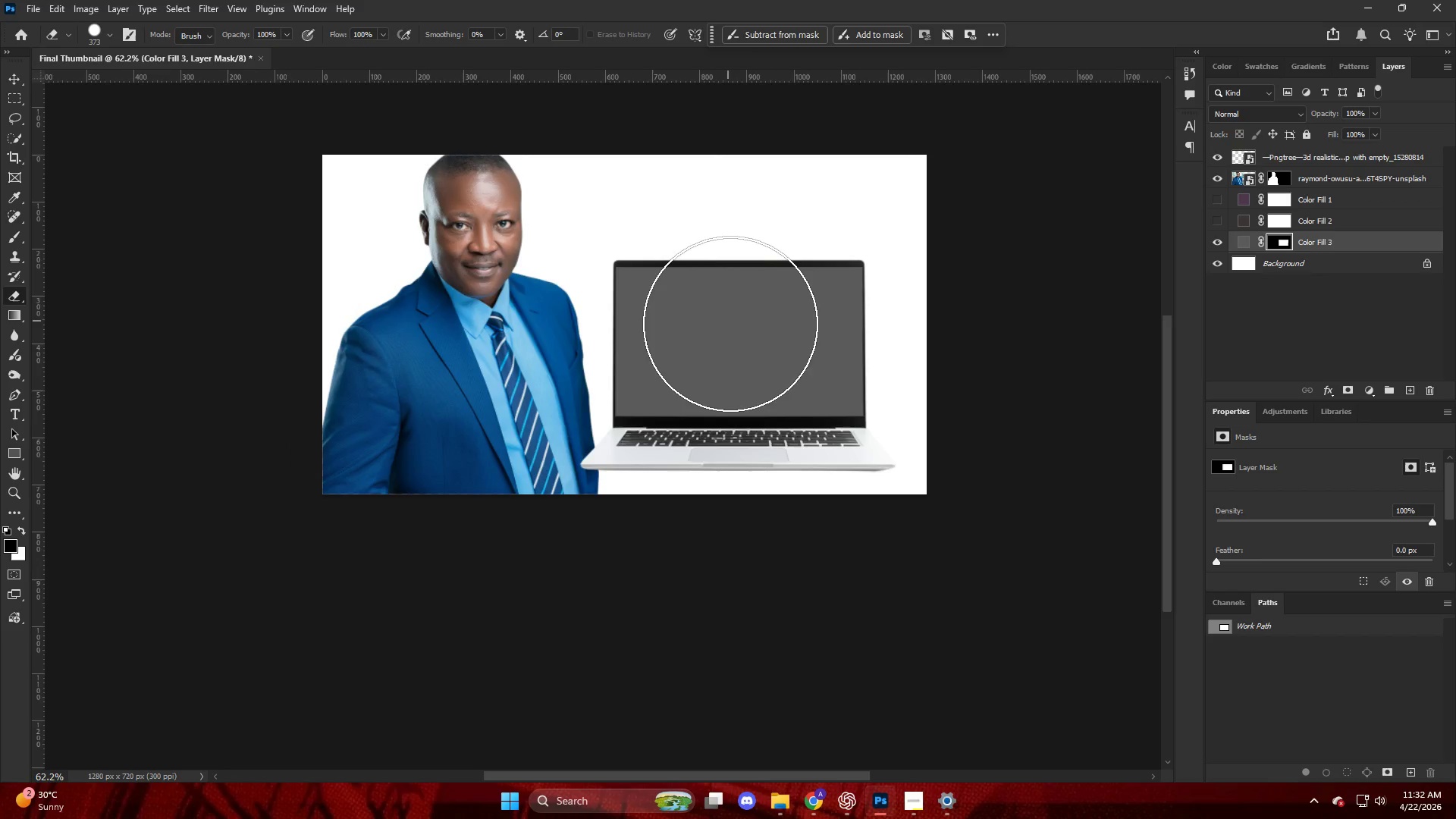 
hold_key(key=AltLeft, duration=0.38)
scroll: coordinate [755, 350], scroll_direction: up, amount: 5.0
 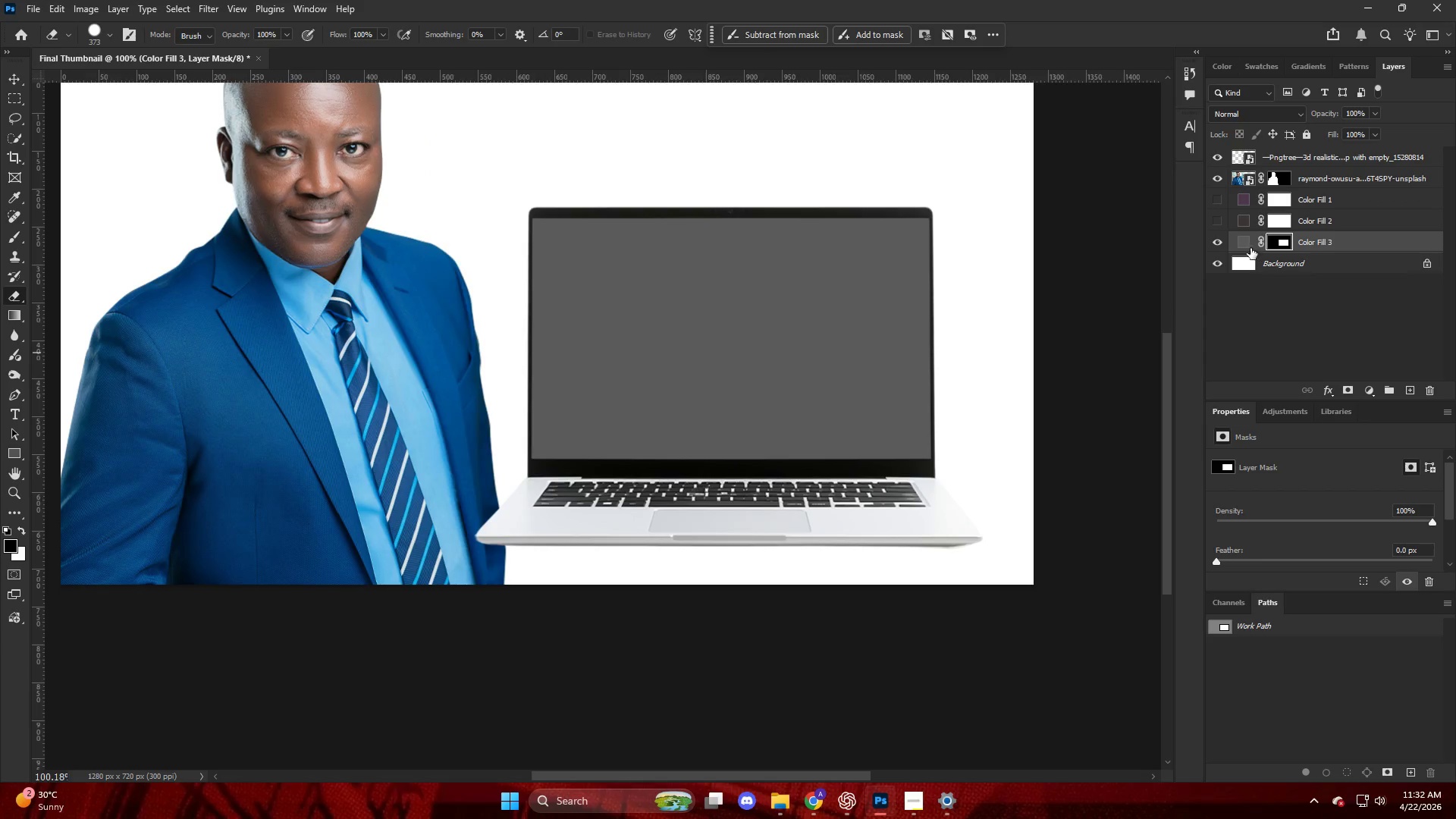 
double_click([1246, 245])
 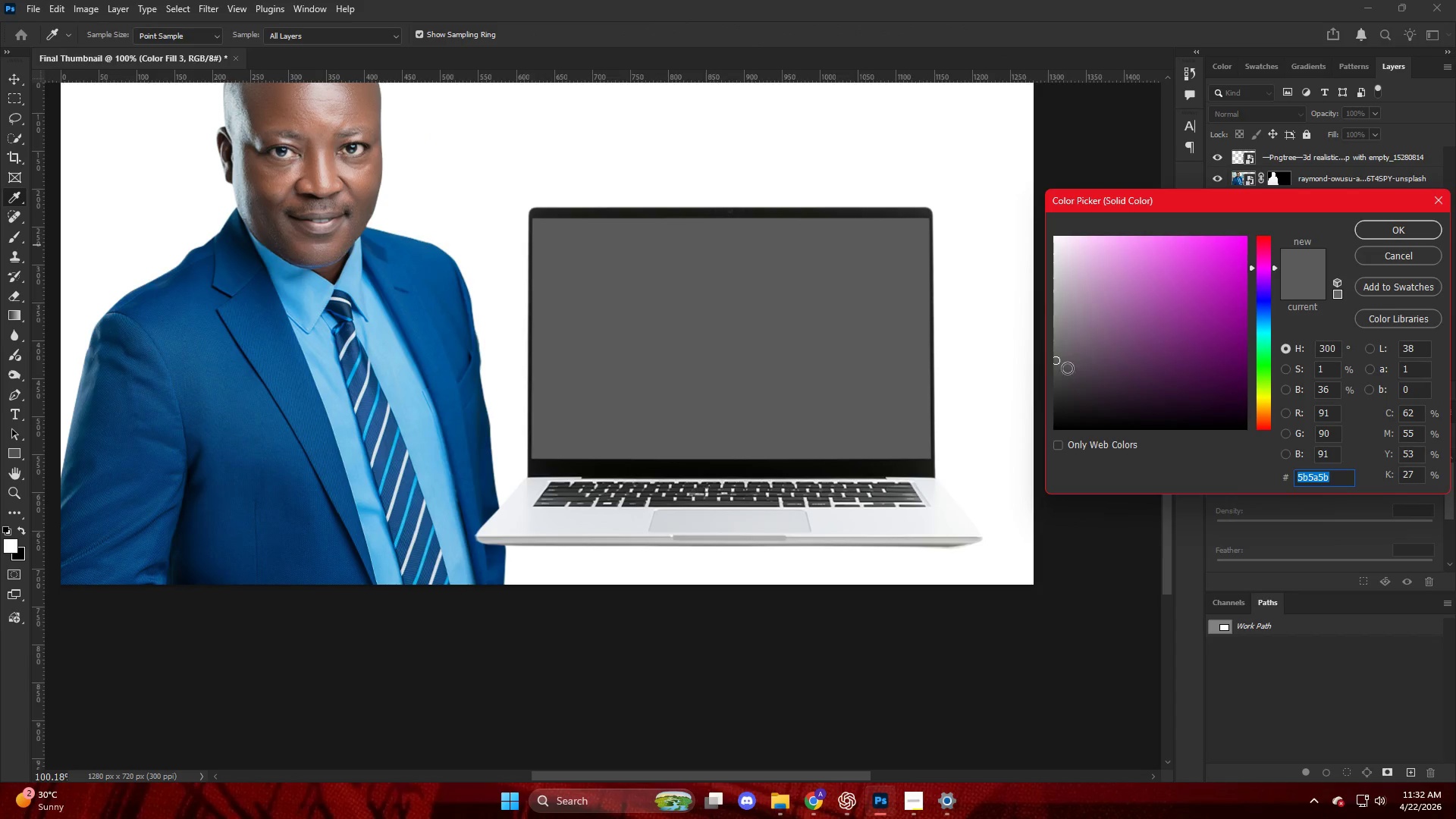 
left_click_drag(start_coordinate=[1059, 378], to_coordinate=[976, 350])
 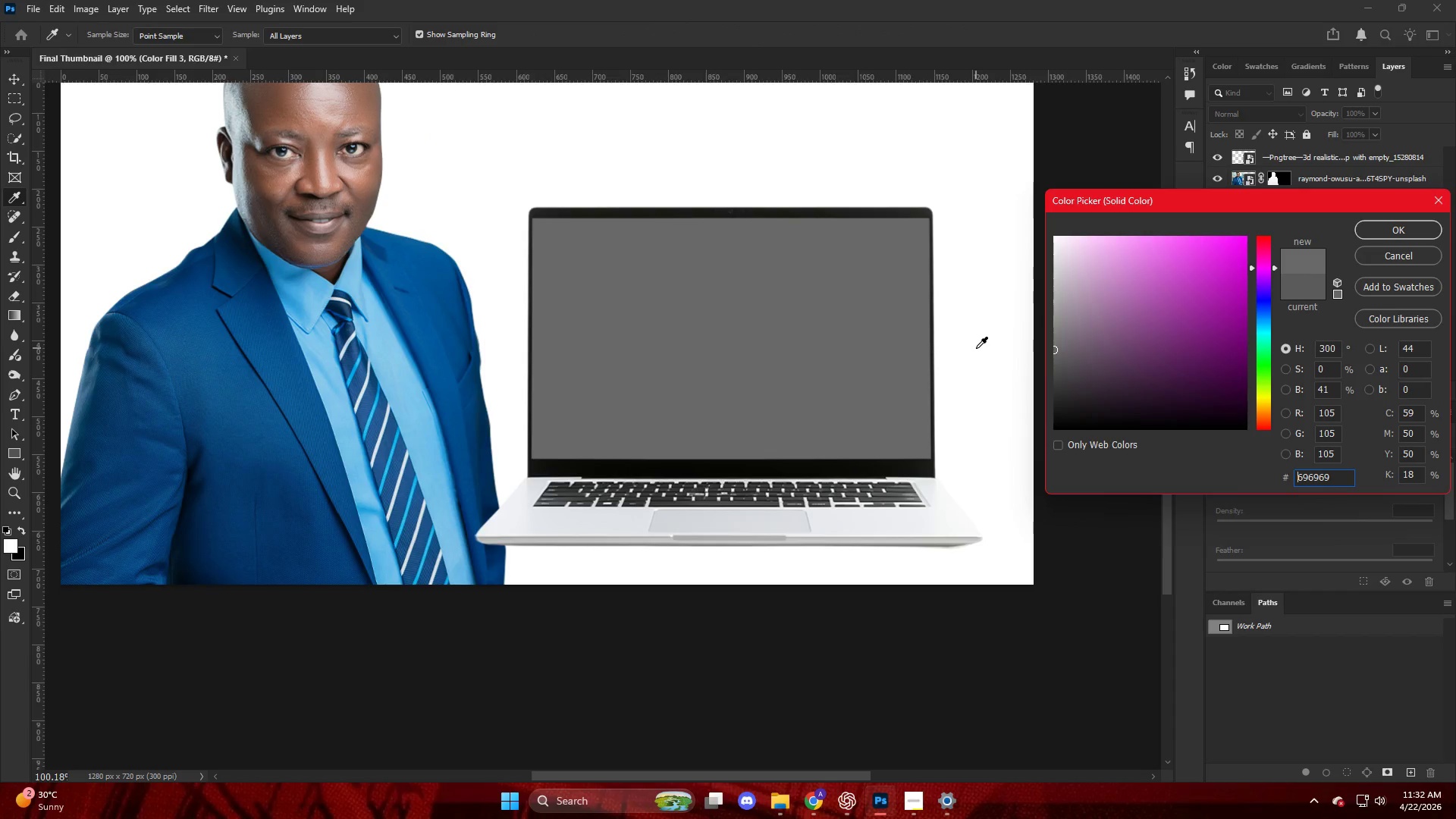 
key(NumpadEnter)
 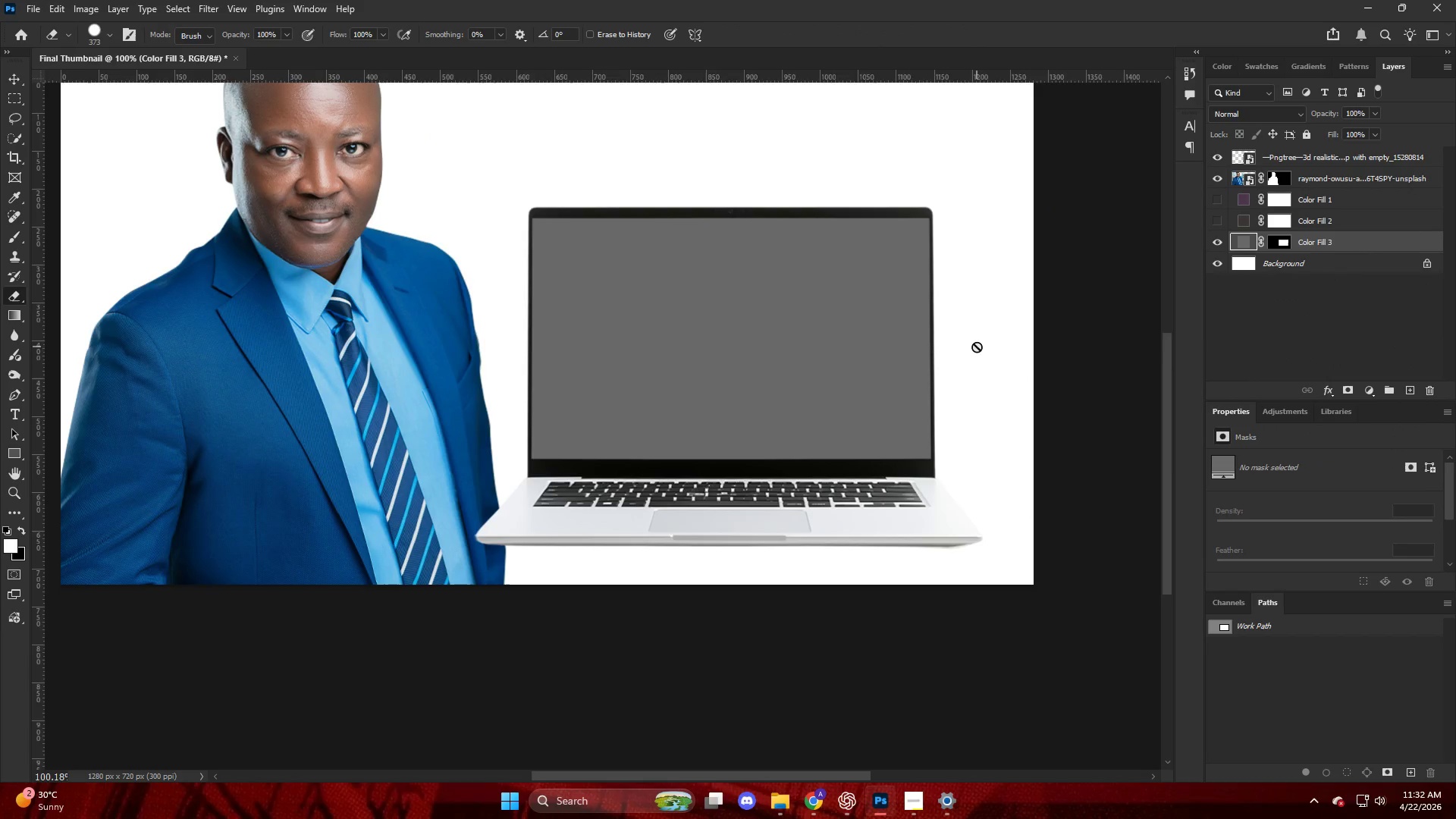 
hold_key(key=ControlLeft, duration=0.36)
scroll: coordinate [915, 350], scroll_direction: up, amount: 4.0
 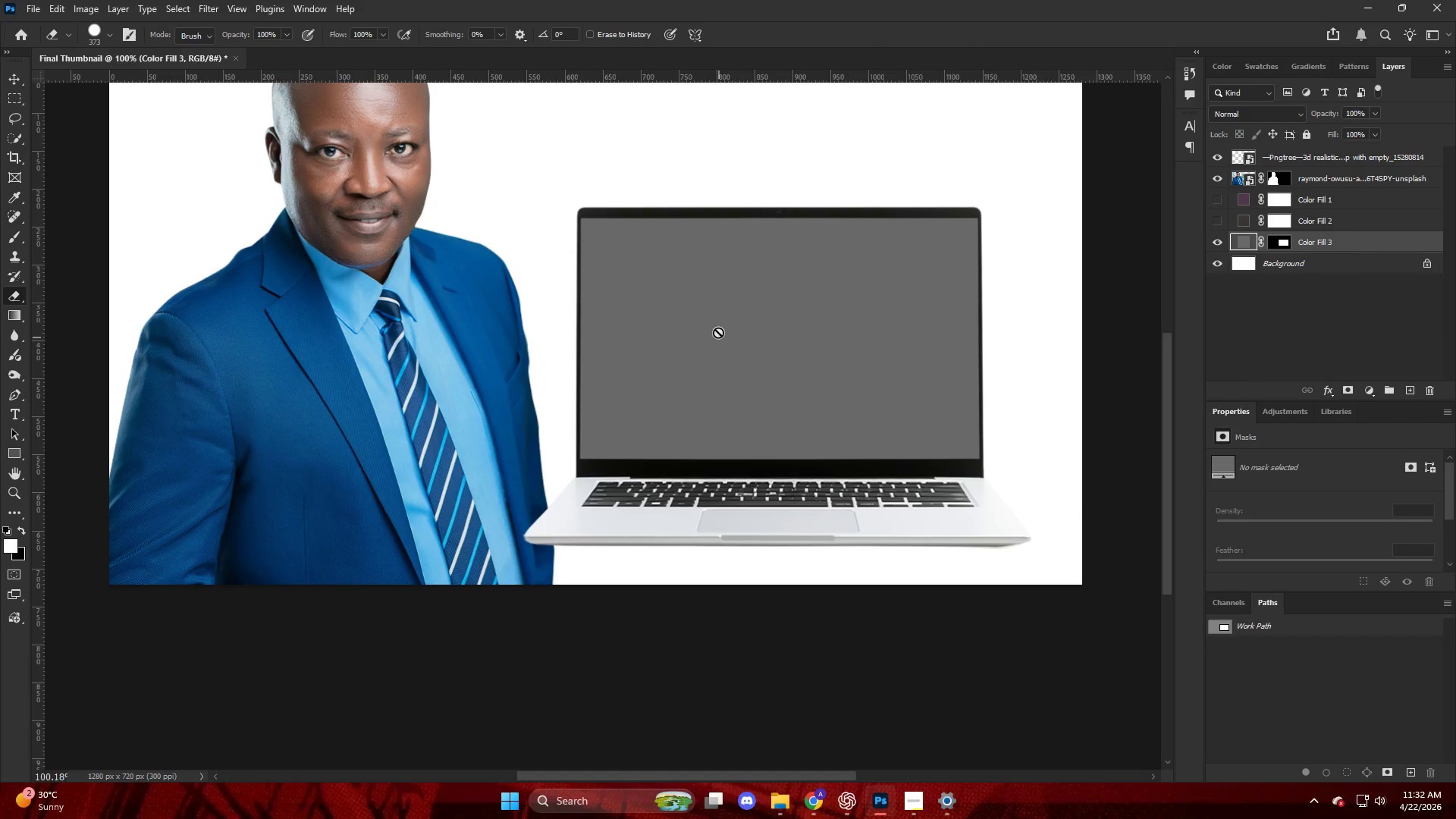 
hold_key(key=AltLeft, duration=0.36)
scroll: coordinate [639, 297], scroll_direction: up, amount: 5.0
 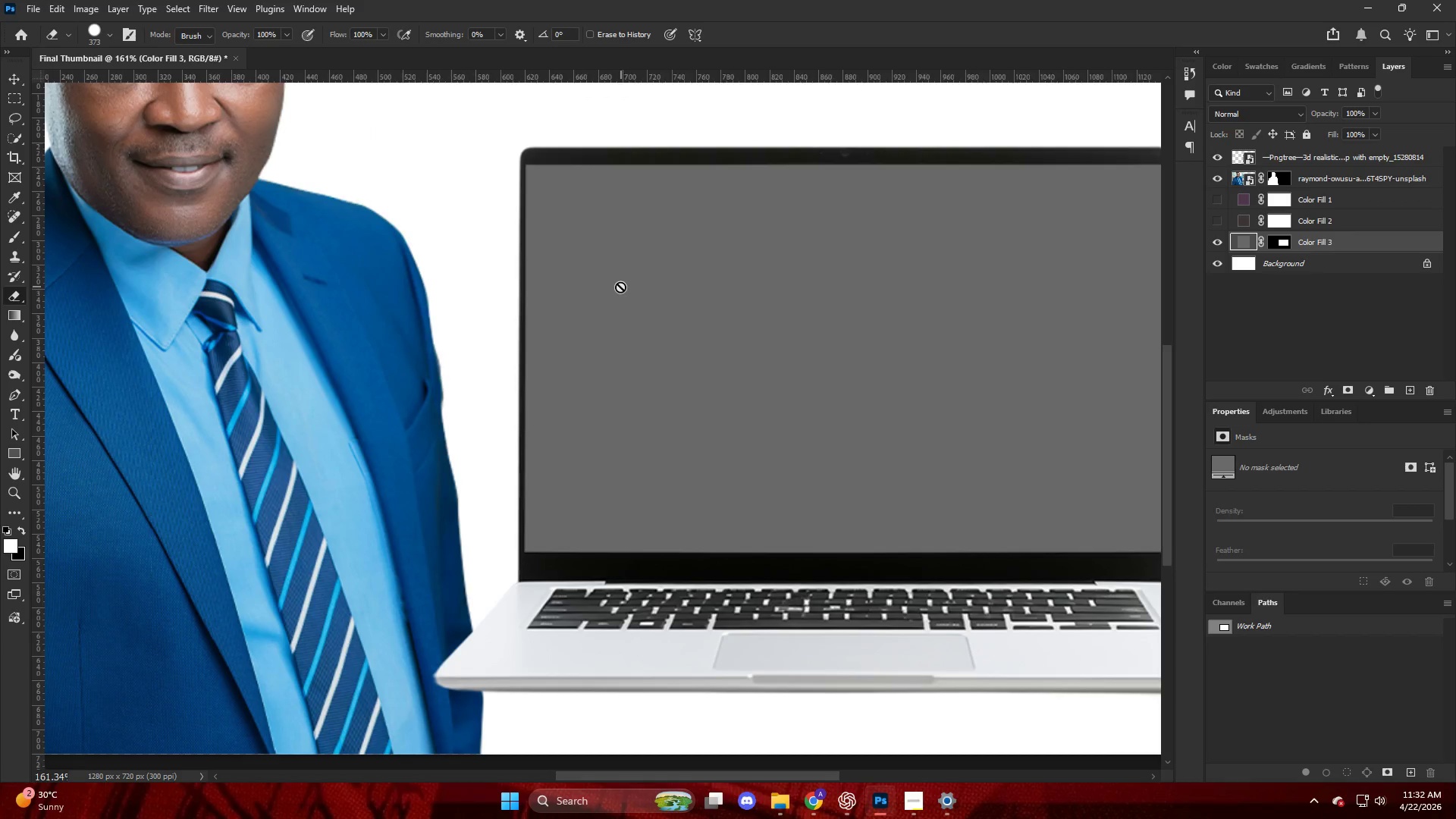 
scroll: coordinate [620, 286], scroll_direction: down, amount: 3.0
 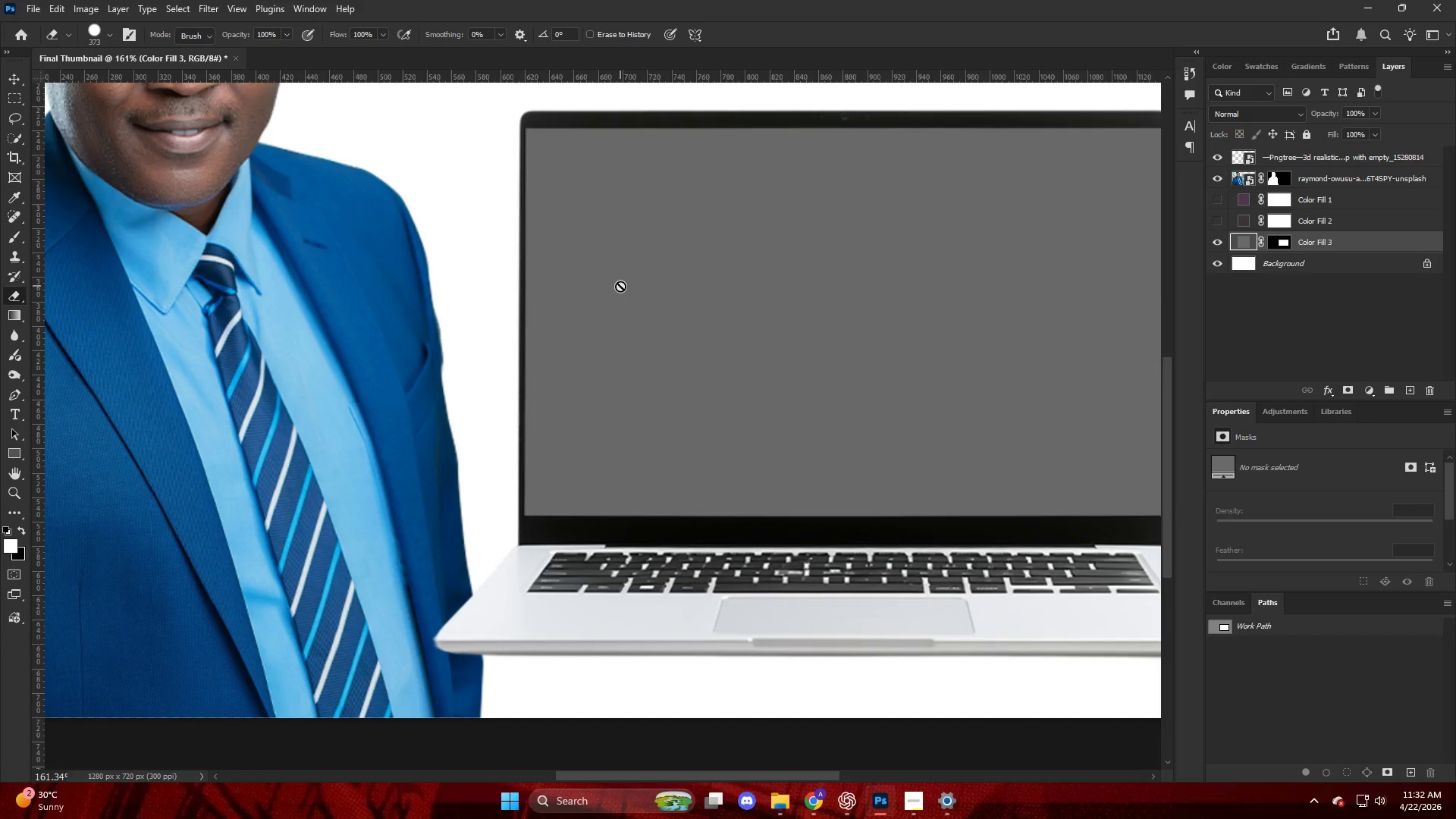 
hold_key(key=AltLeft, duration=0.39)
 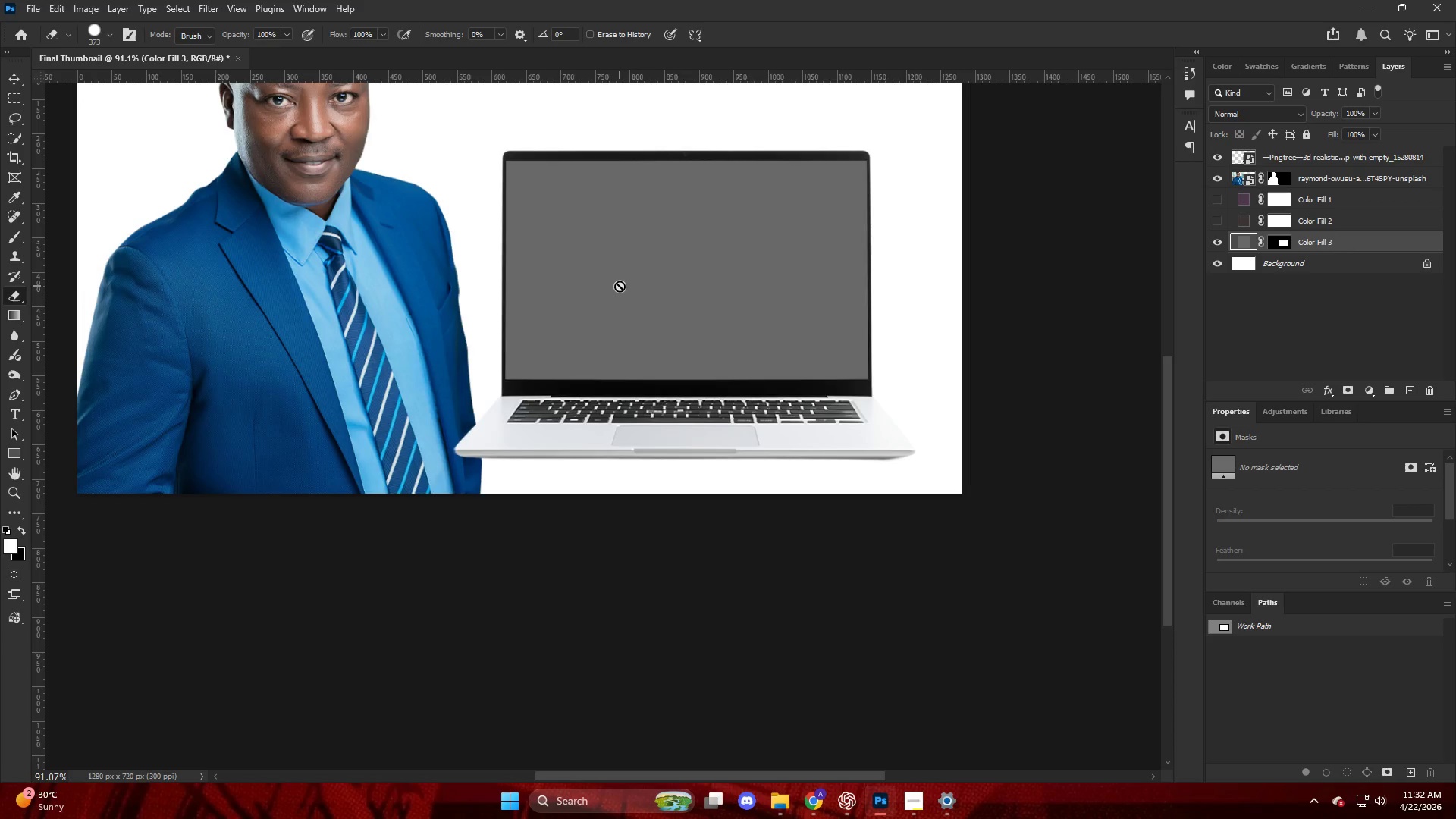 
key(Control+ControlLeft)
 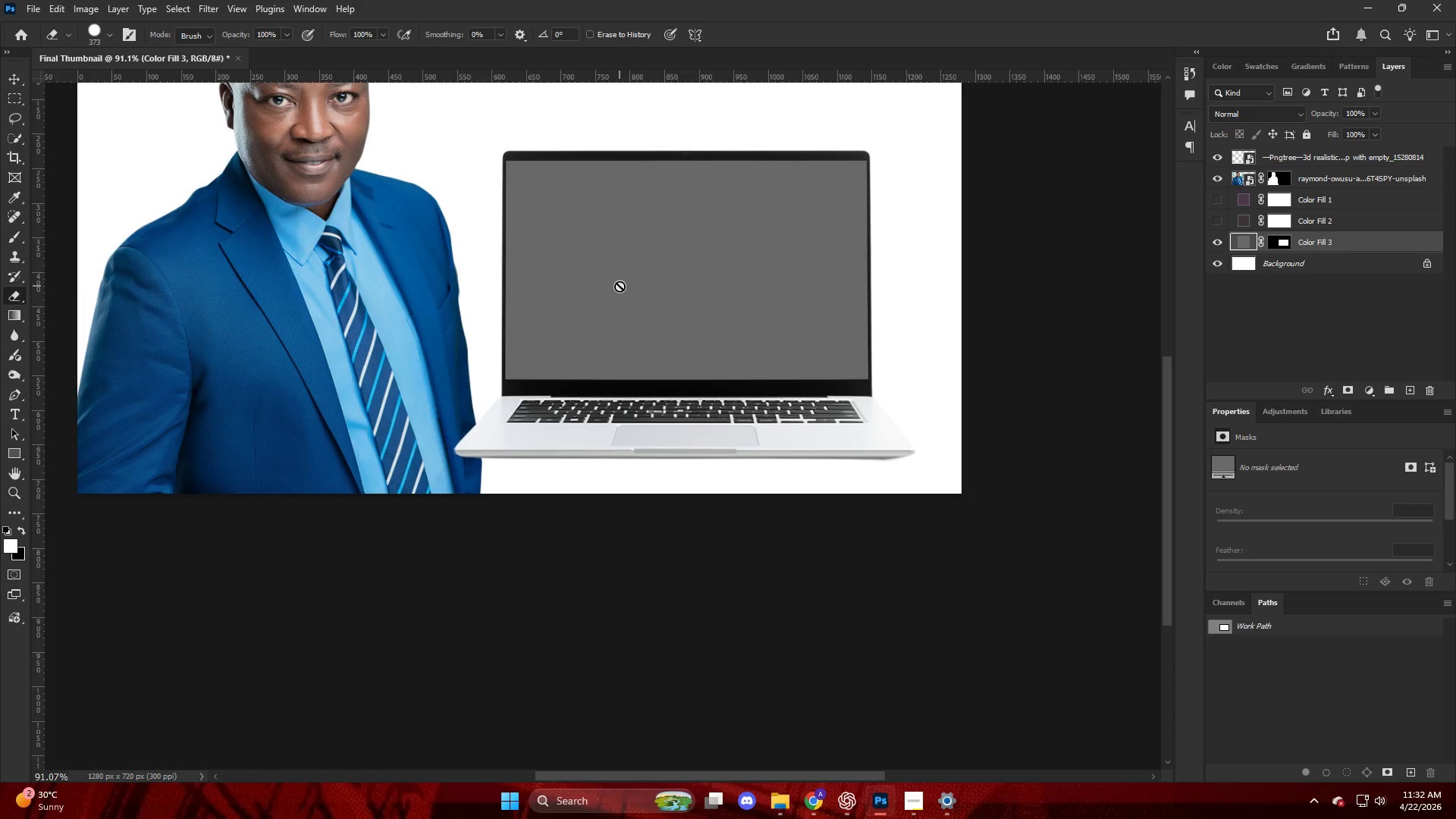 
scroll: coordinate [620, 286], scroll_direction: down, amount: 14.0
 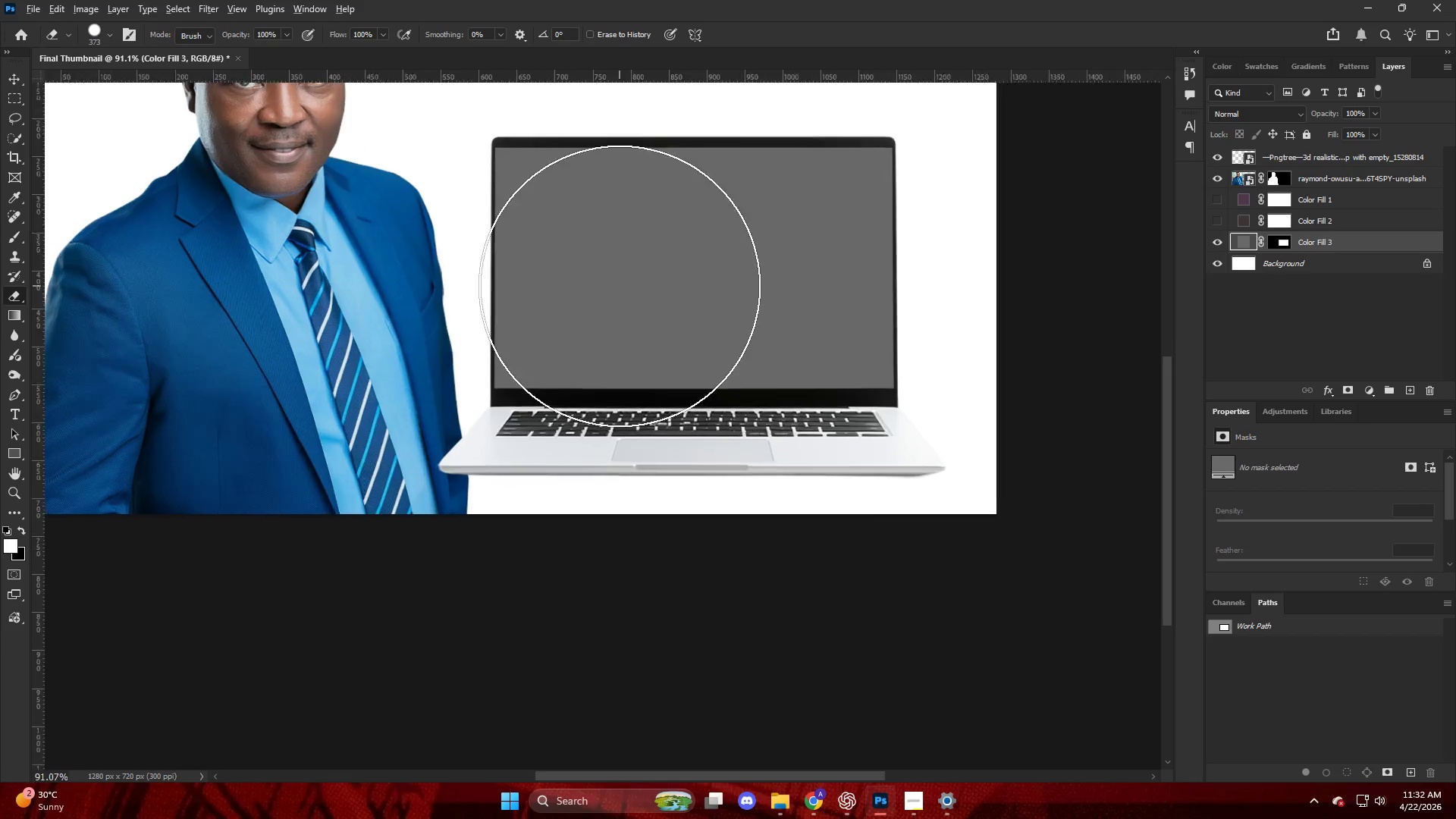 
hold_key(key=AltLeft, duration=0.5)
 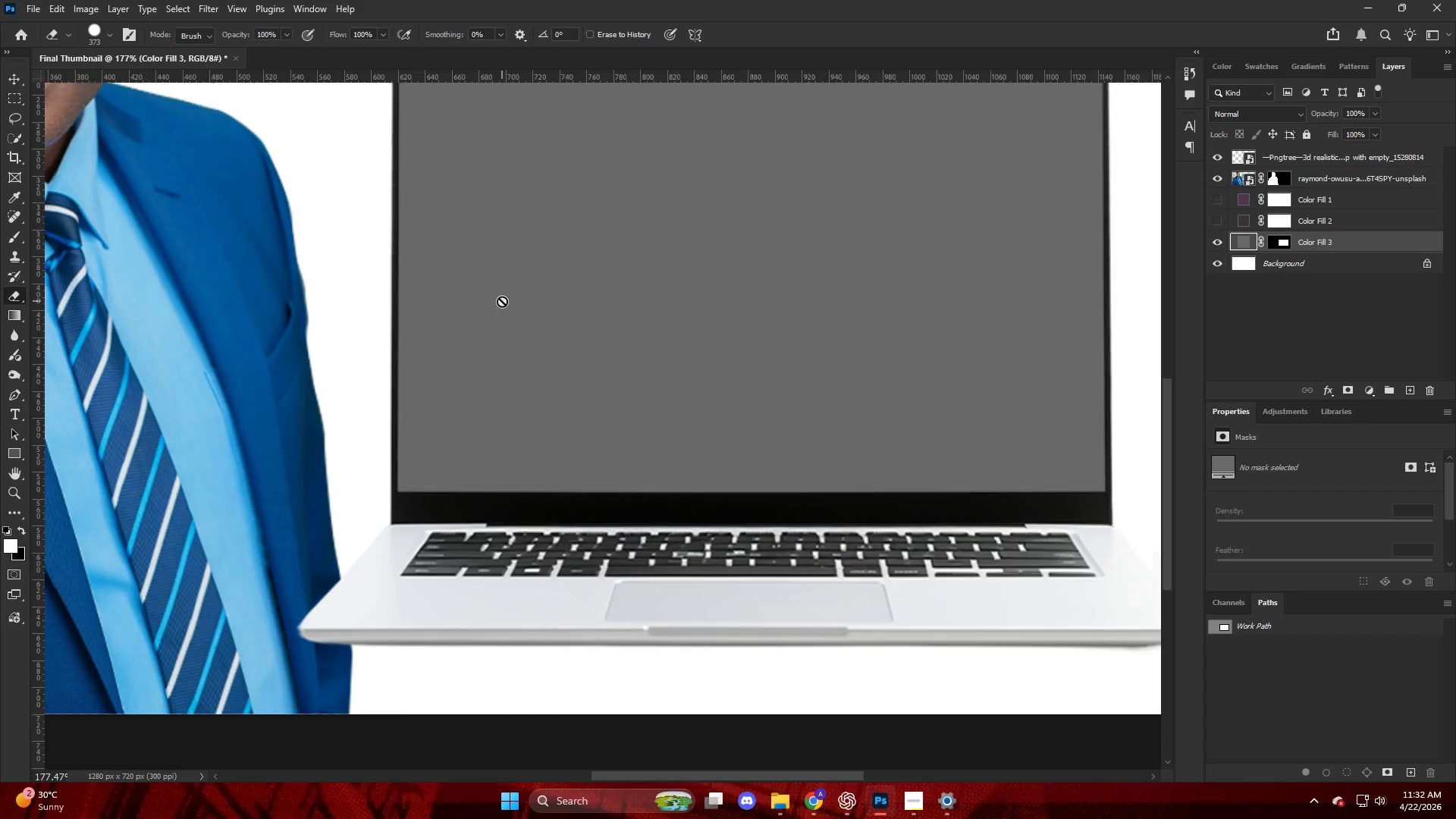 
key(Alt+AltLeft)
 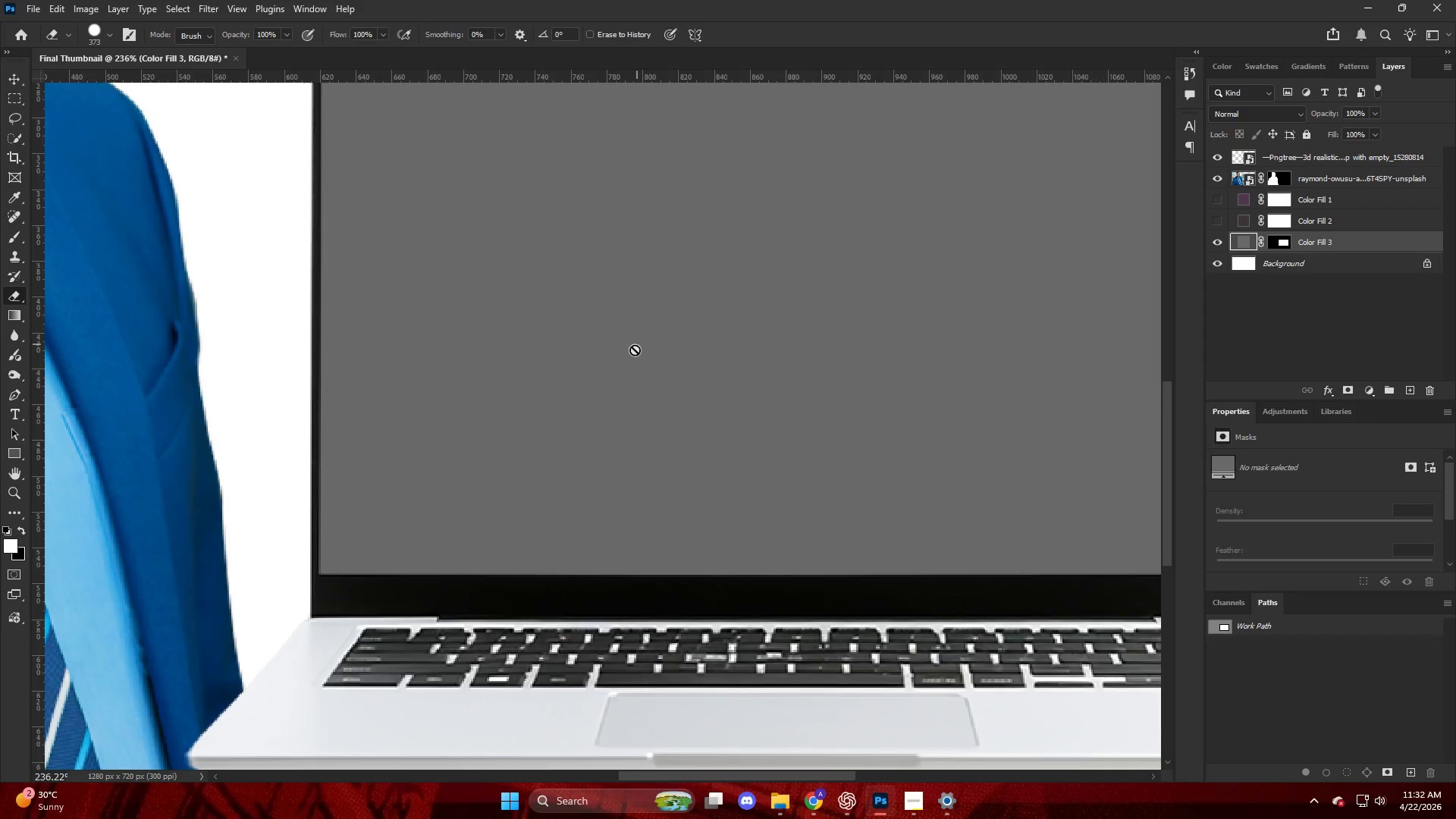 
key(Control+ControlLeft)
 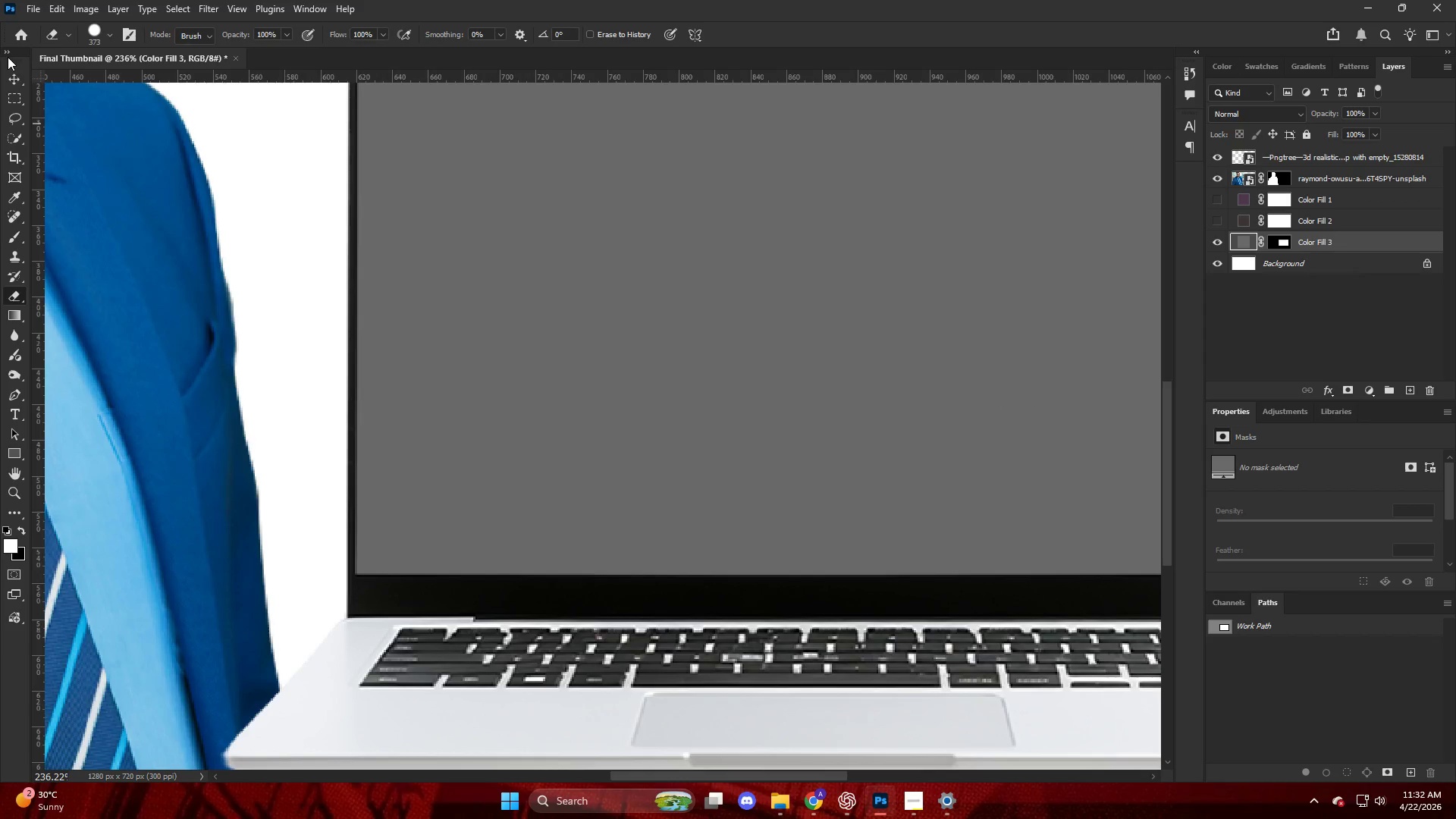 
scroll: coordinate [636, 438], scroll_direction: up, amount: 17.0
 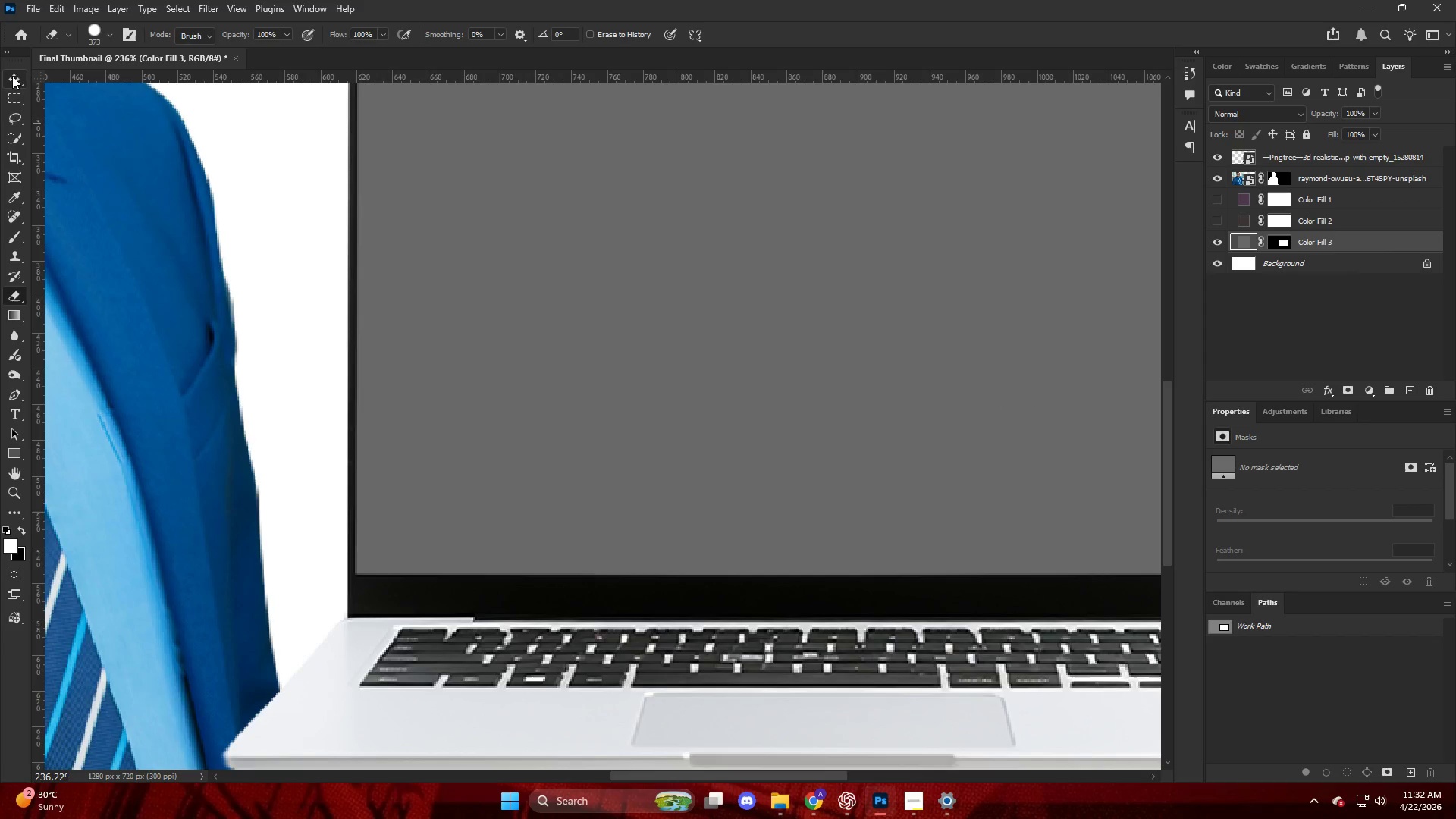 
double_click([8, 52])
 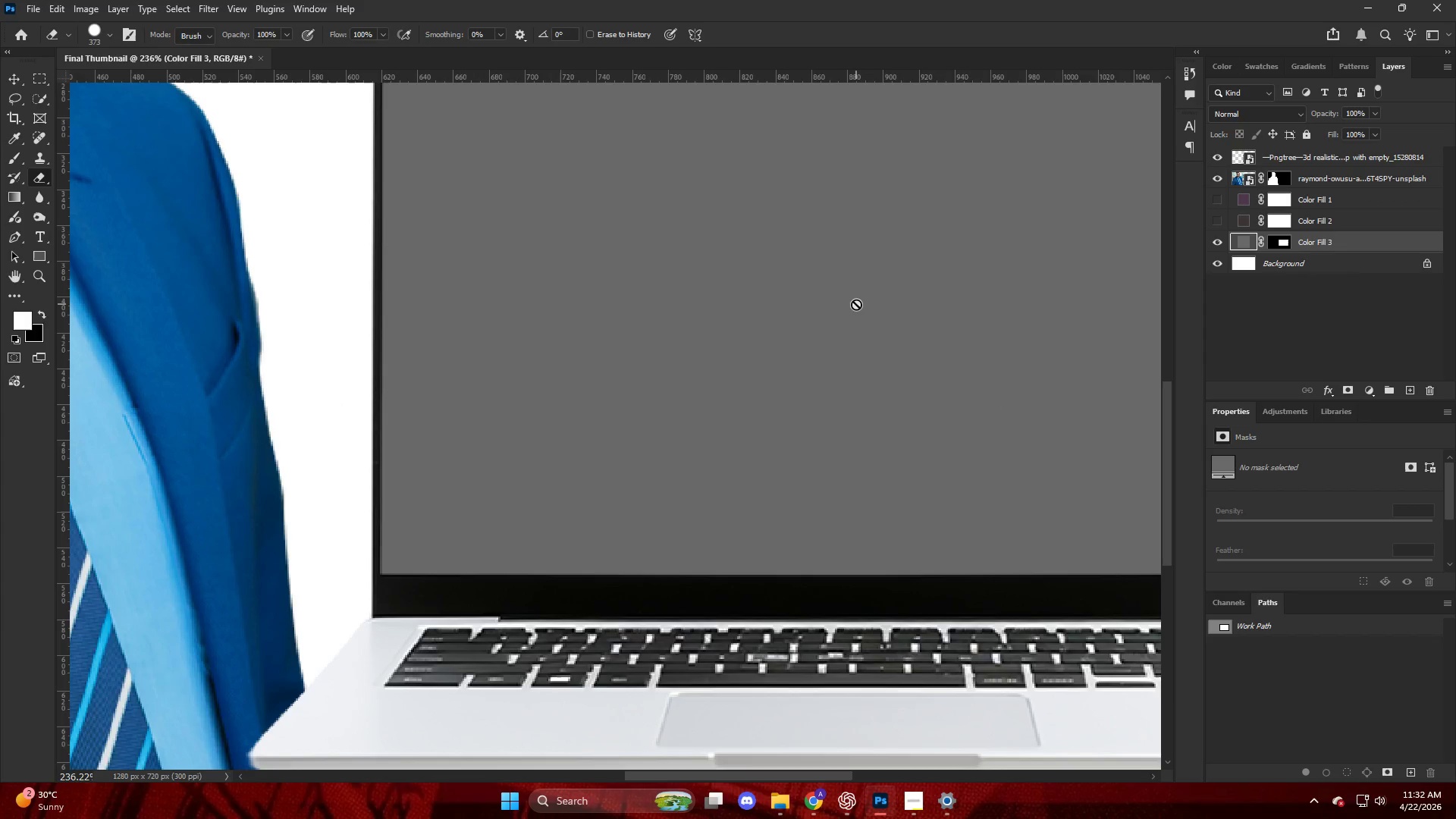 
wait(17.48)
 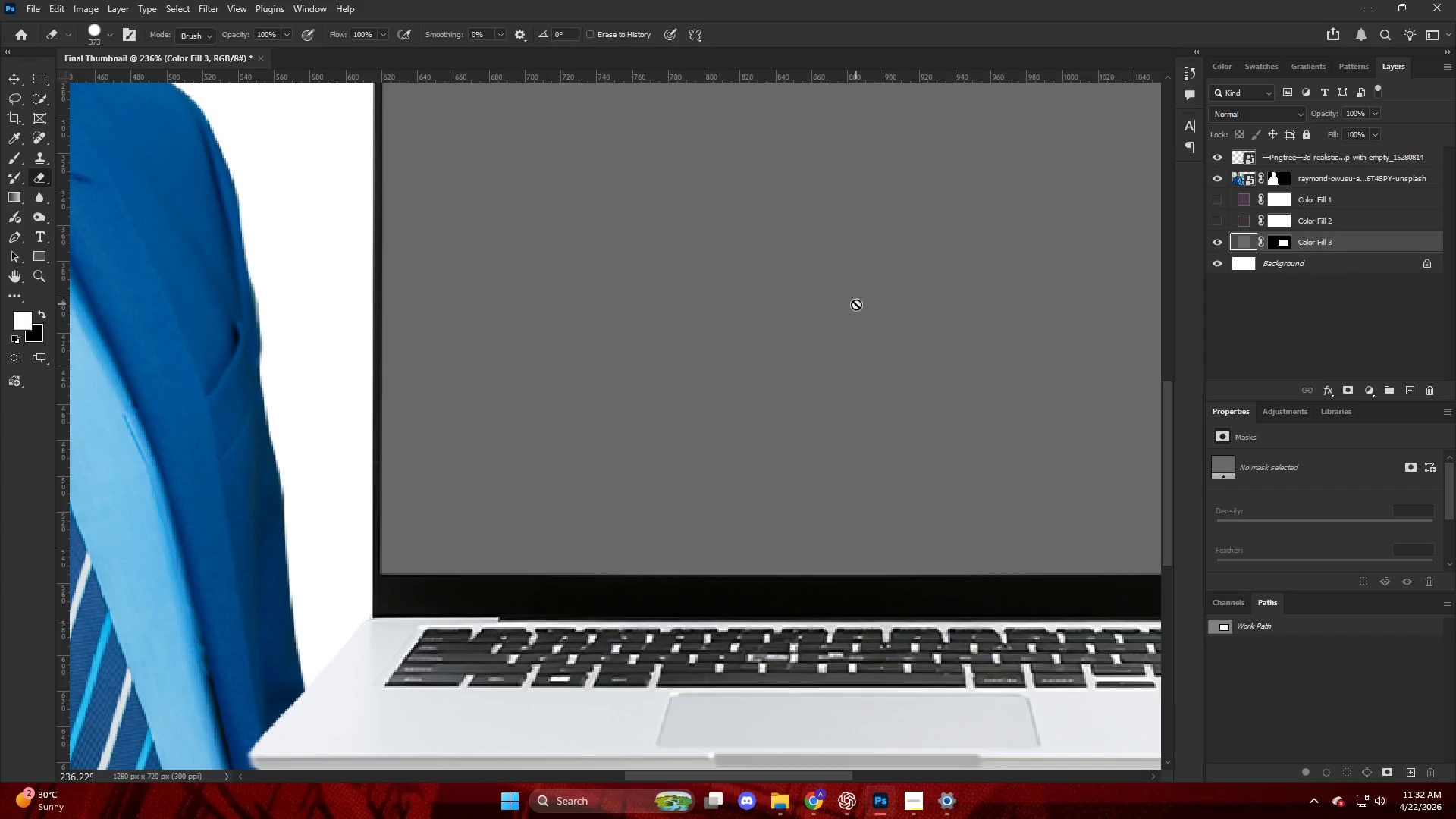 
left_click([1354, 318])
 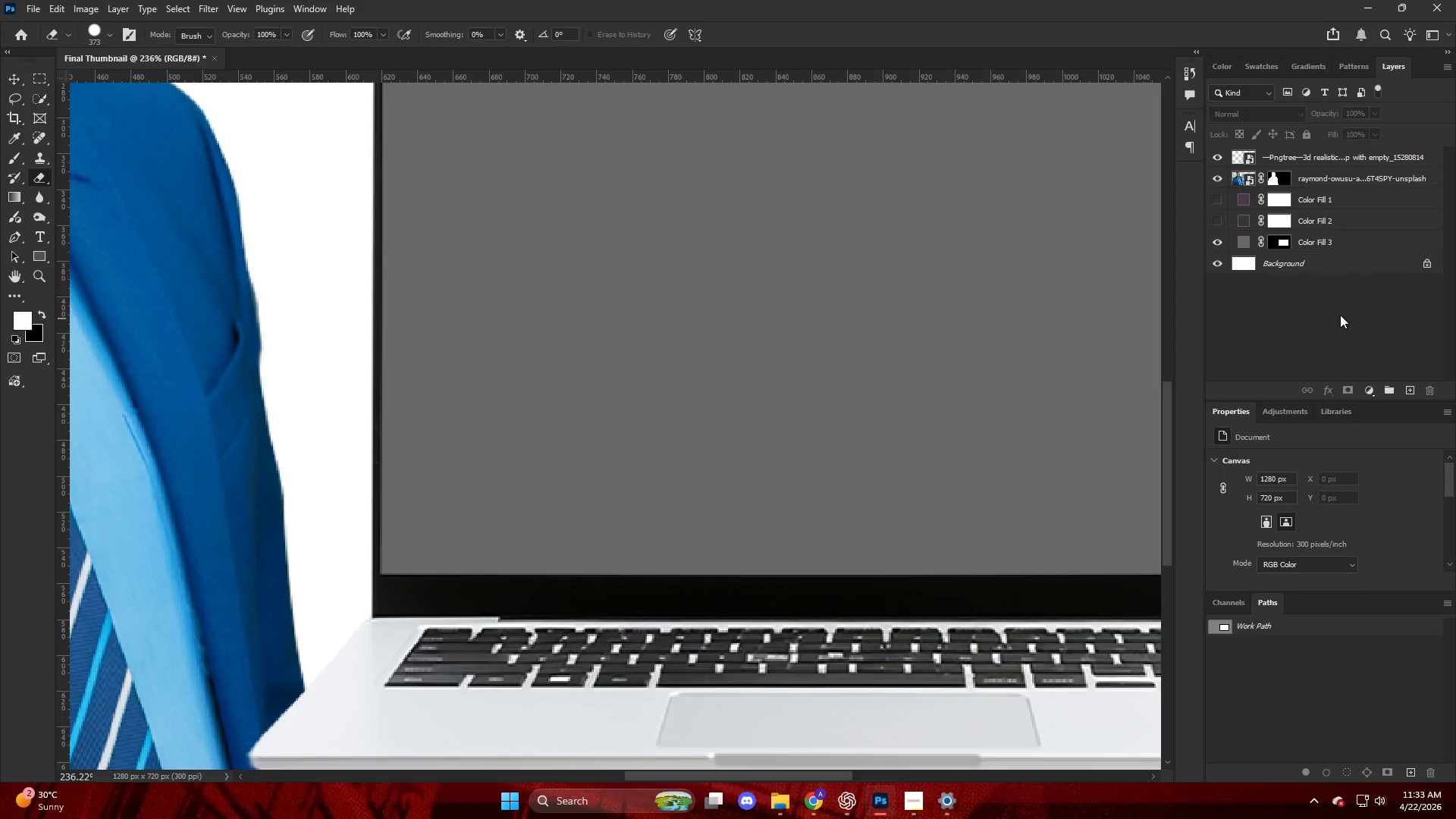 
wait(6.88)
 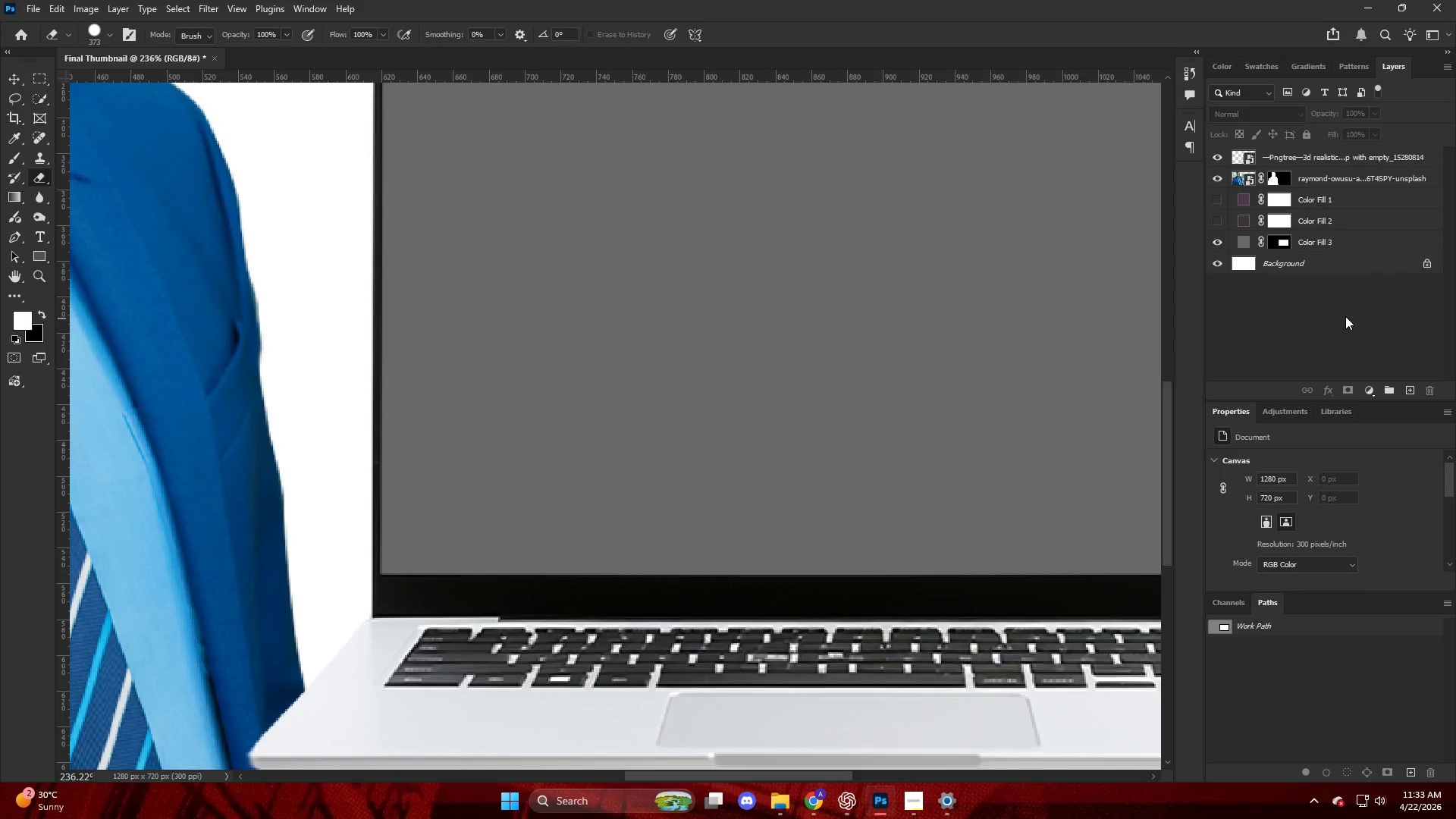 
key(Alt+AltLeft)
 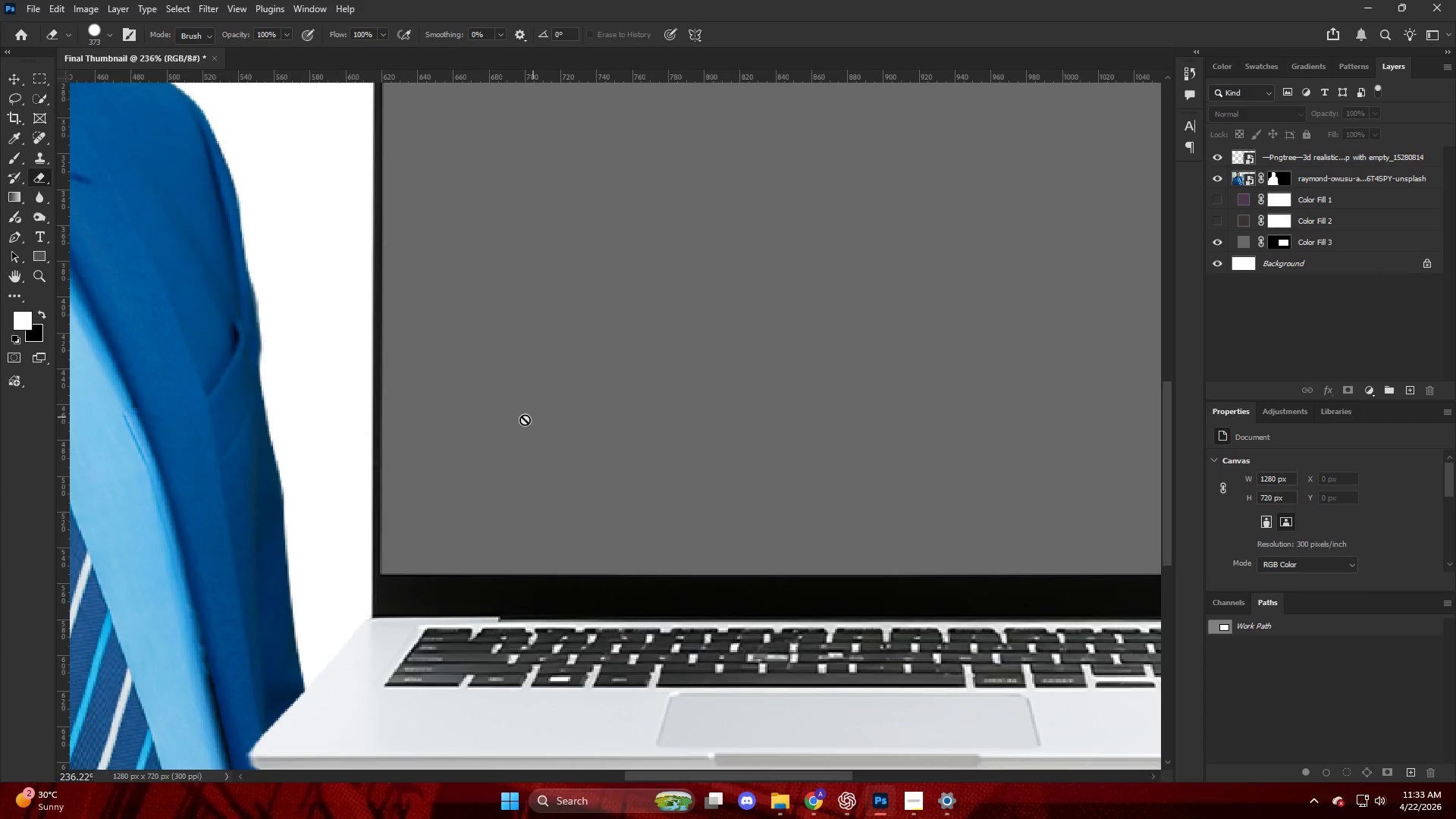 
hold_key(key=AltLeft, duration=0.84)
hold_key(key=ControlLeft, duration=0.42)
scroll: coordinate [515, 530], scroll_direction: up, amount: 16.0
 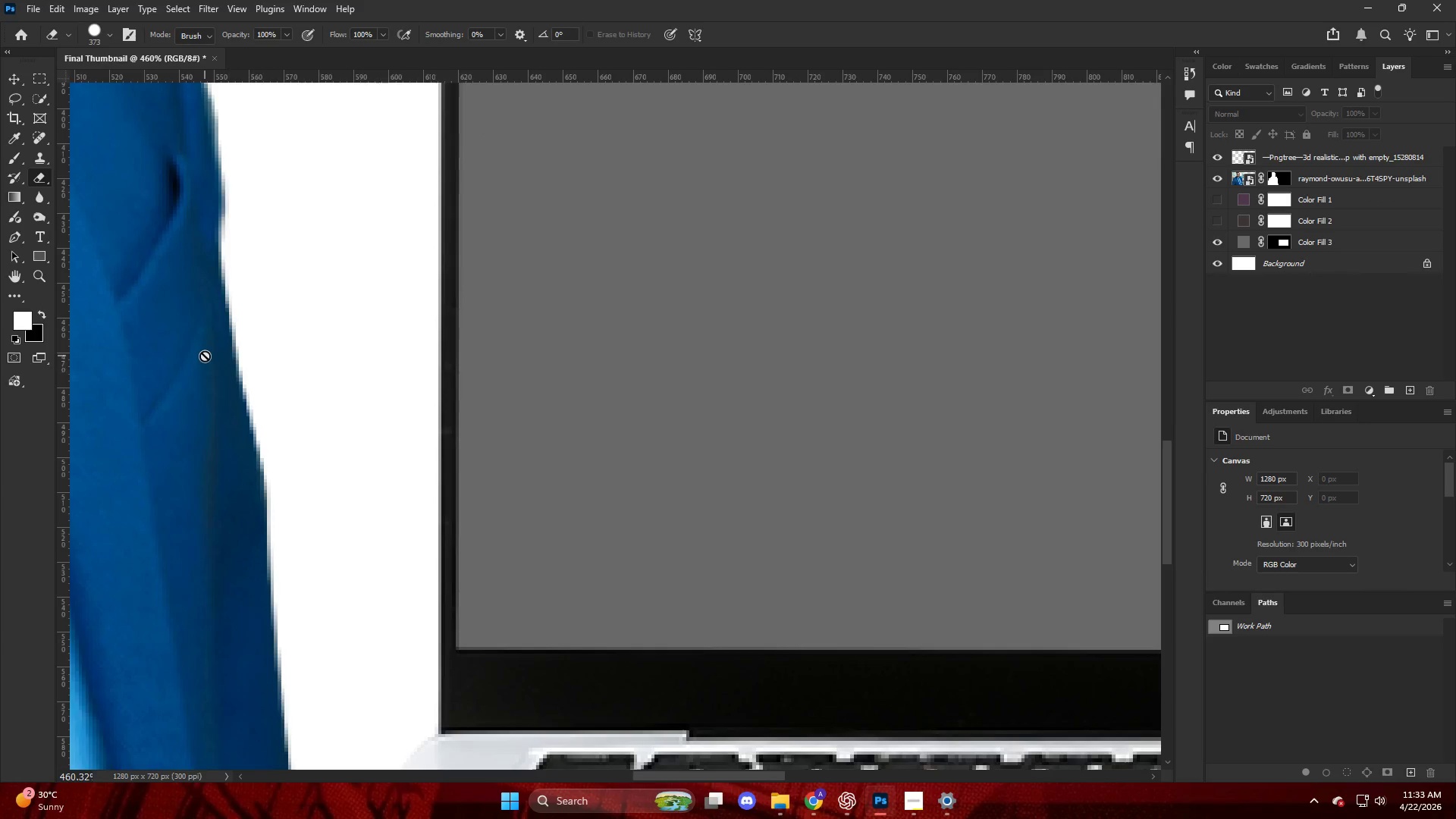 
left_click([33, 257])
 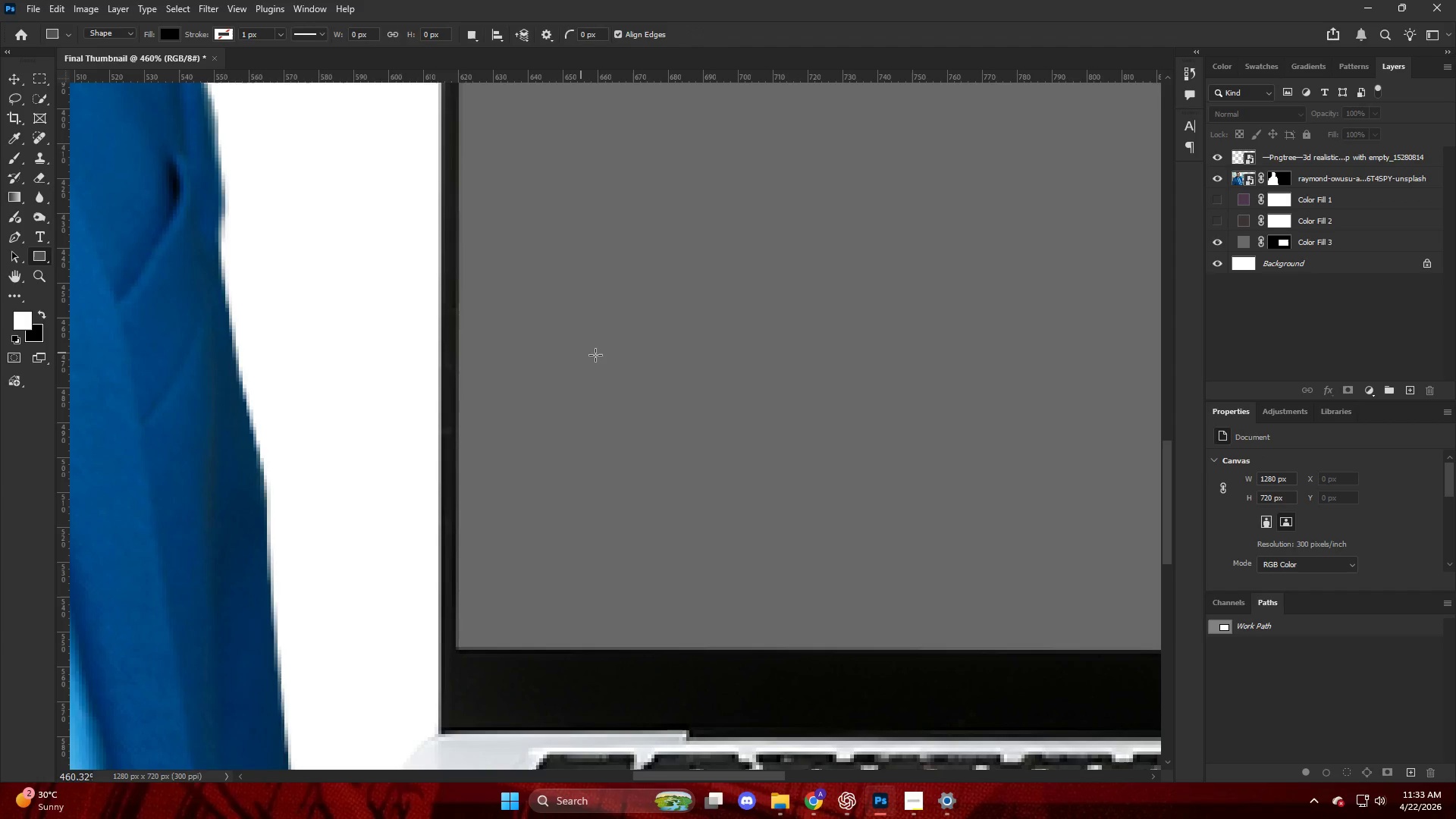 
left_click_drag(start_coordinate=[520, 400], to_coordinate=[610, 666])
 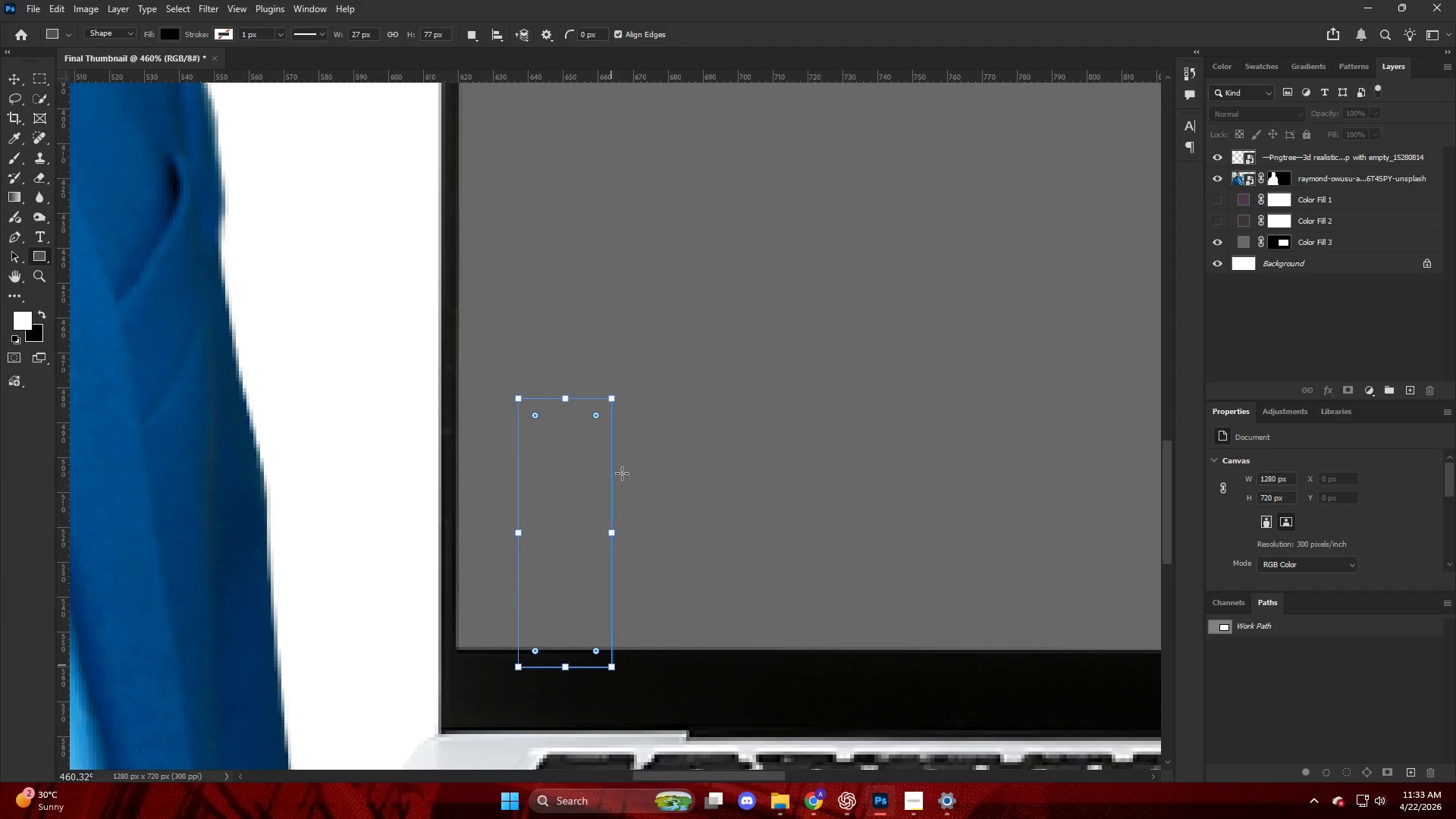 
hold_key(key=AltLeft, duration=0.94)
scroll: coordinate [608, 472], scroll_direction: down, amount: 17.0
 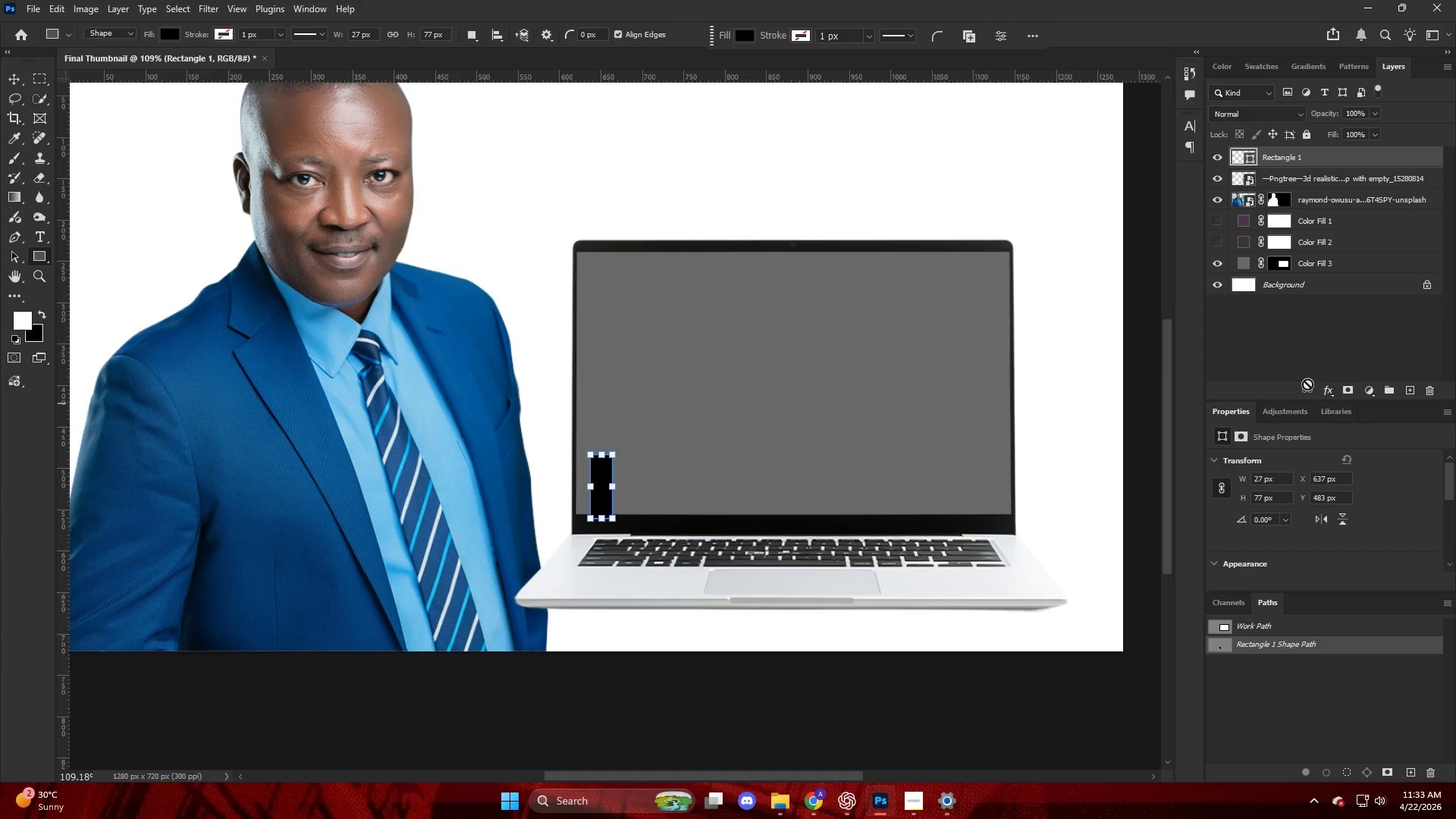 
left_click([1285, 321])
 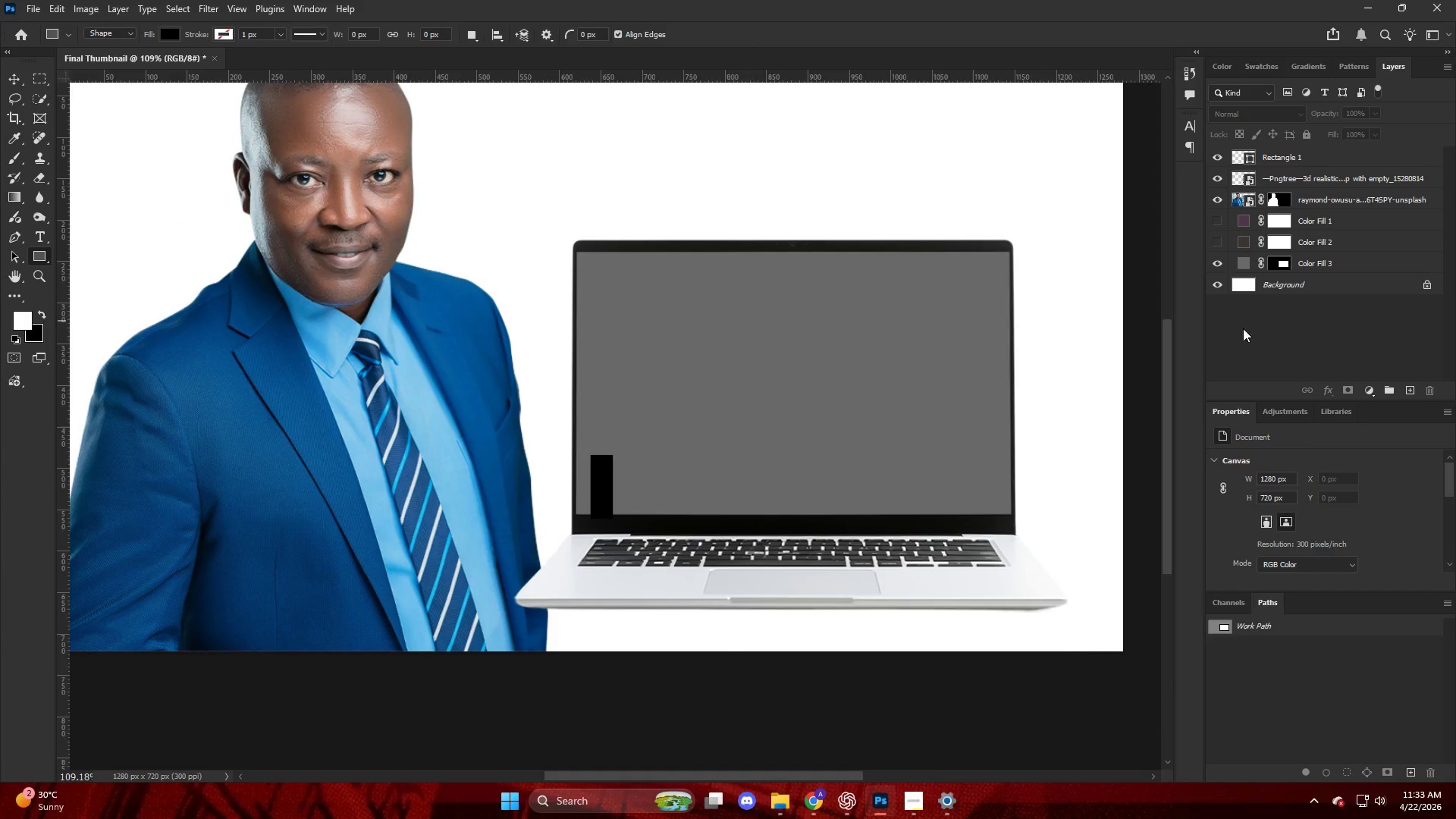 
hold_key(key=AltLeft, duration=0.67)
 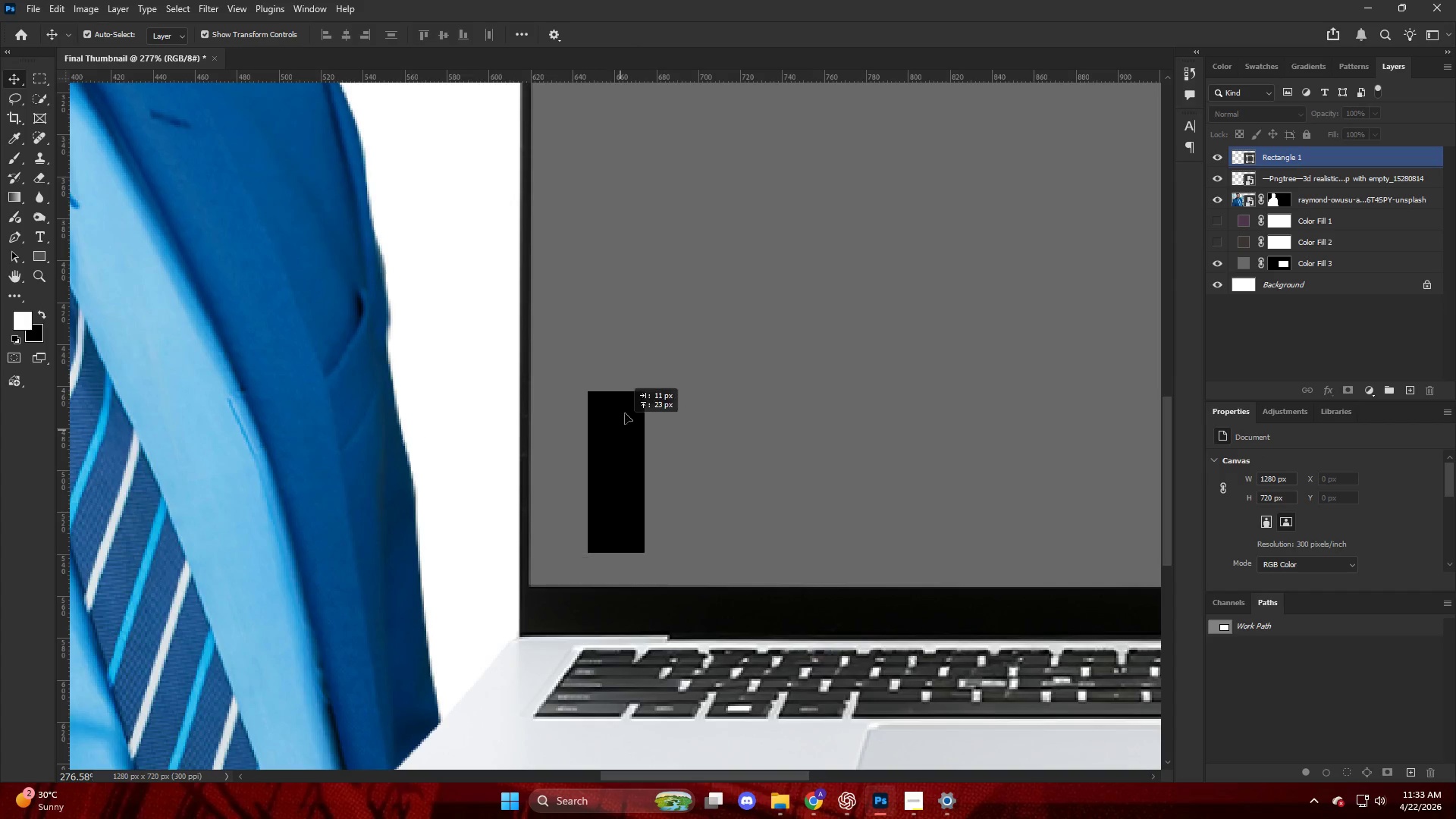 
key(V)
 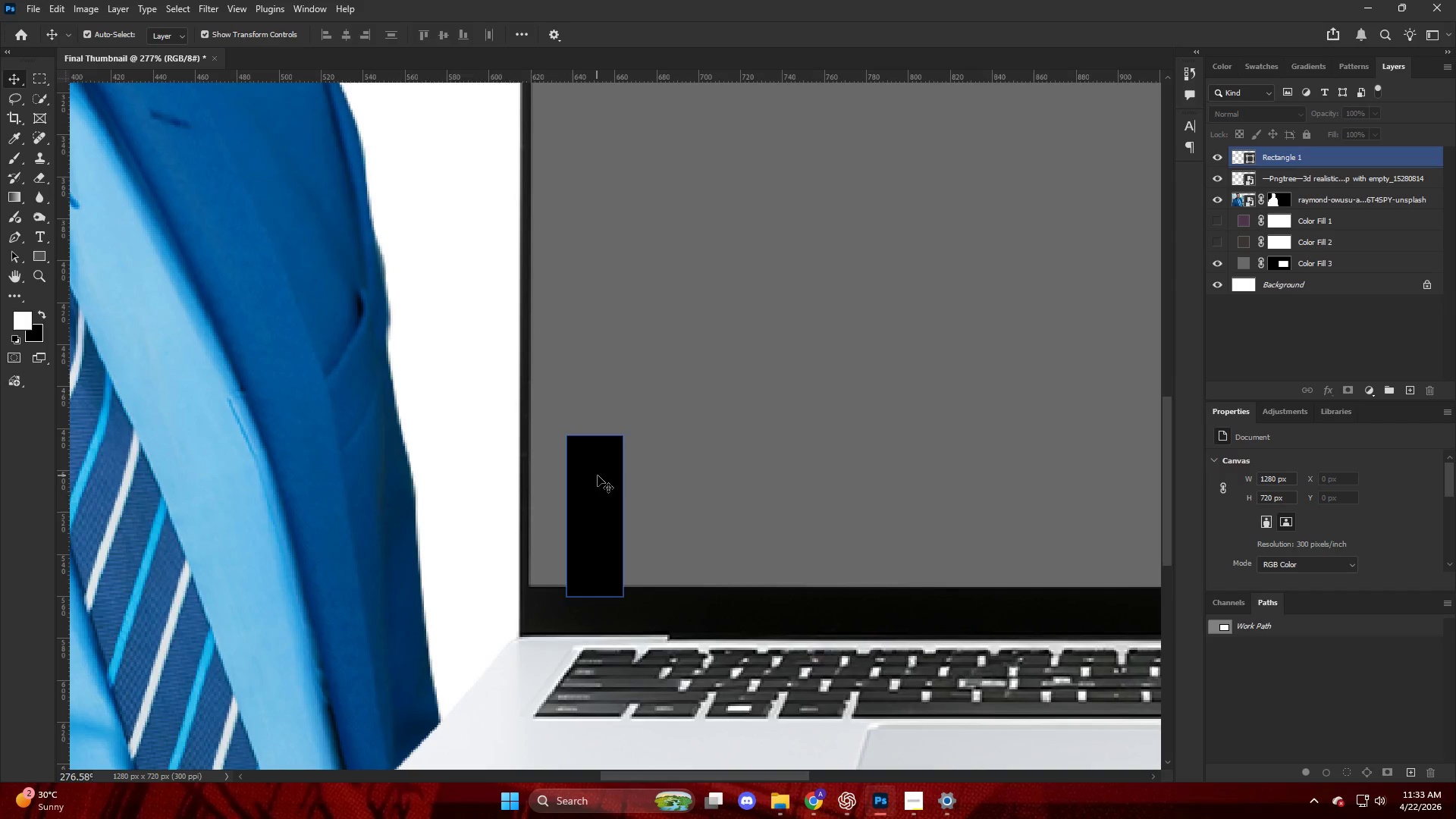 
scroll: coordinate [588, 472], scroll_direction: up, amount: 10.0
 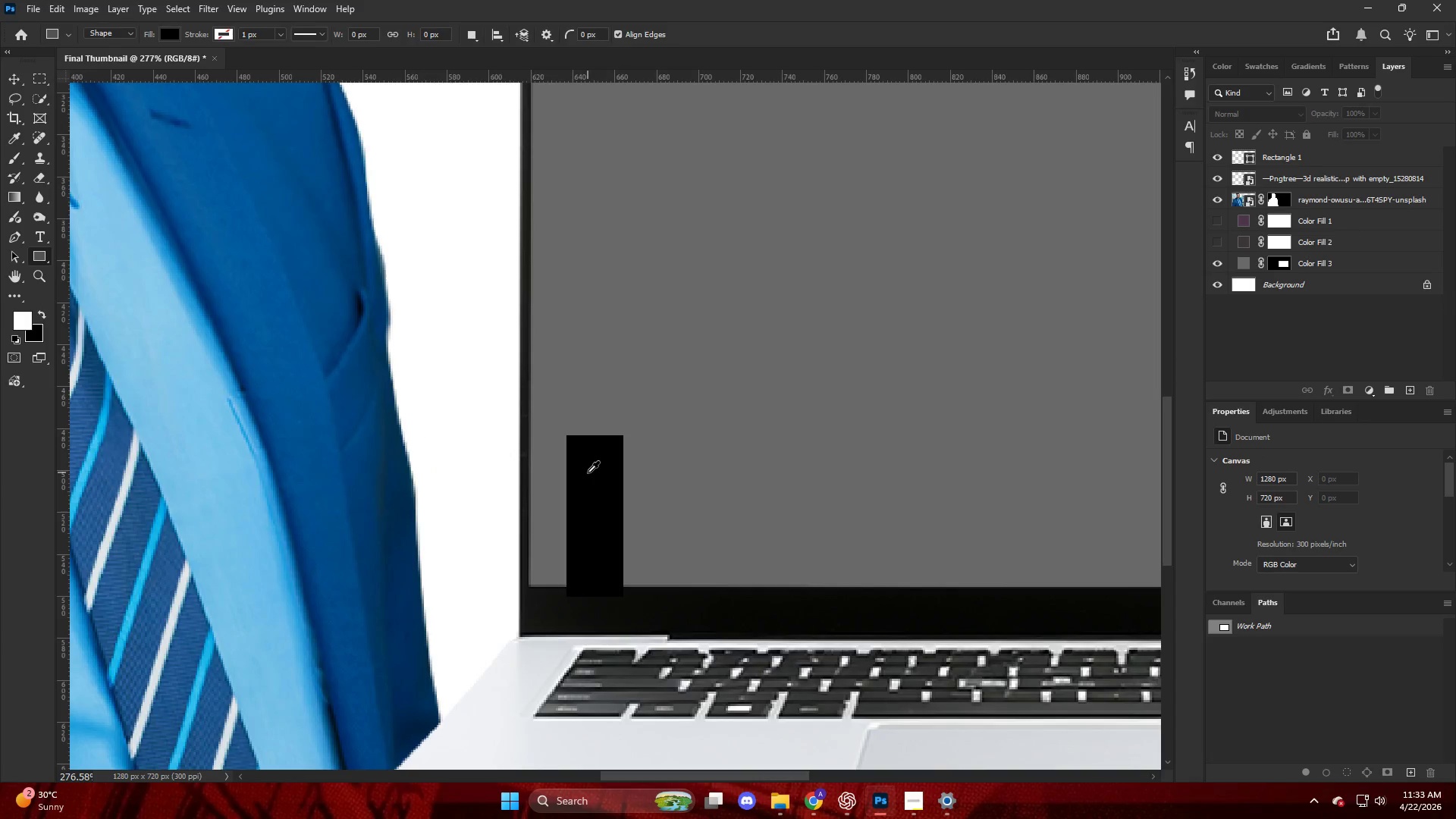 
left_click_drag(start_coordinate=[598, 475], to_coordinate=[632, 388])
 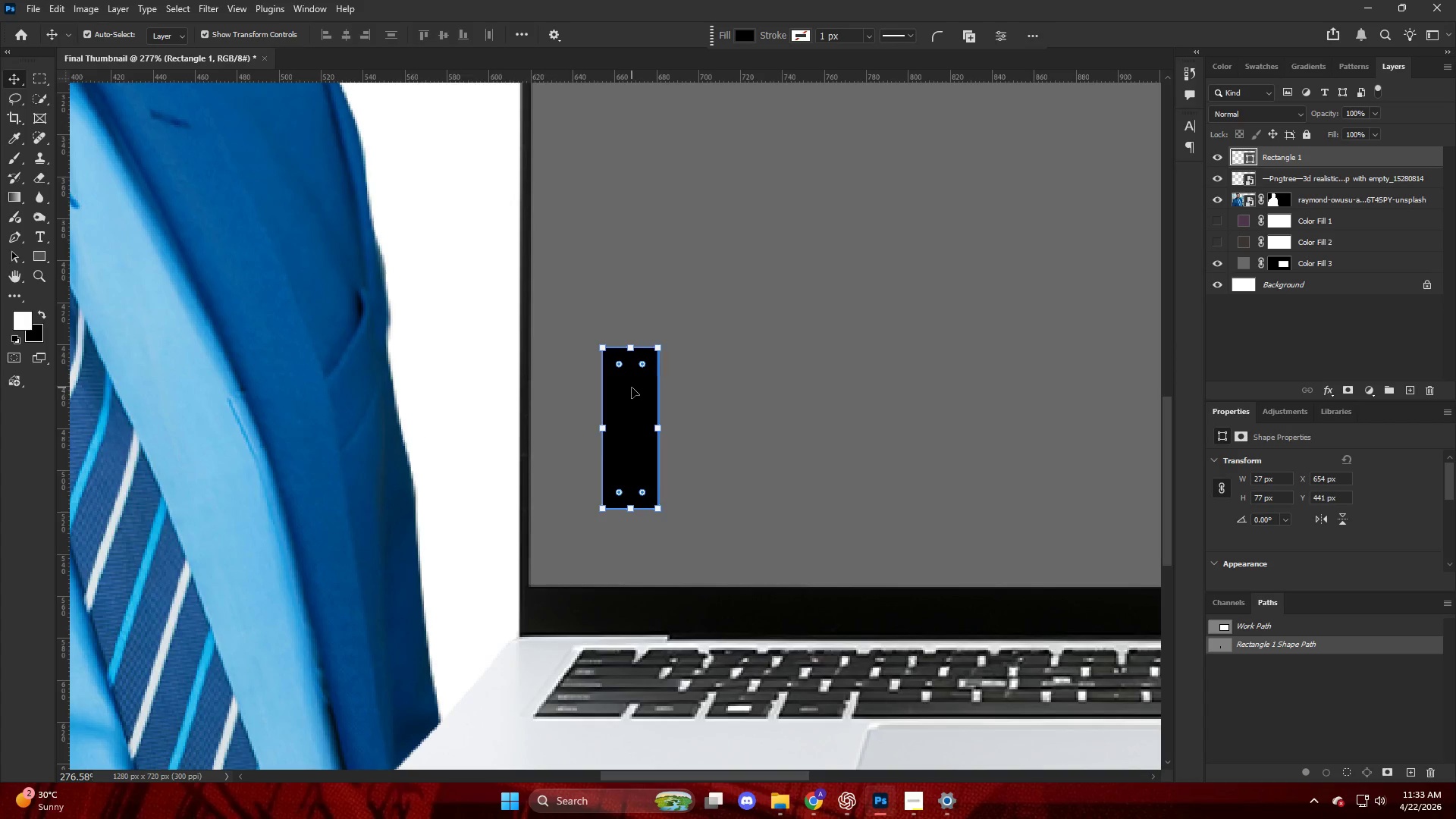 
key(Alt+AltLeft)
 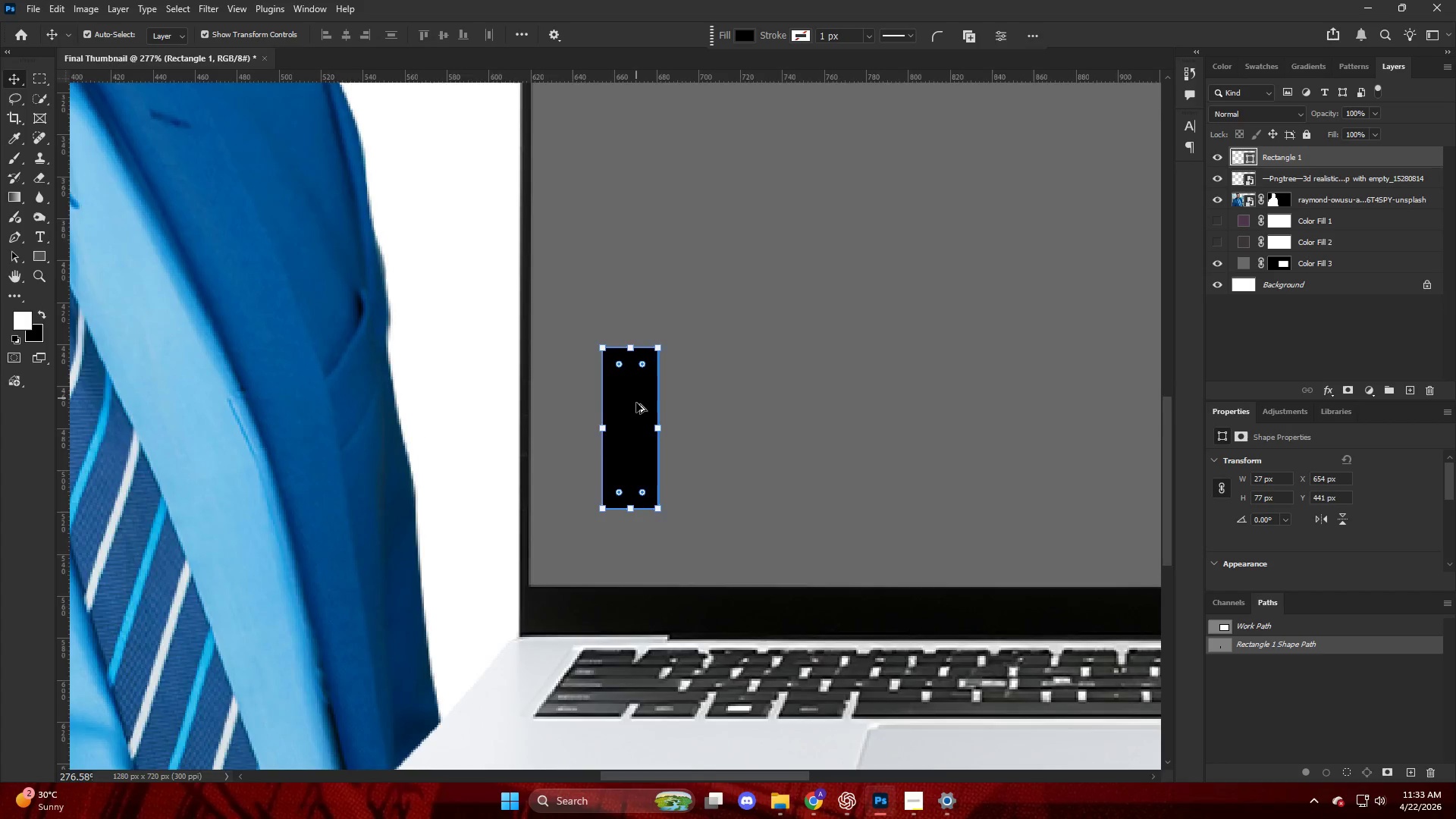 
left_click_drag(start_coordinate=[638, 428], to_coordinate=[554, 591])
 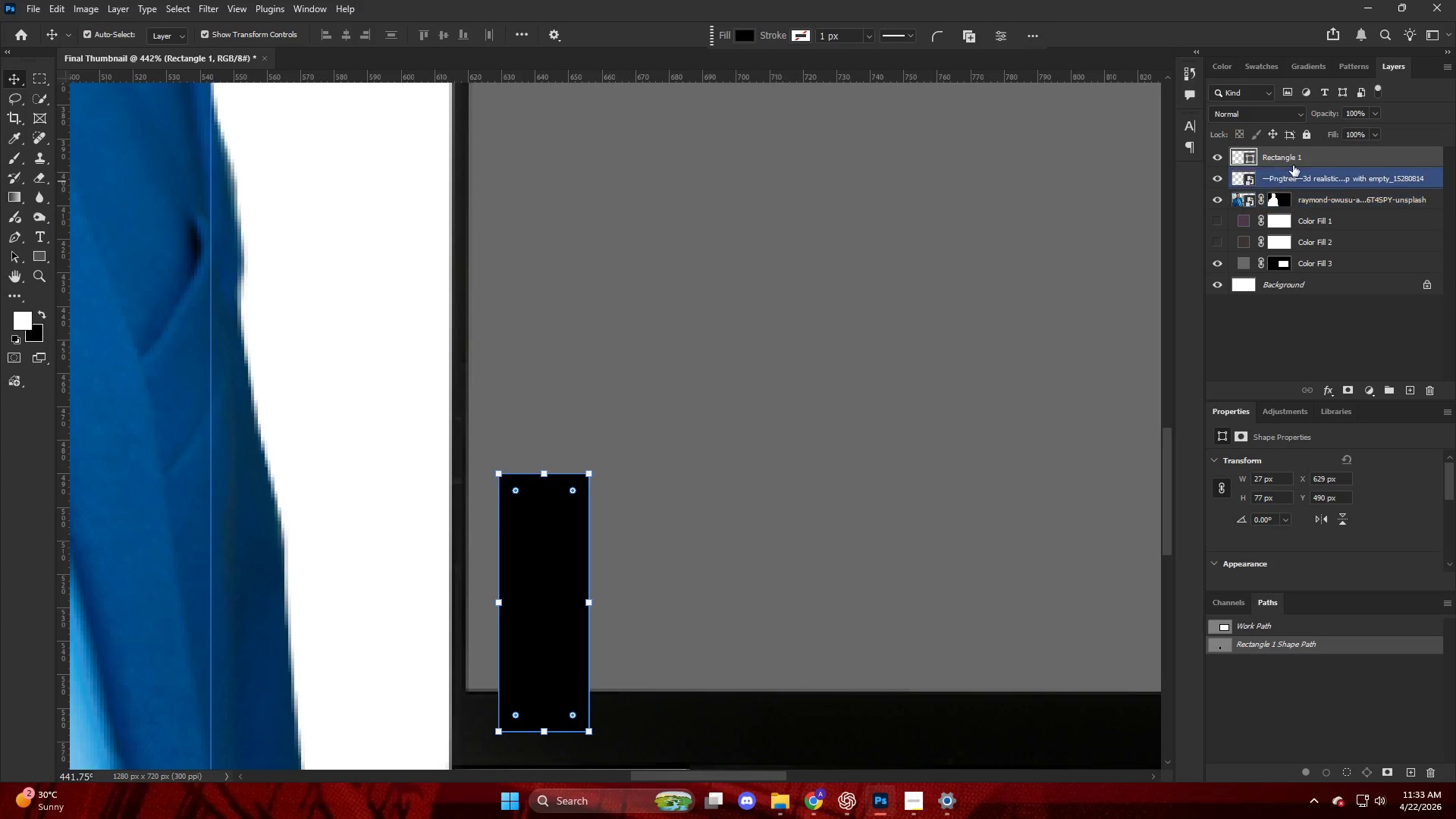 
scroll: coordinate [636, 412], scroll_direction: up, amount: 5.0
 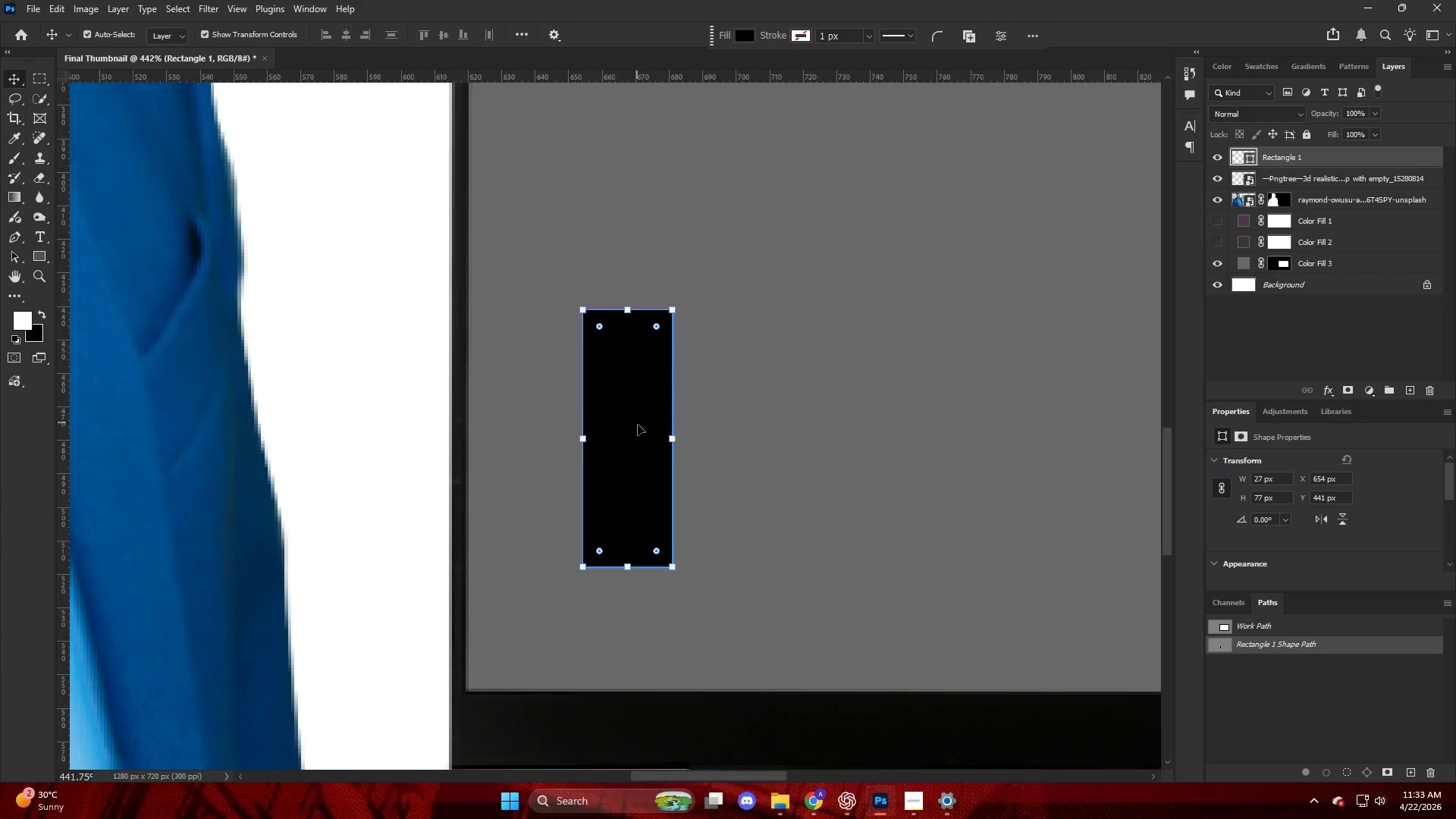 
left_click_drag(start_coordinate=[1294, 156], to_coordinate=[1283, 247])
 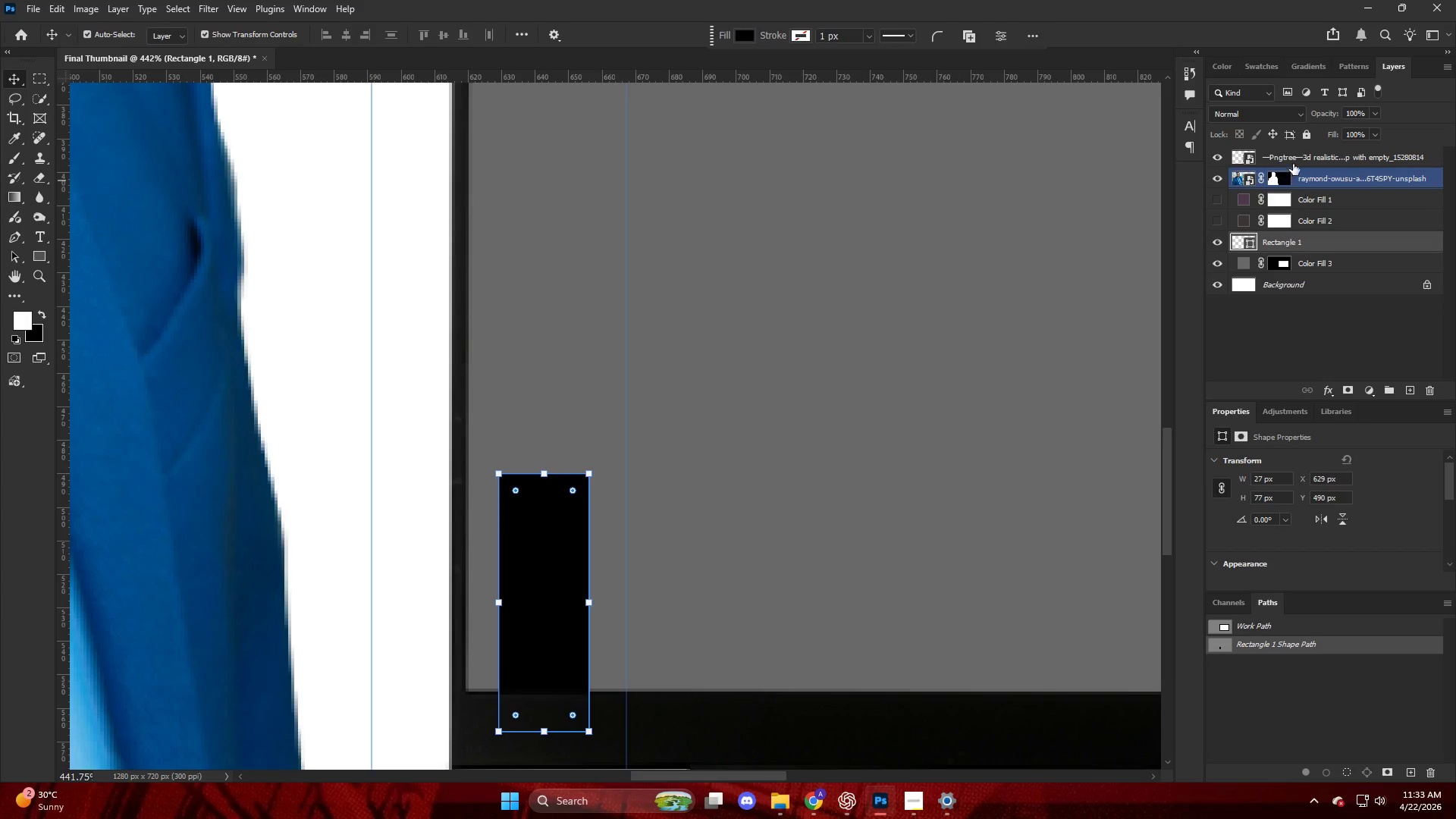 
left_click([1298, 157])
 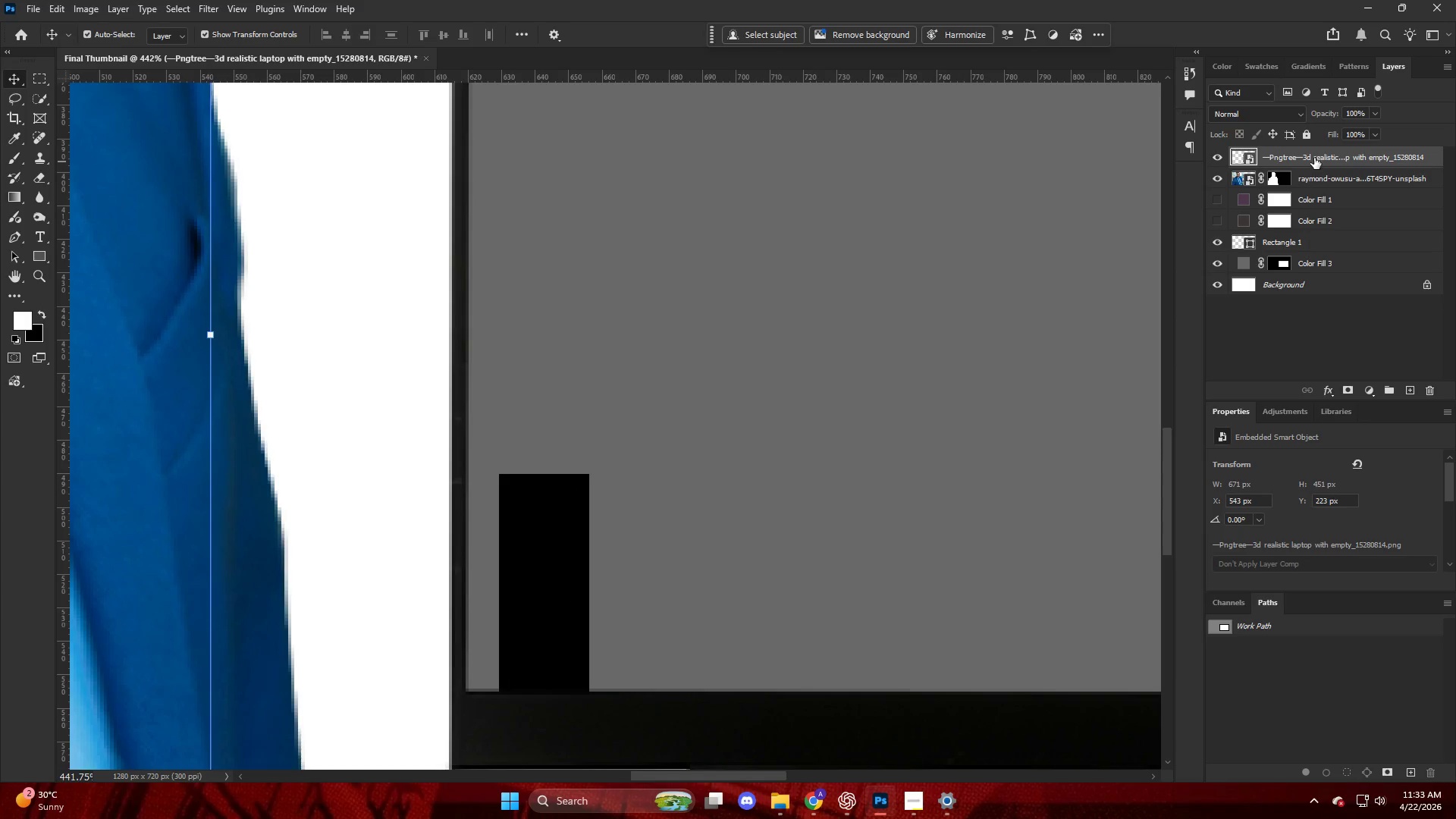 
left_click_drag(start_coordinate=[1315, 155], to_coordinate=[1288, 228])
 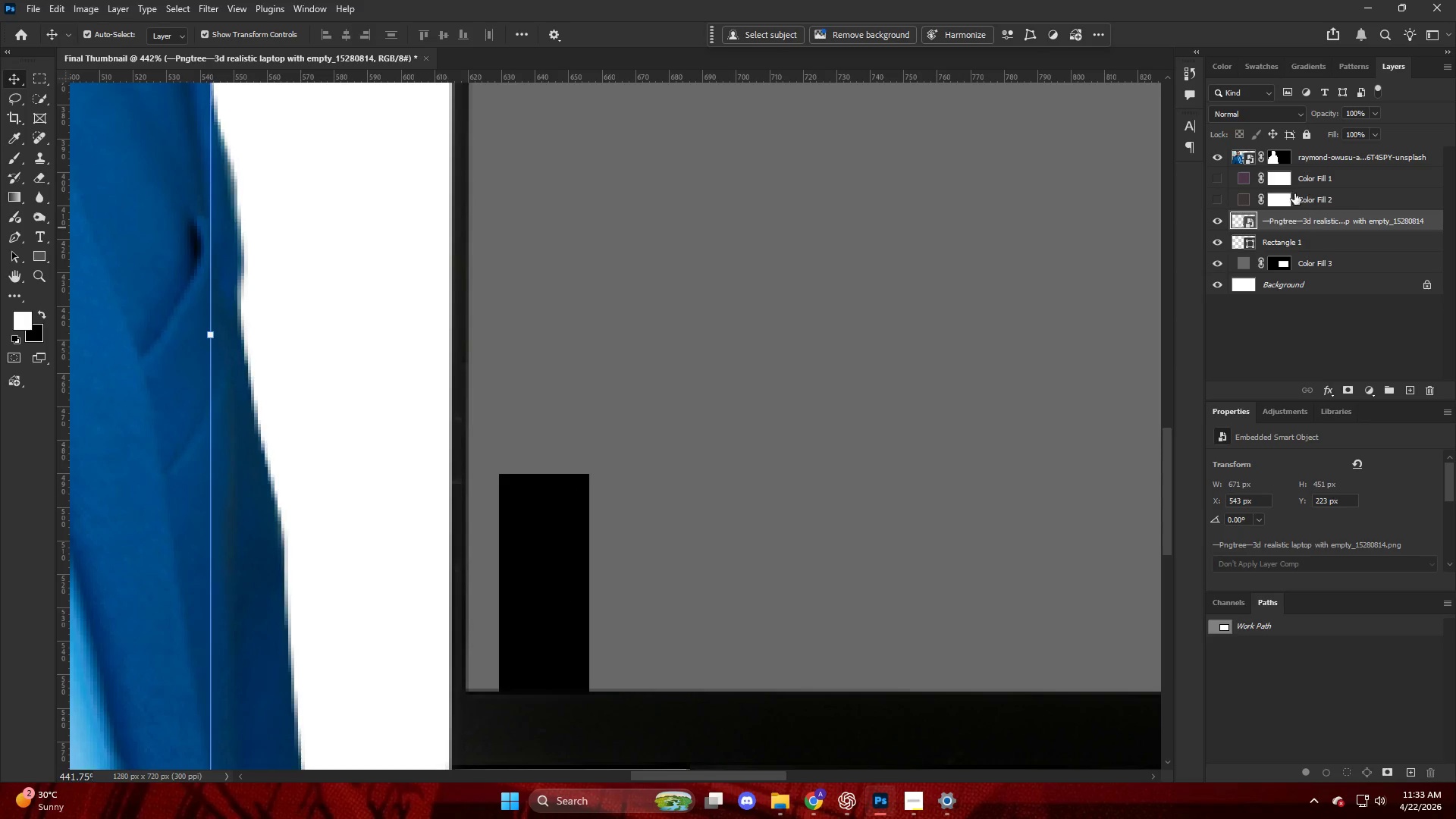 
left_click([1302, 184])
 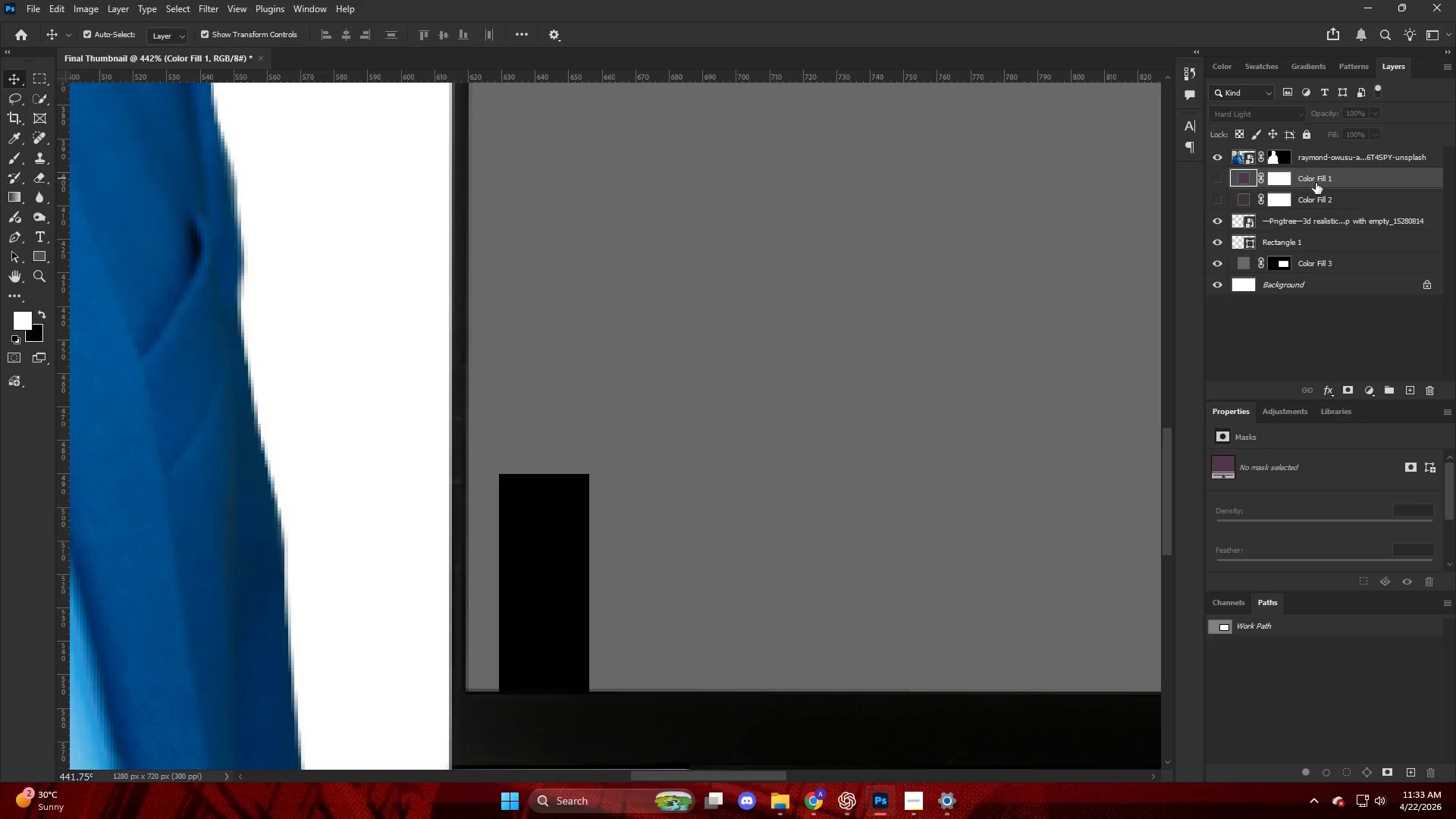 
hold_key(key=ShiftLeft, duration=0.31)
left_click([1323, 192])
 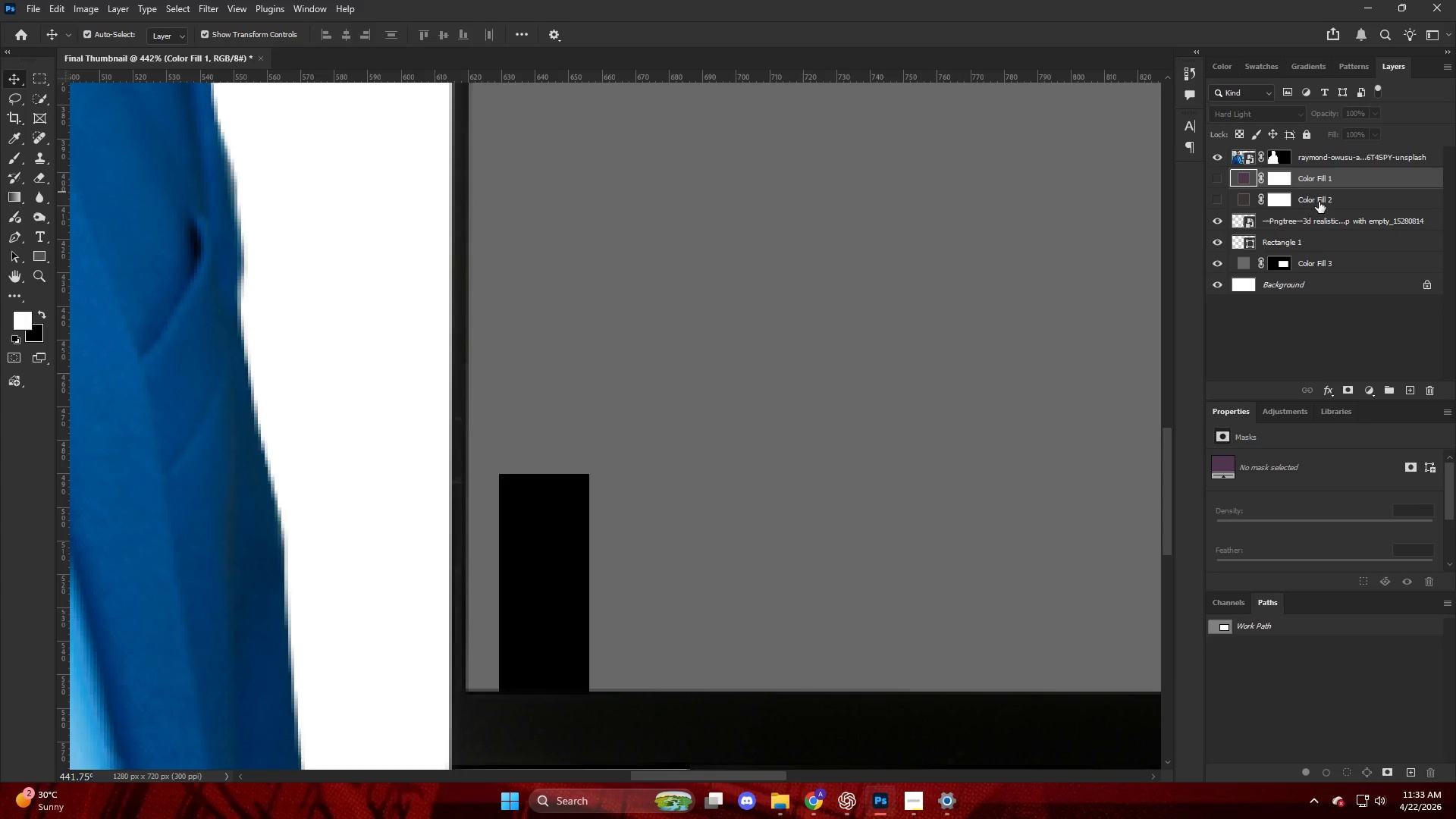 
left_click([1320, 200])
 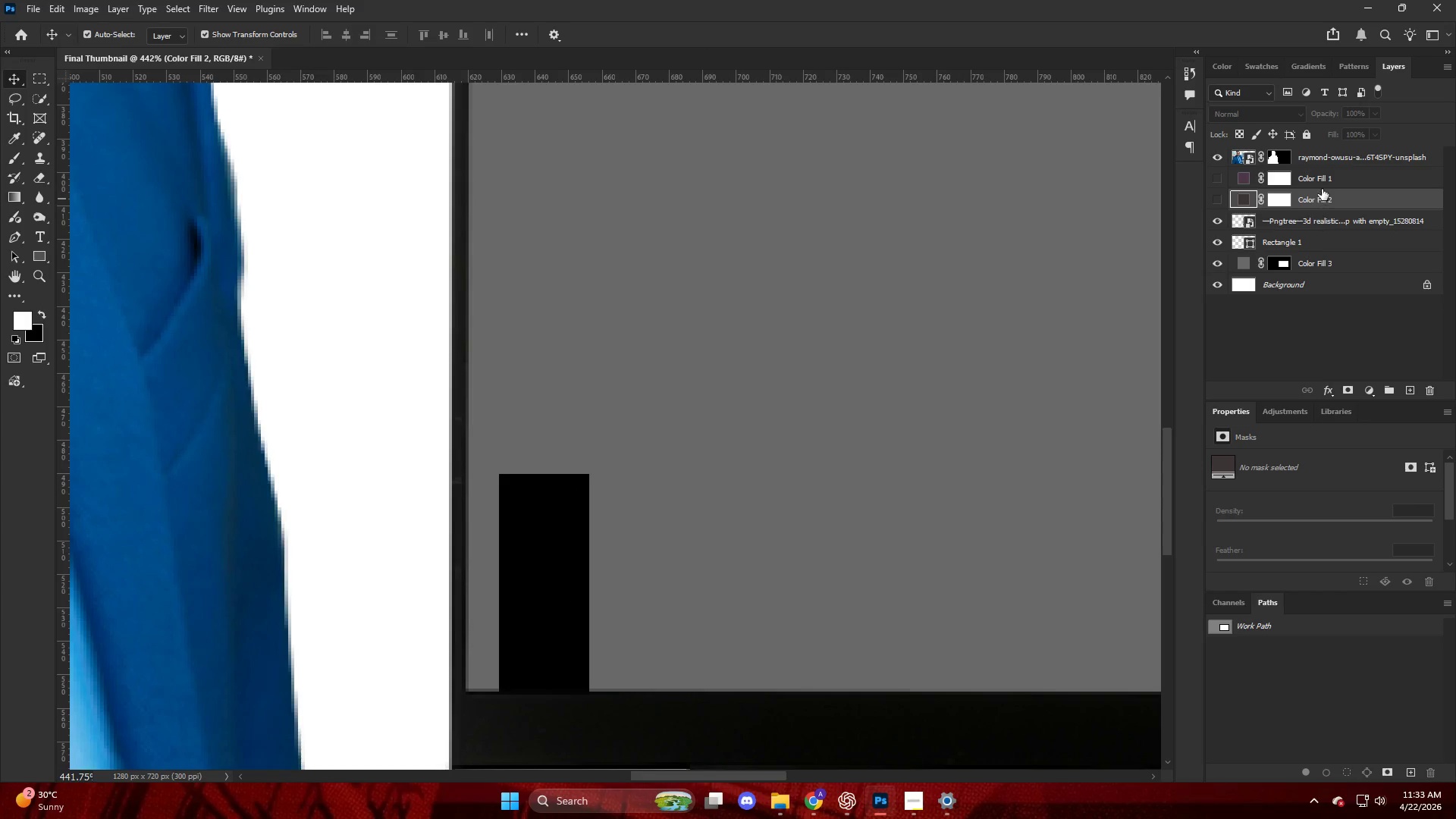 
key(Shift+ShiftLeft)
 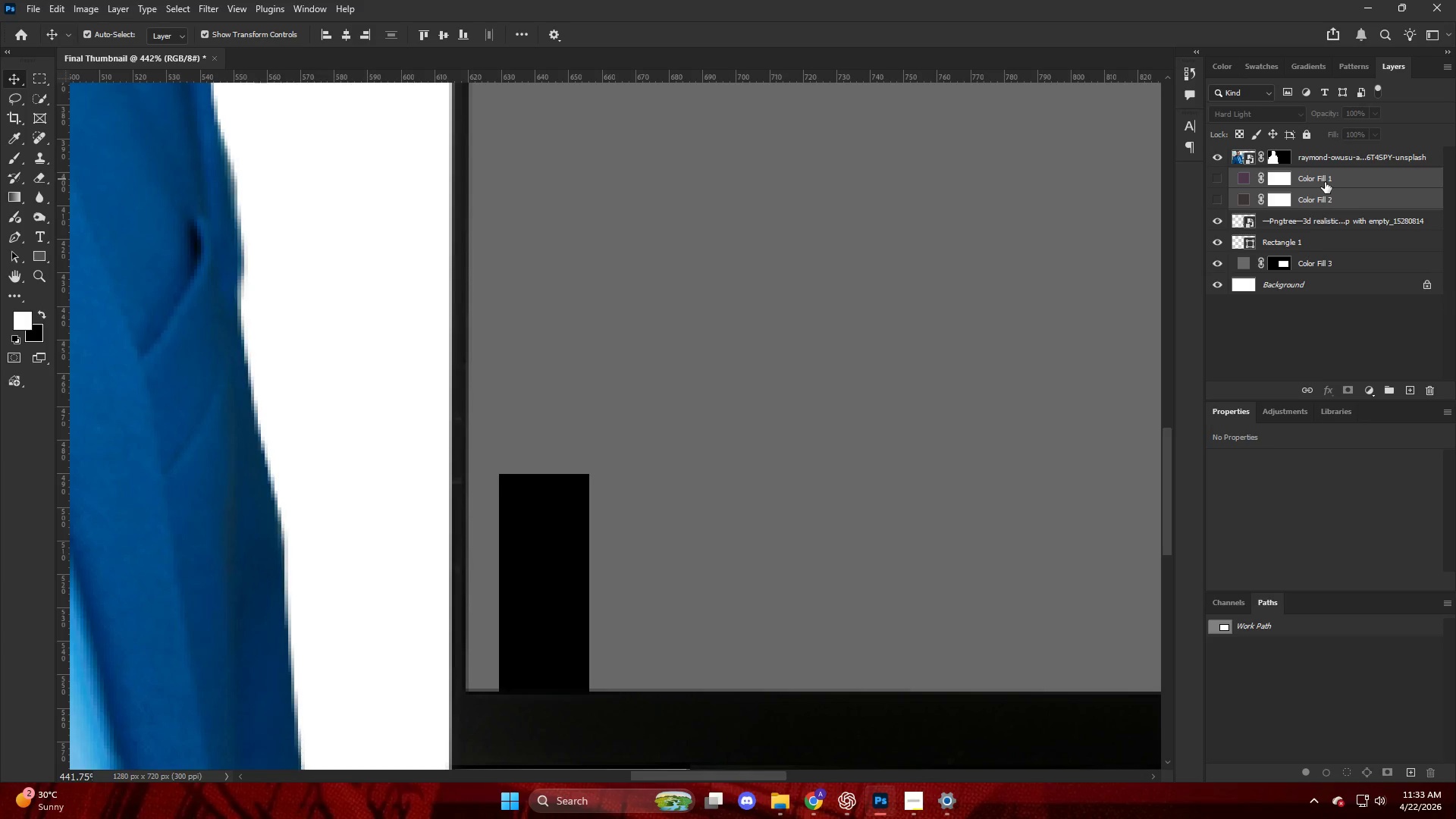 
key(Backspace)
 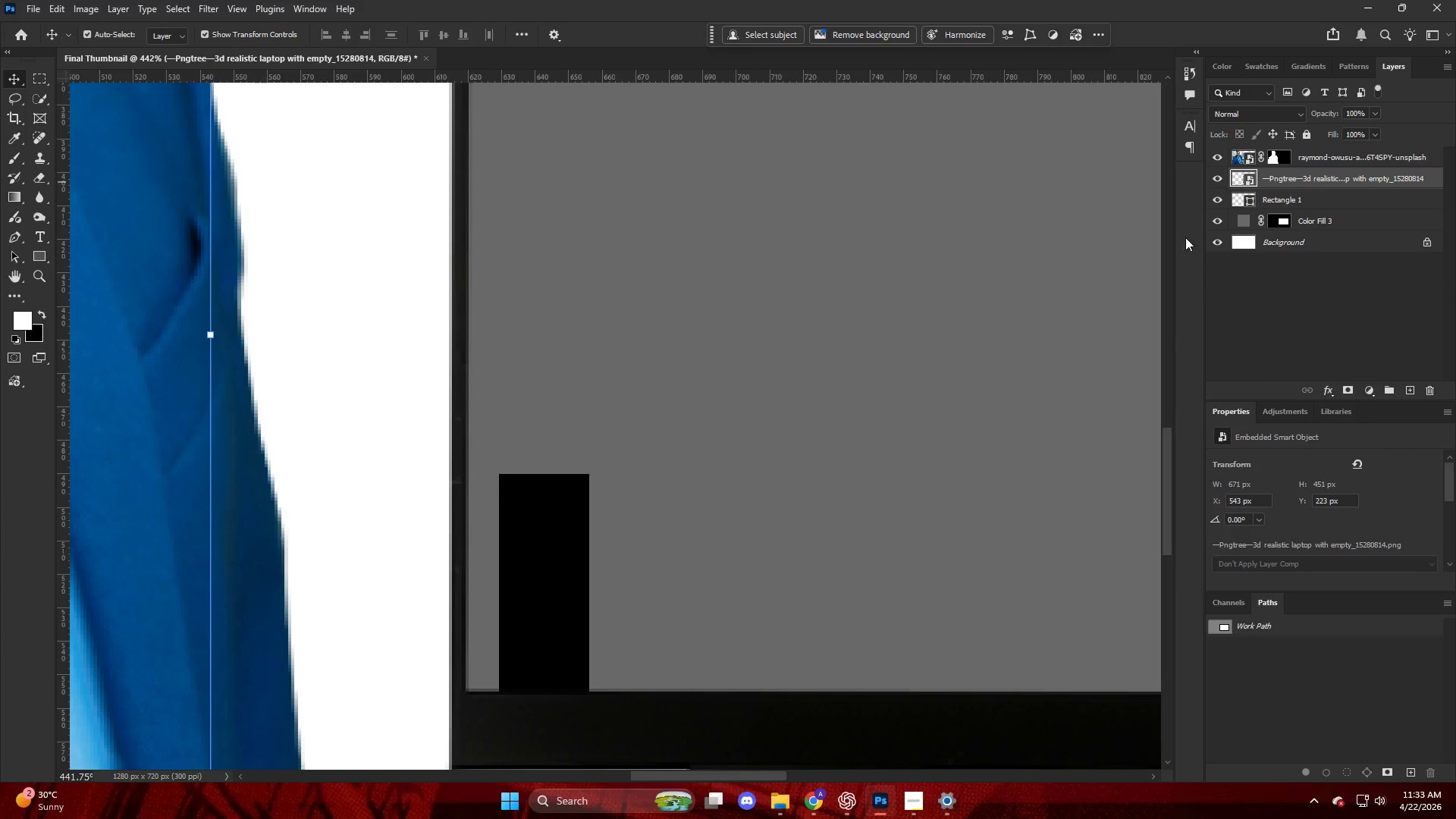 
key(Alt+AltLeft)
 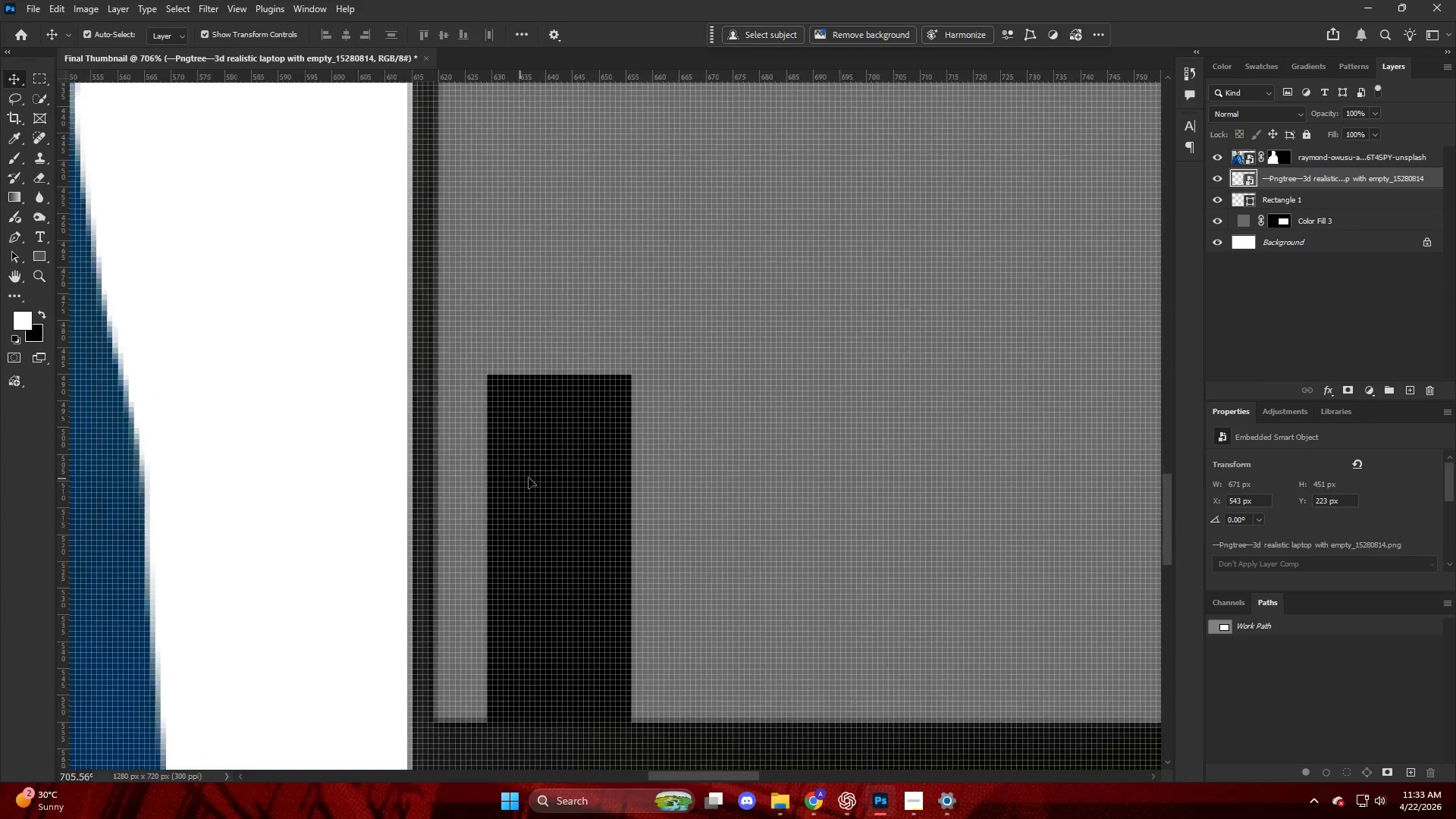 
key(V)
 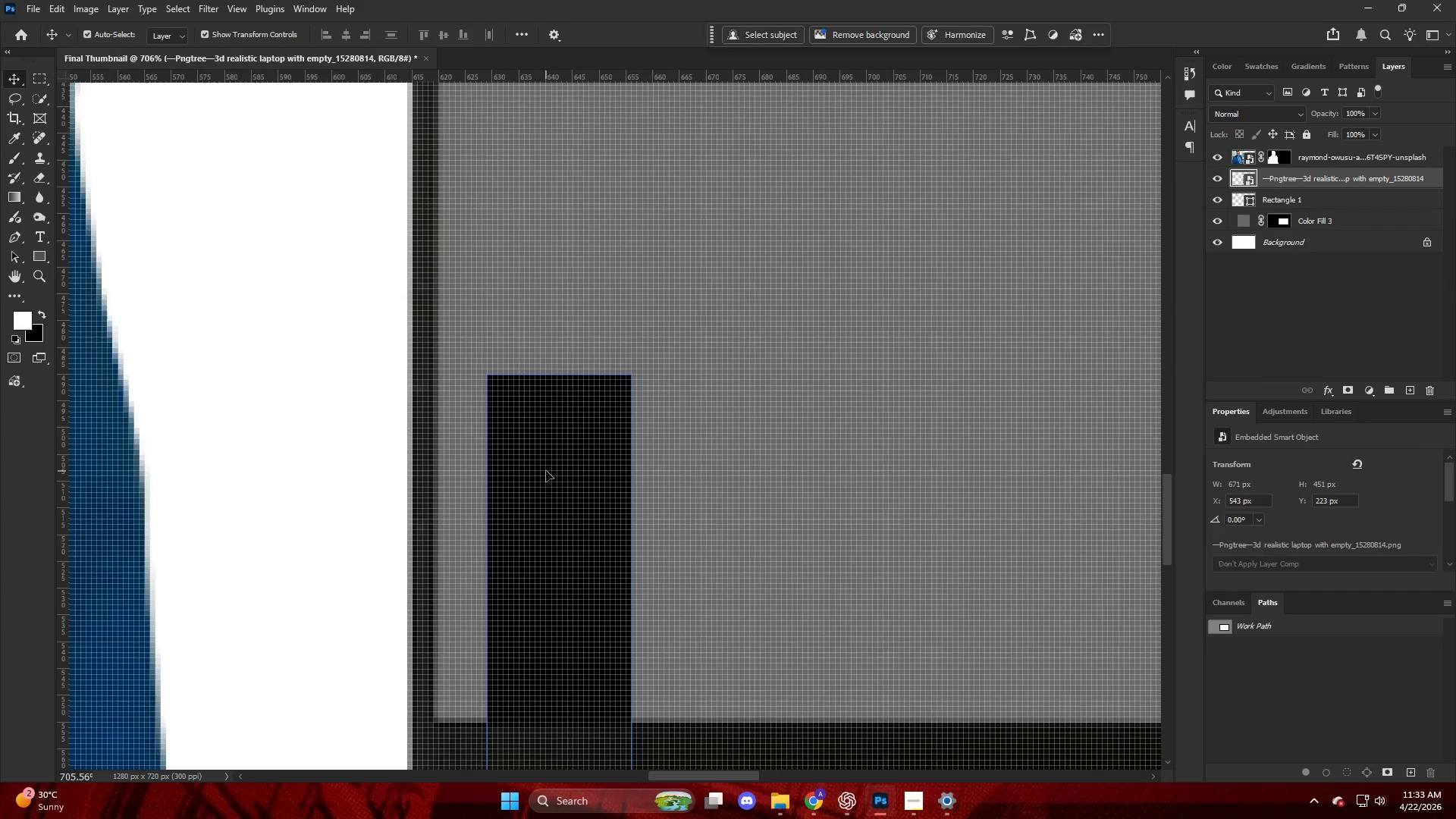 
left_click([546, 471])
 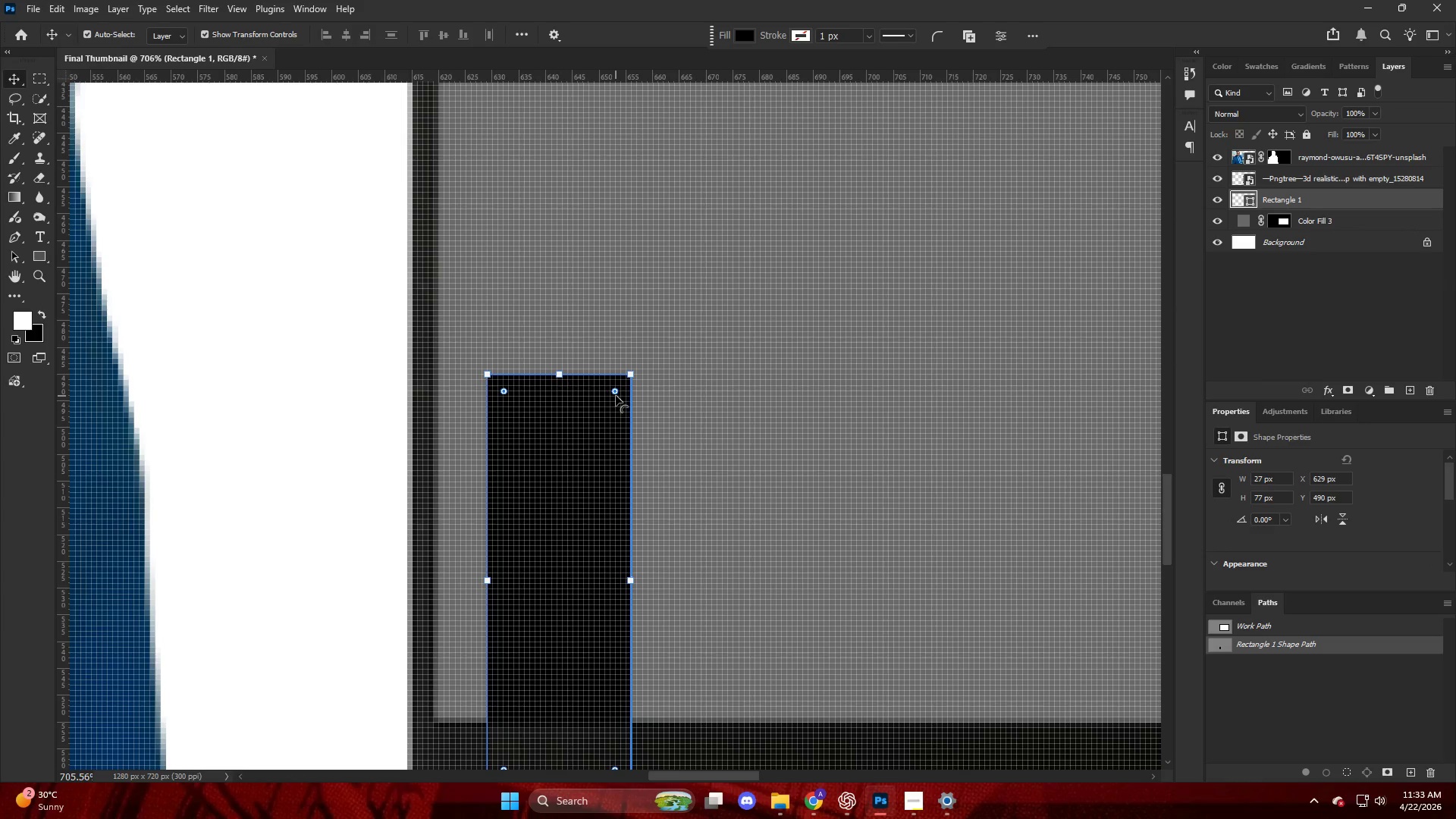 
scroll: coordinate [518, 479], scroll_direction: none, amount: 0.0
 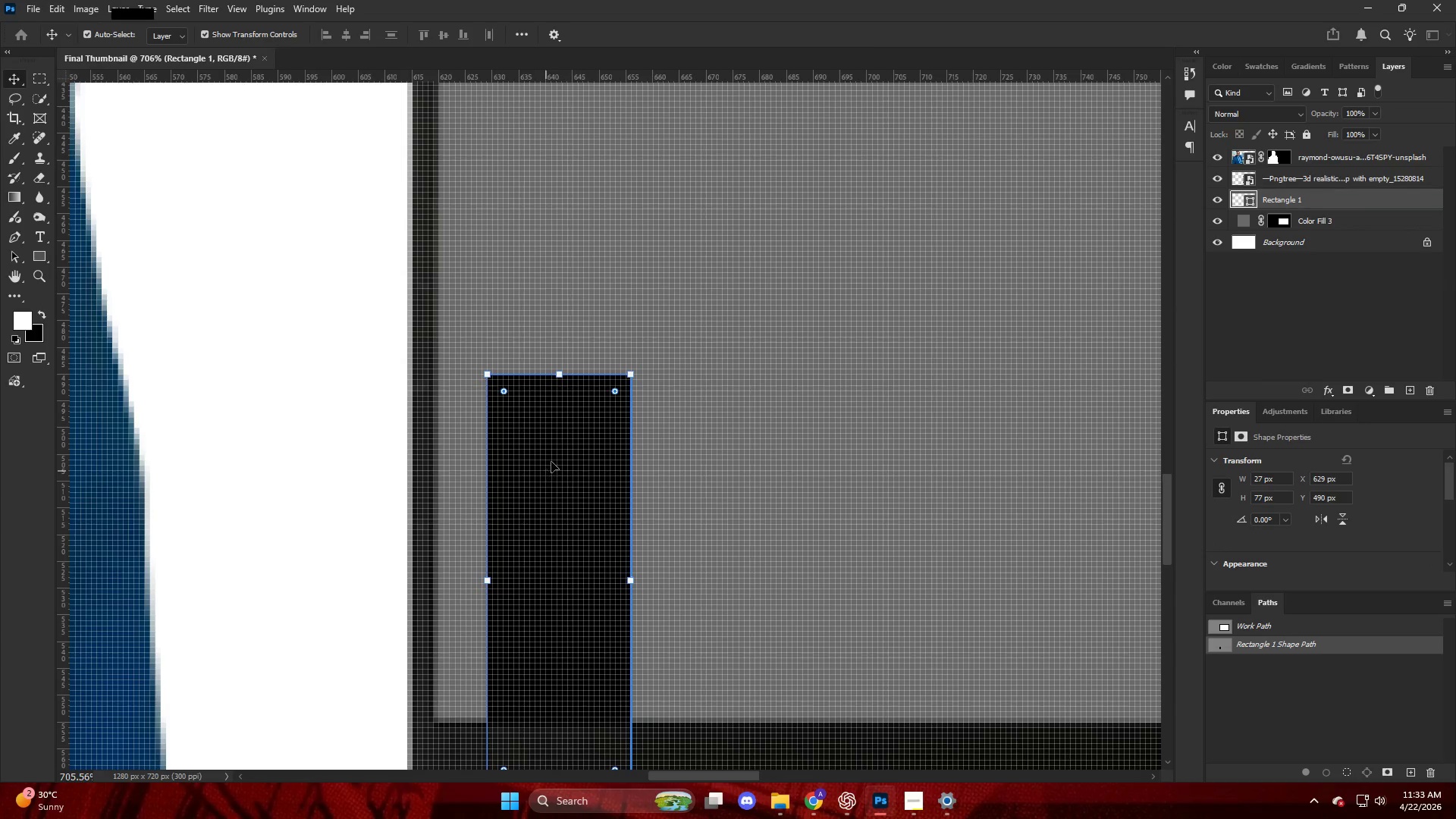 
left_click_drag(start_coordinate=[616, 395], to_coordinate=[613, 412])
 